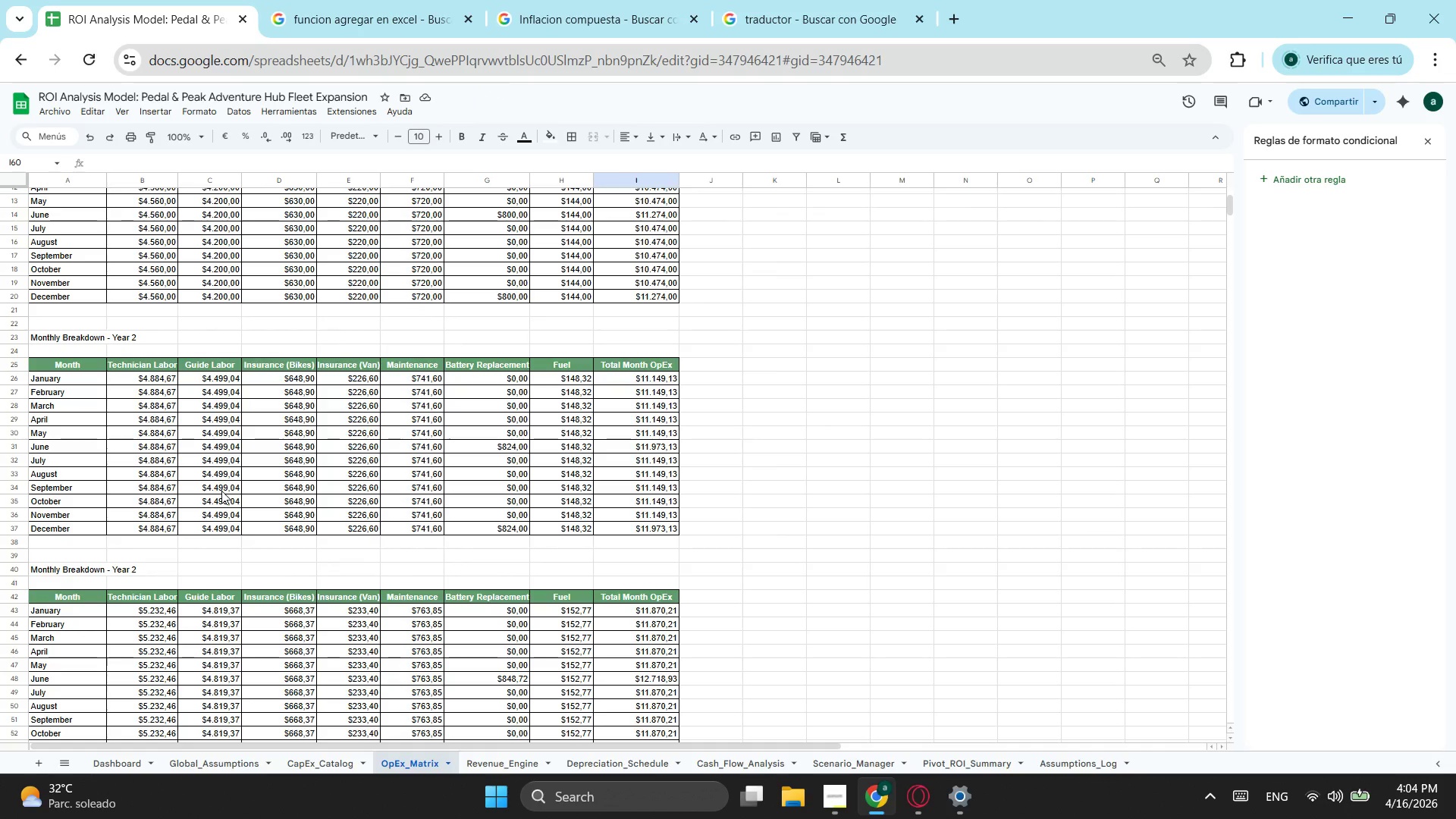 
scroll: coordinate [221, 491], scroll_direction: down, amount: 1.0
 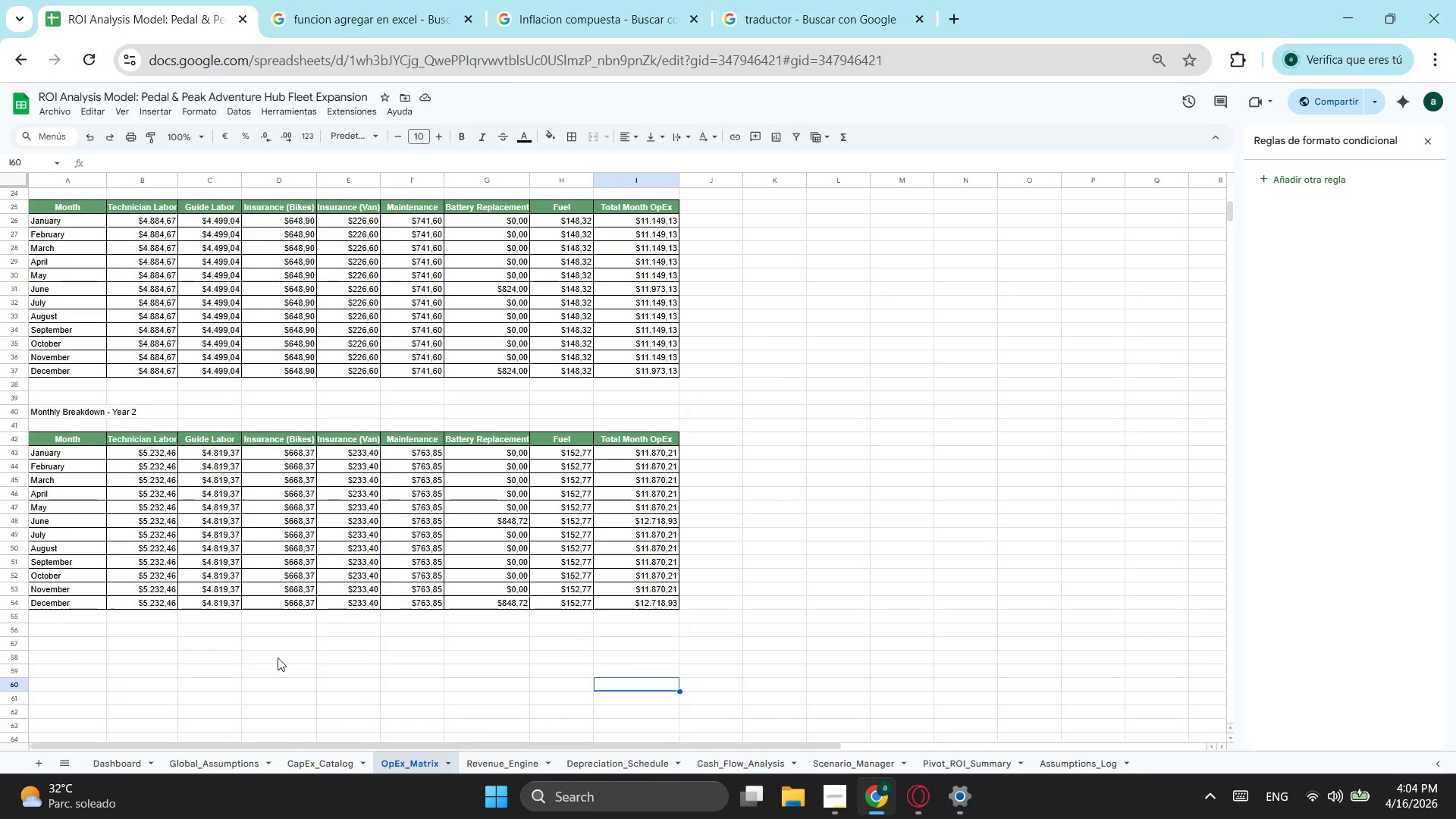 
left_click([121, 644])
 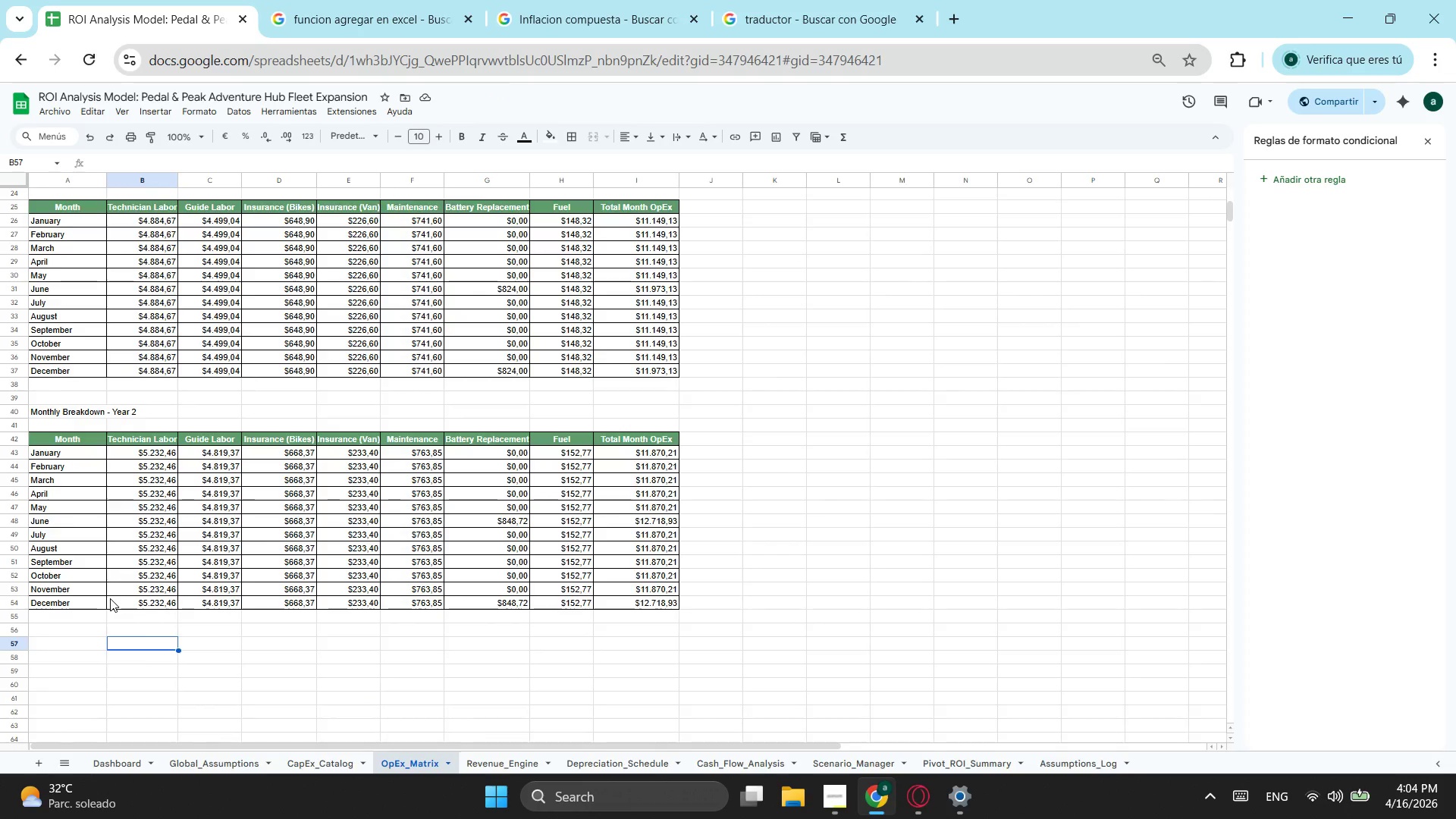 
scroll: coordinate [218, 510], scroll_direction: up, amount: 2.0
 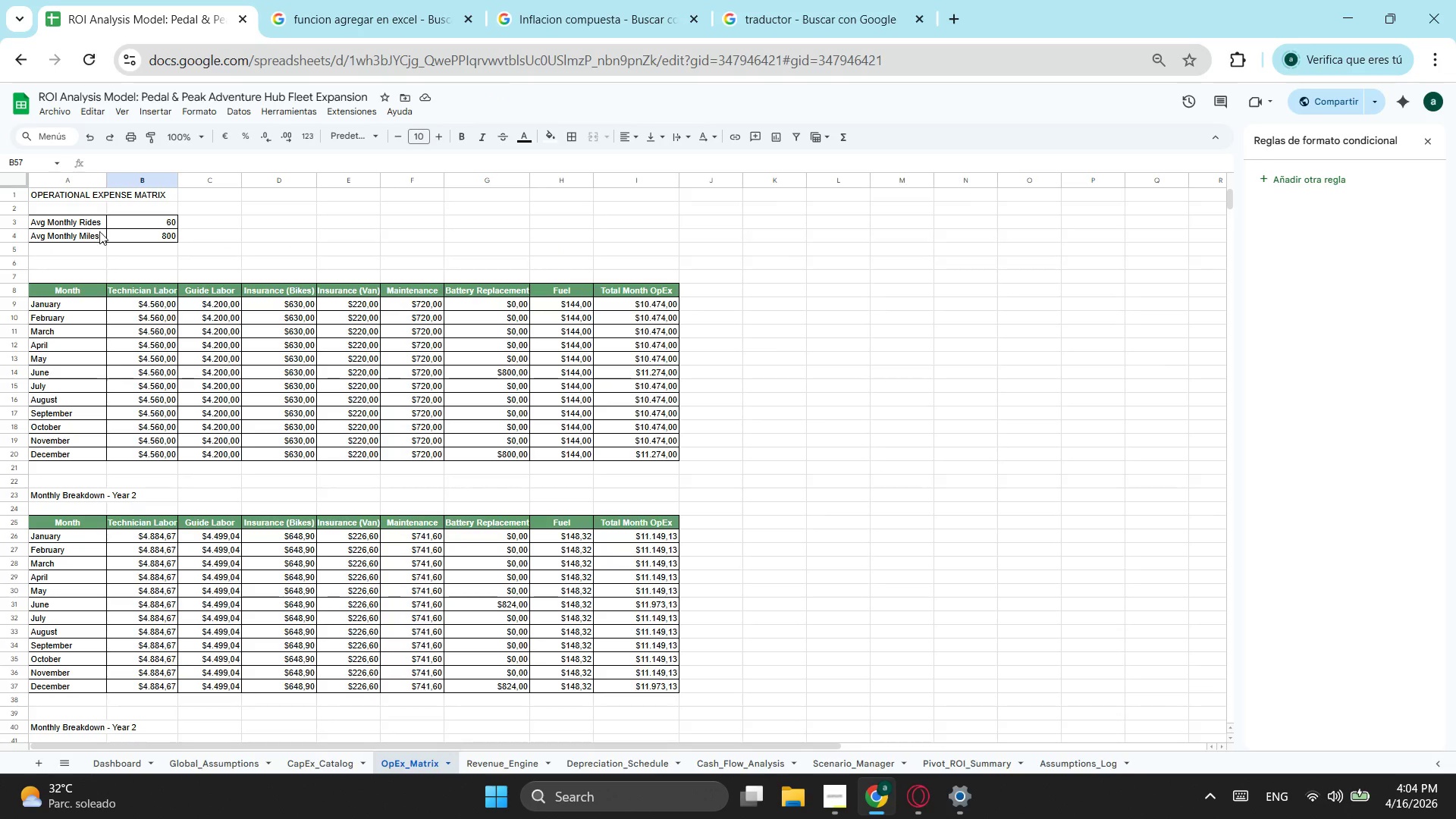 
left_click_drag(start_coordinate=[75, 222], to_coordinate=[75, 234])
 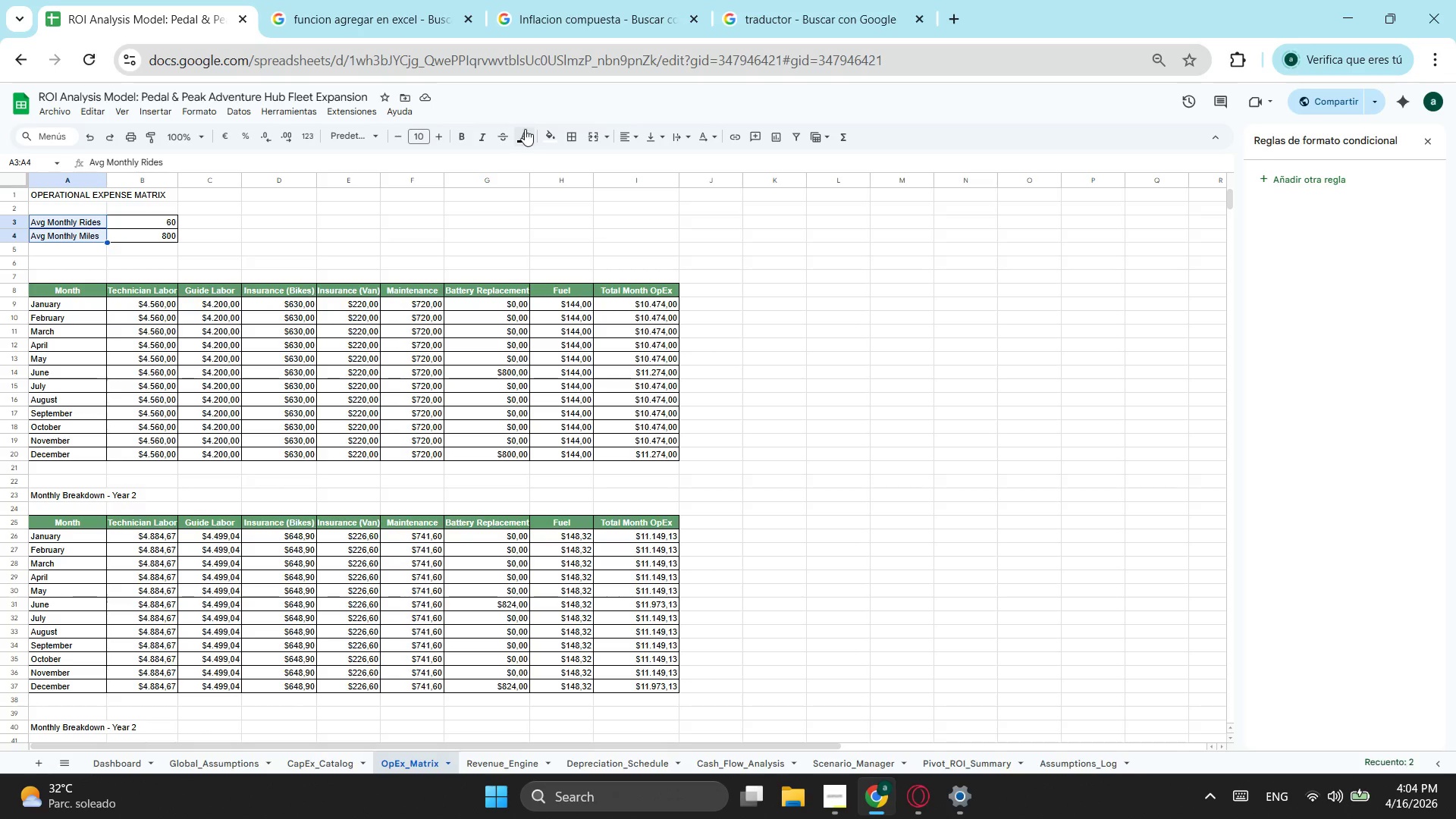 
wait(8.67)
 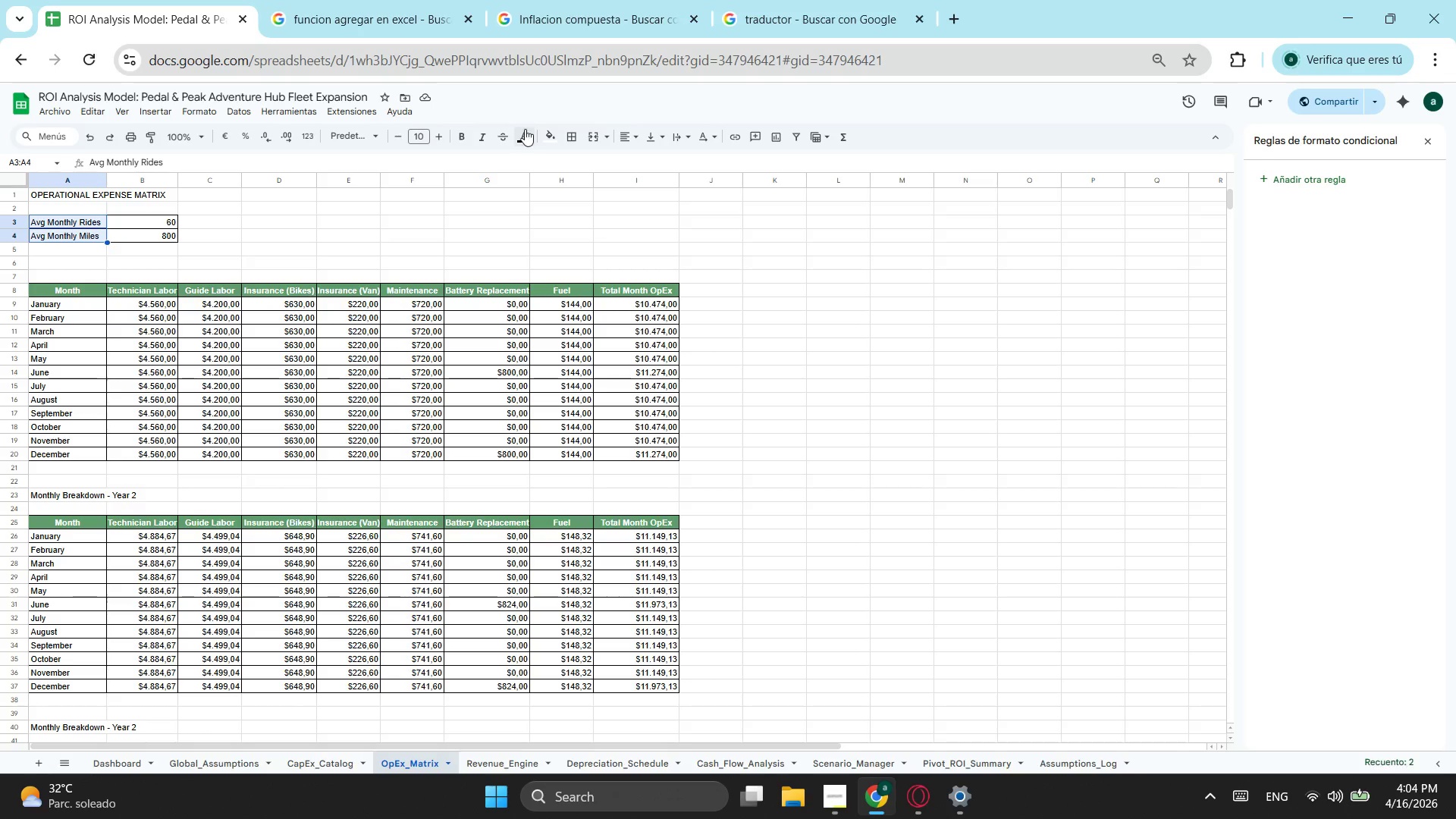 
left_click([551, 132])
 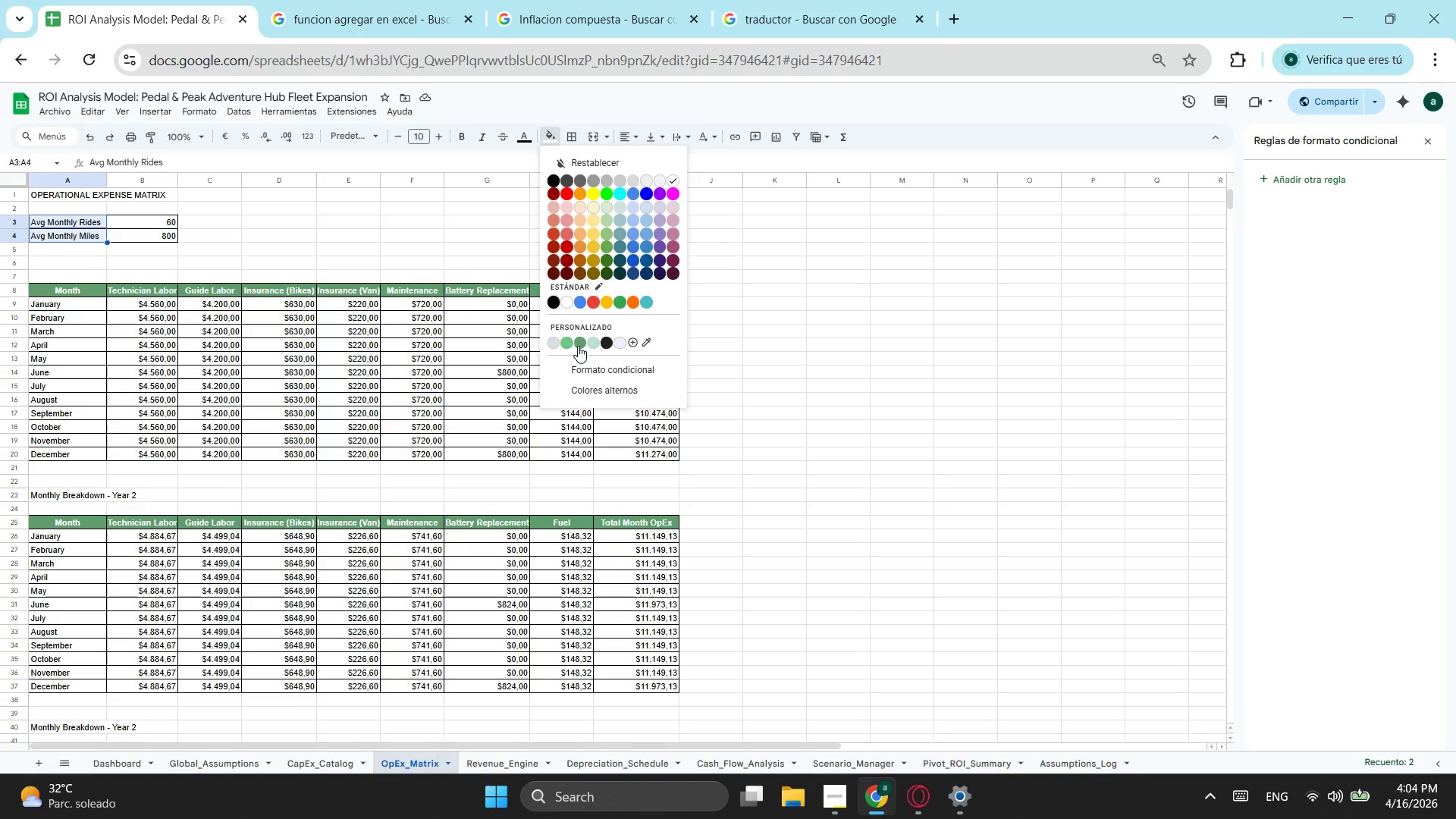 
left_click([581, 344])
 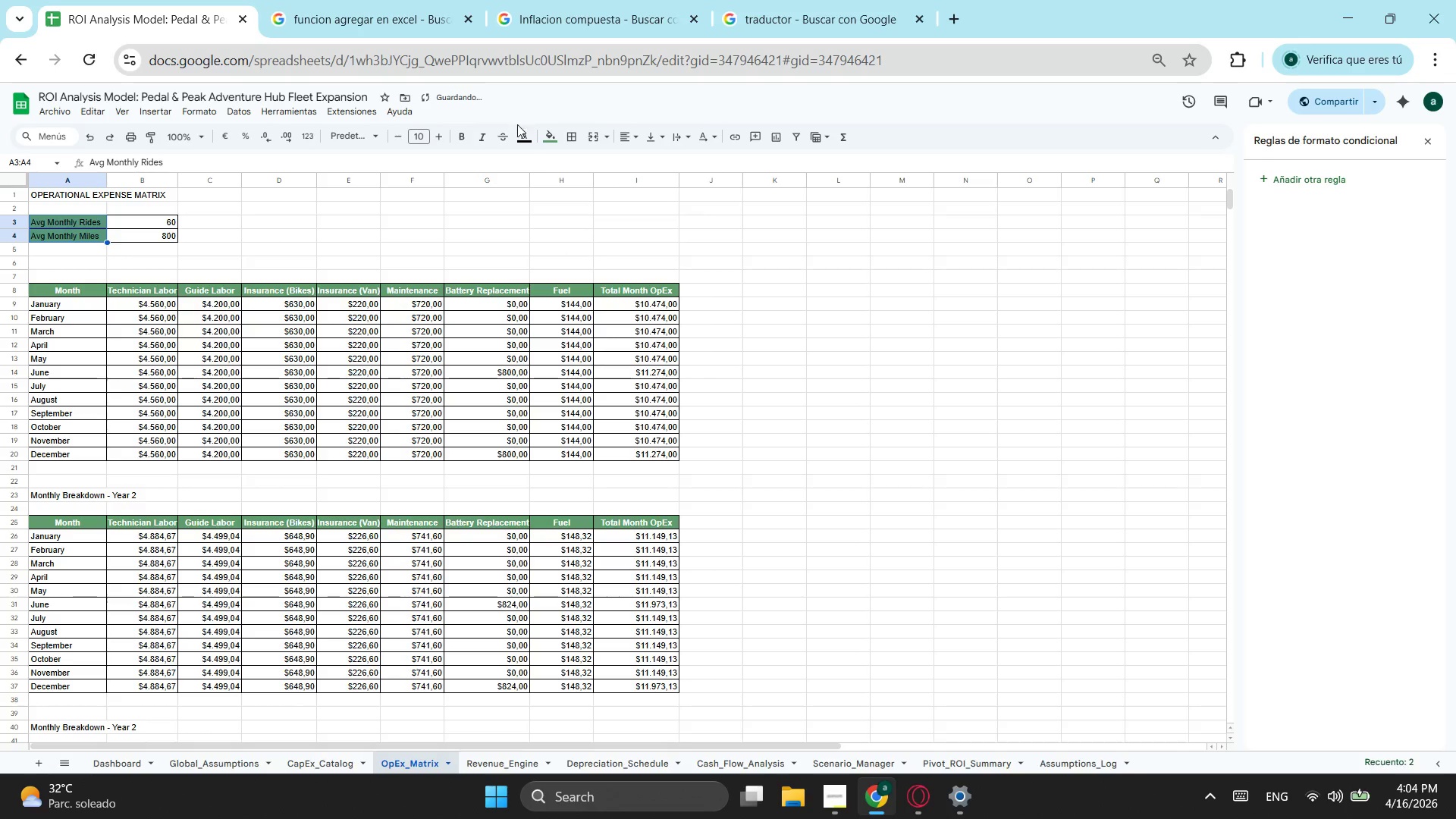 
left_click([527, 132])
 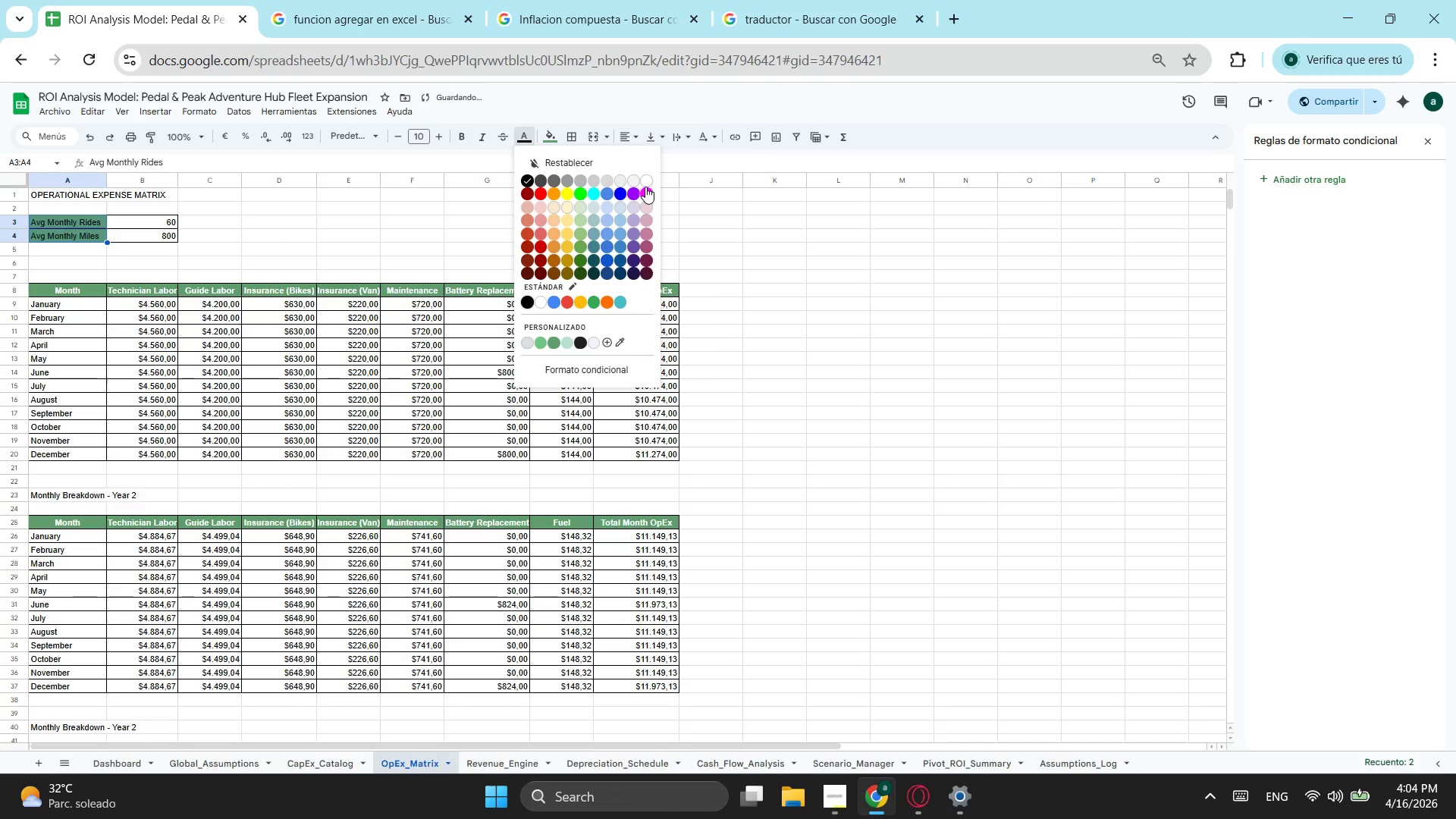 
left_click([645, 177])
 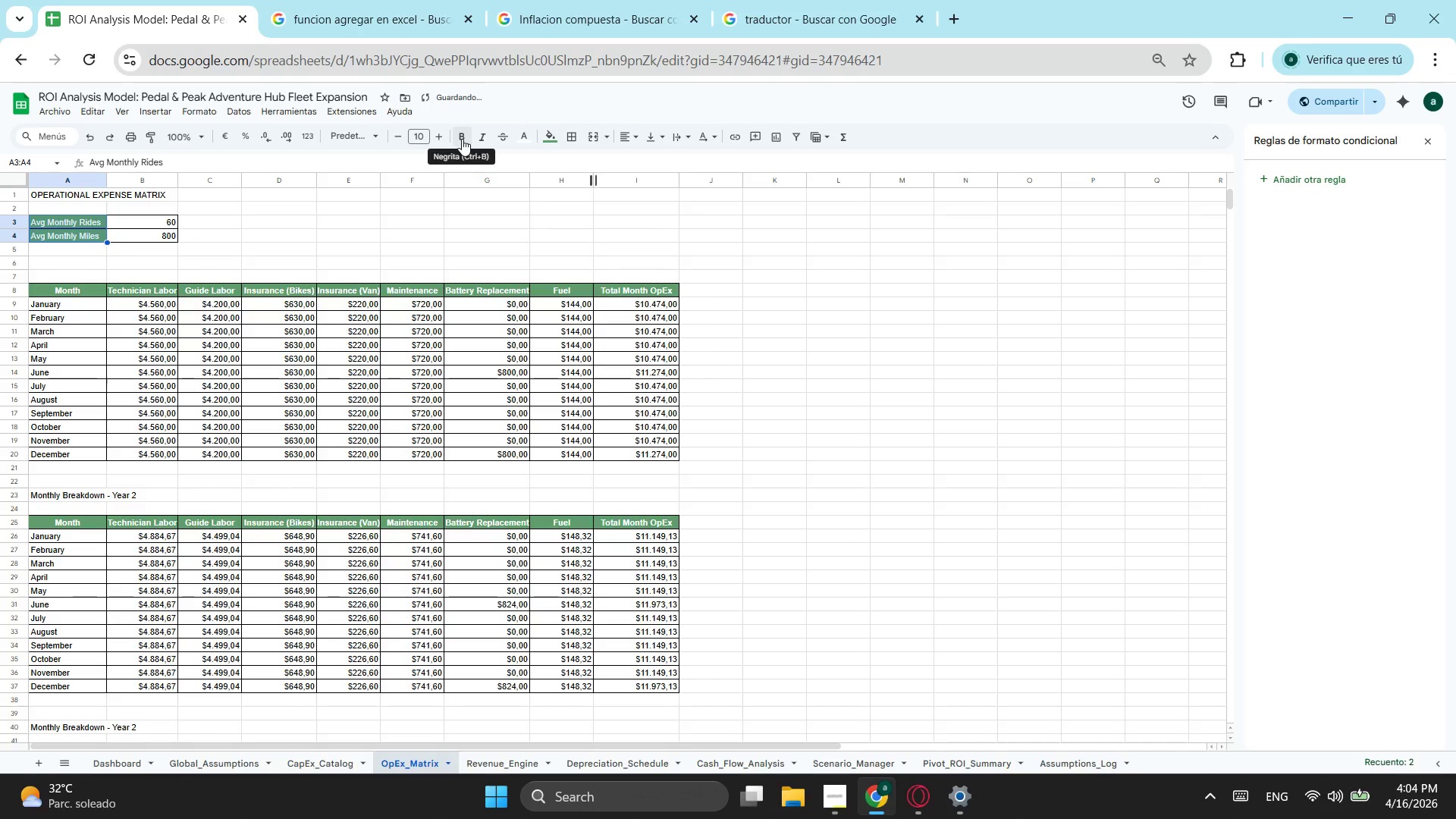 
left_click([462, 139])
 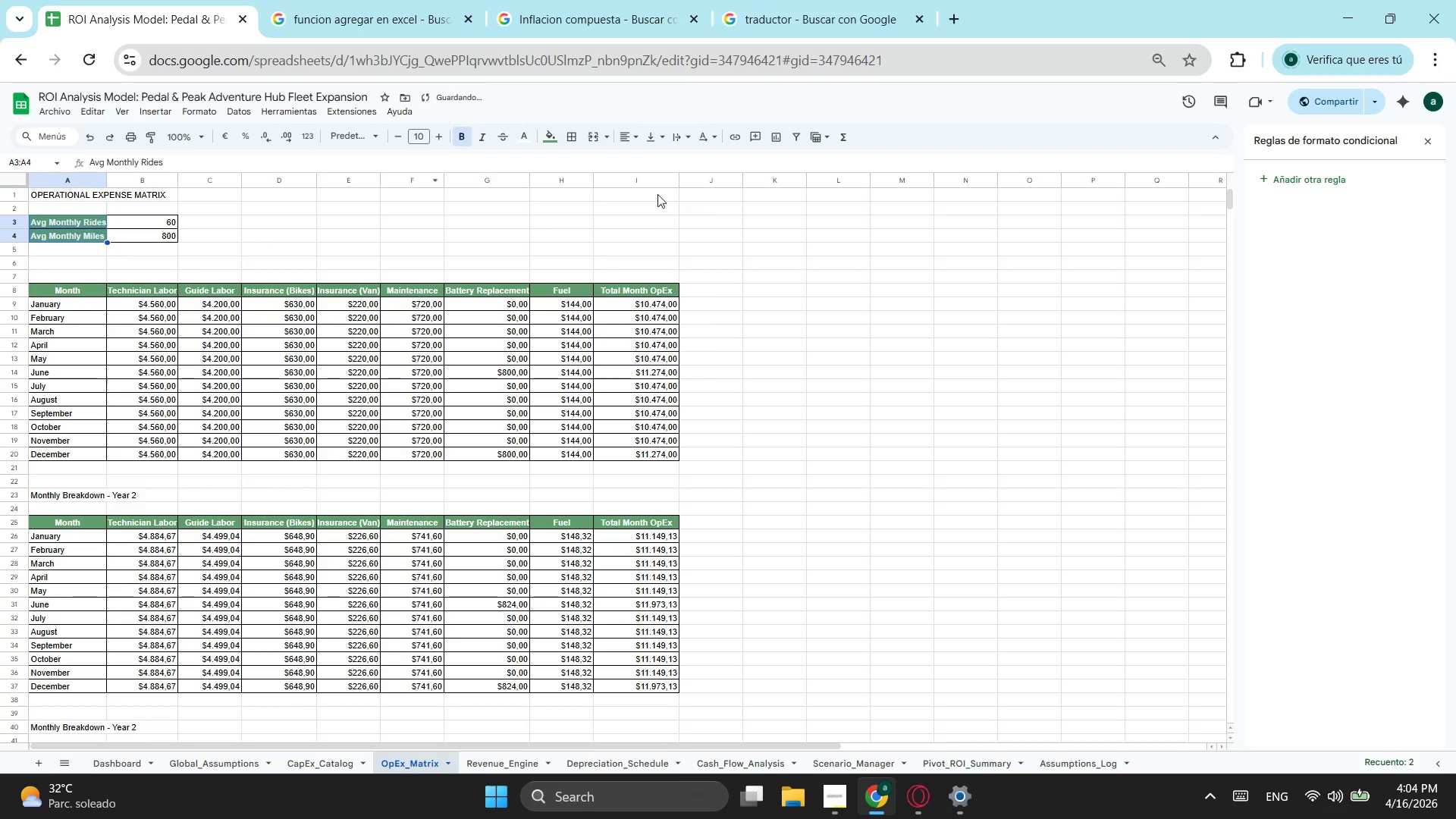 
left_click_drag(start_coordinate=[654, 193], to_coordinate=[81, 194])
 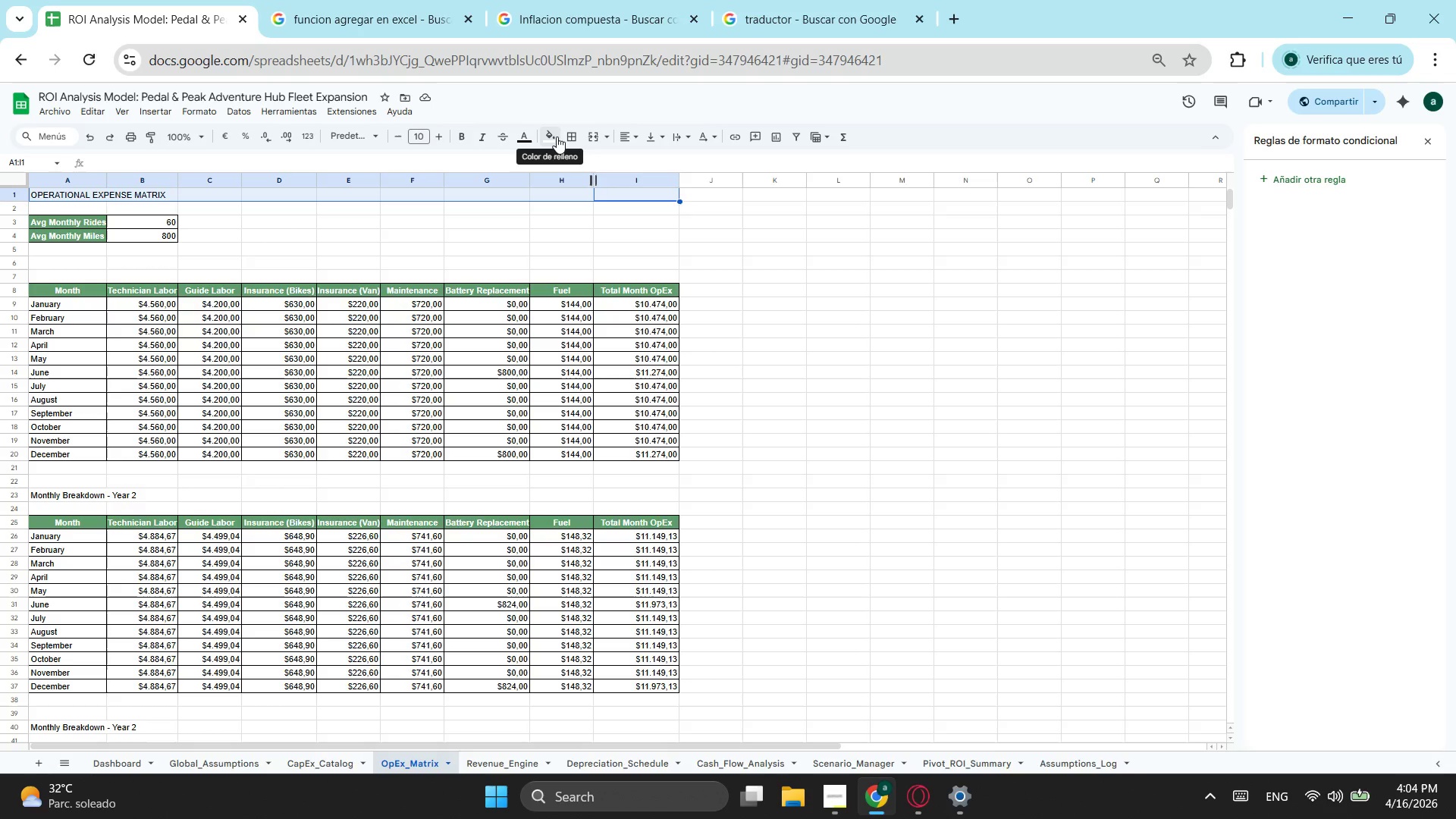 
wait(7.03)
 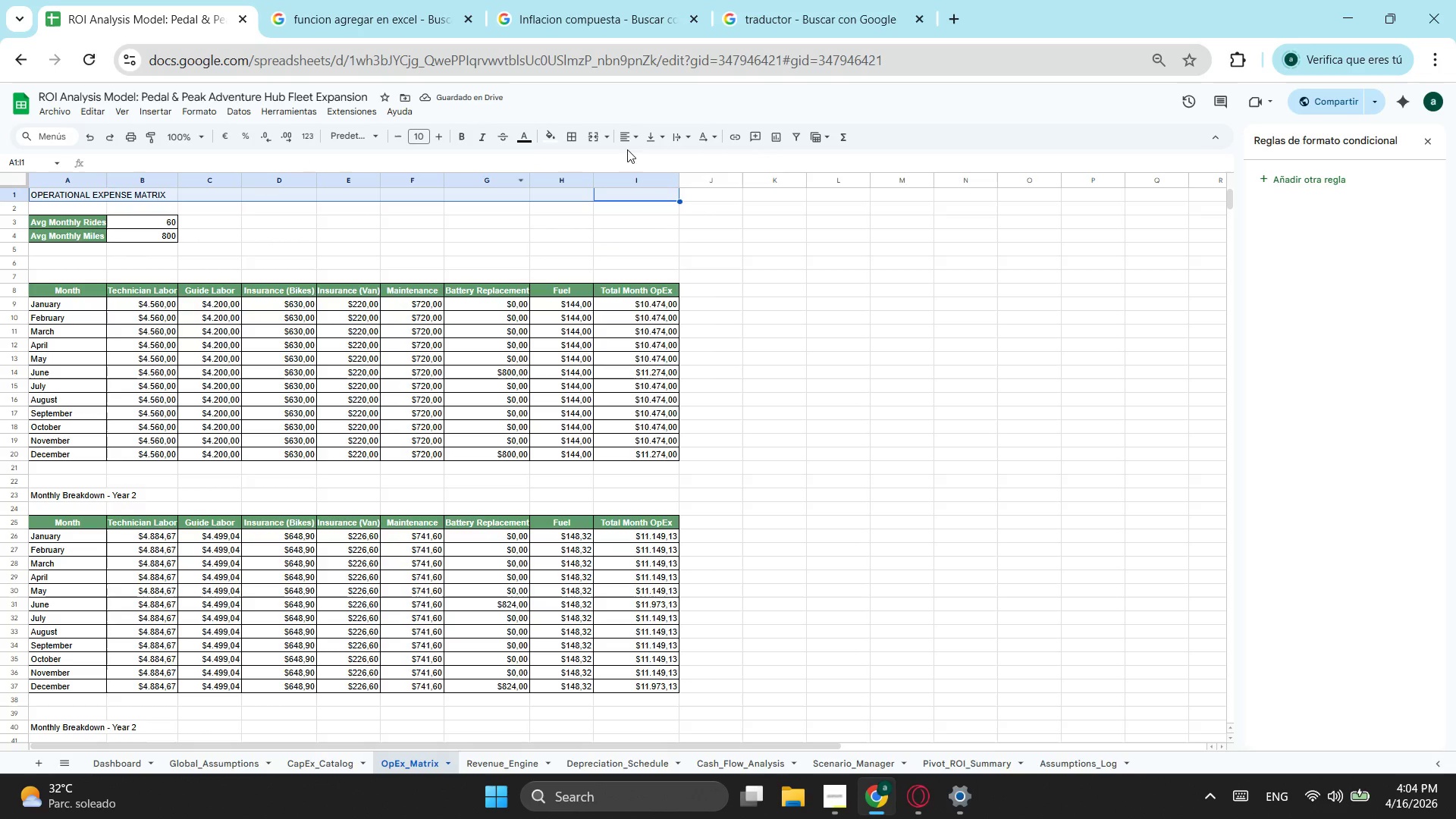 
left_click([598, 132])
 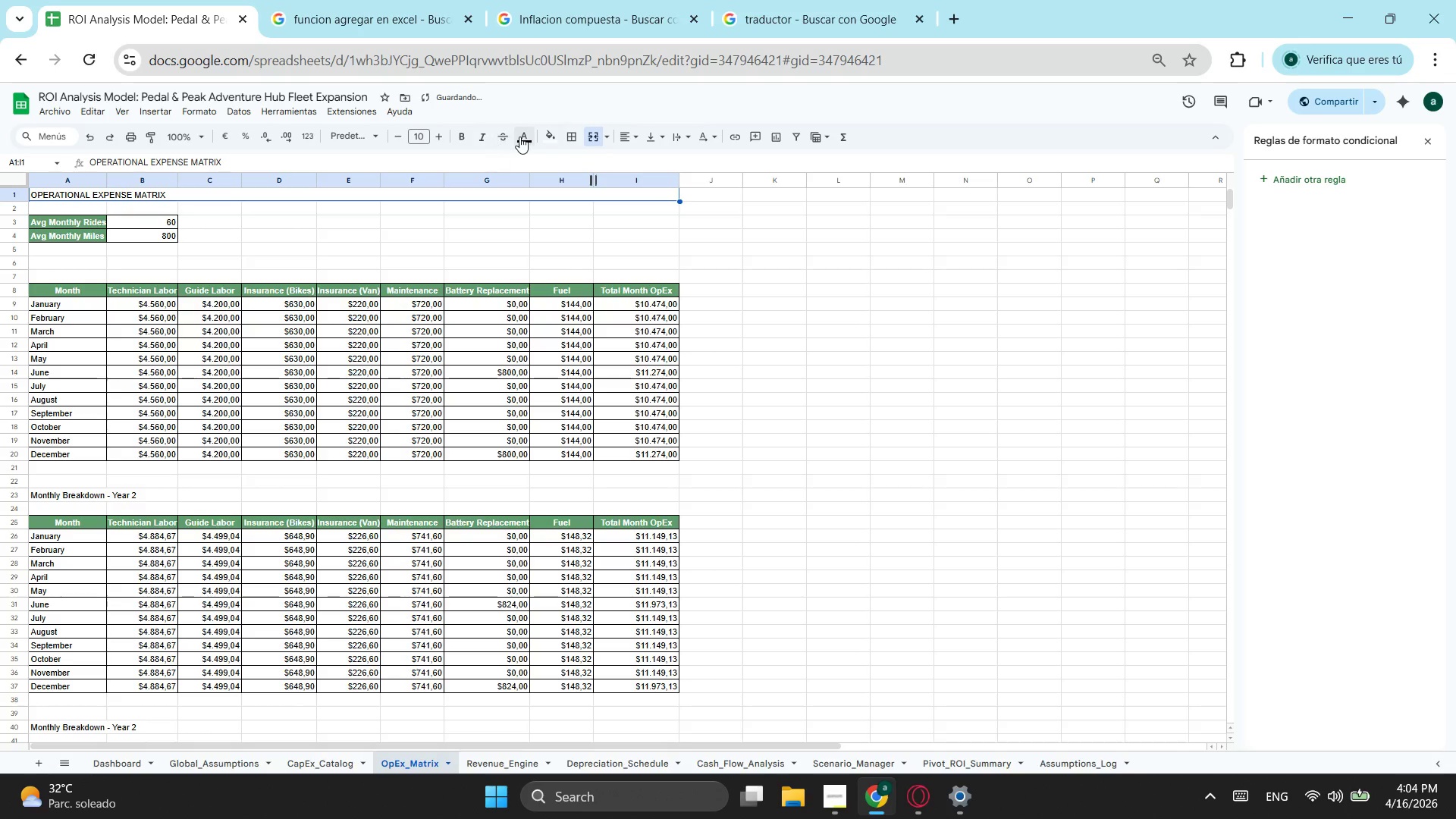 
left_click([519, 136])
 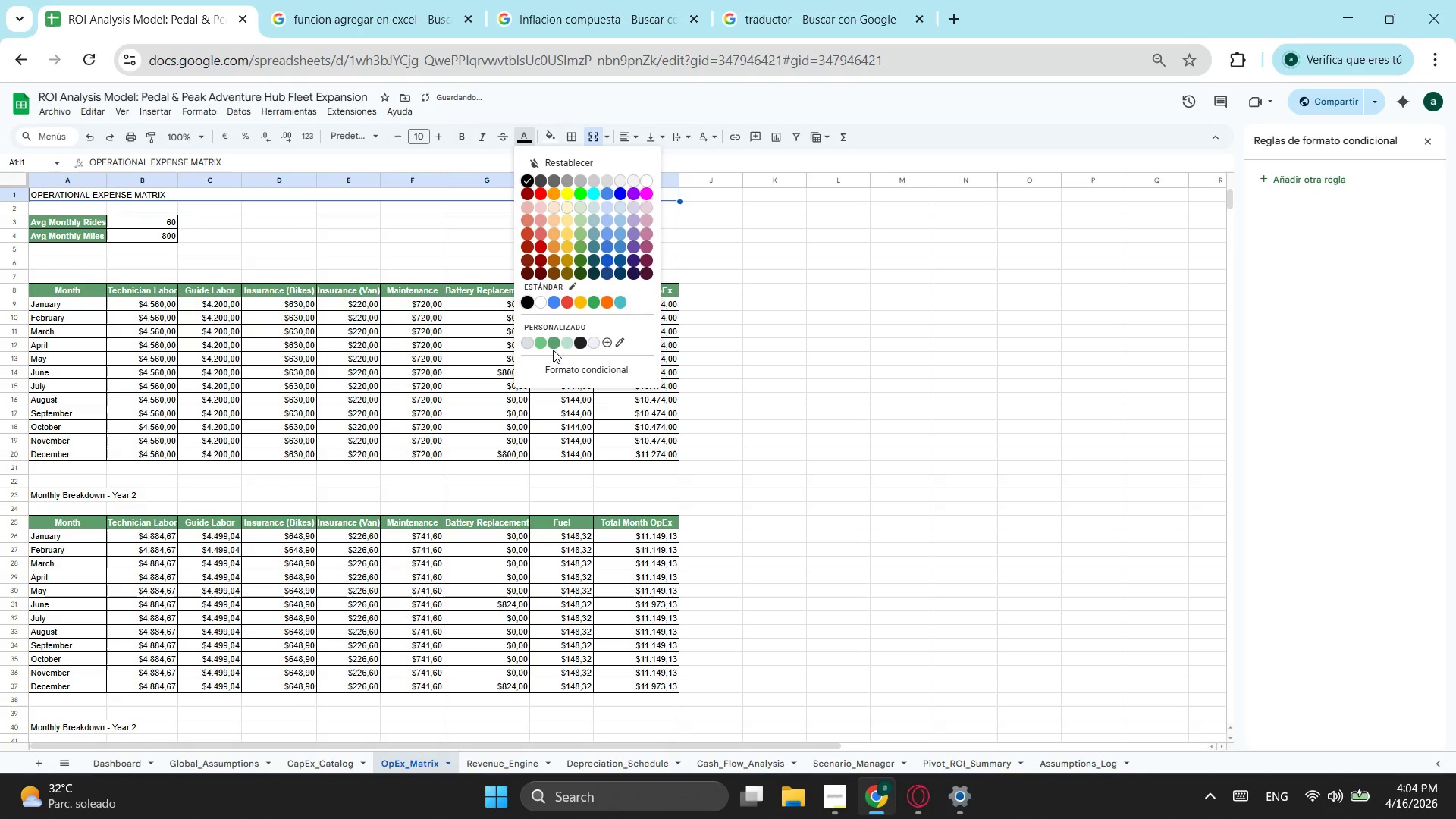 
left_click([553, 344])
 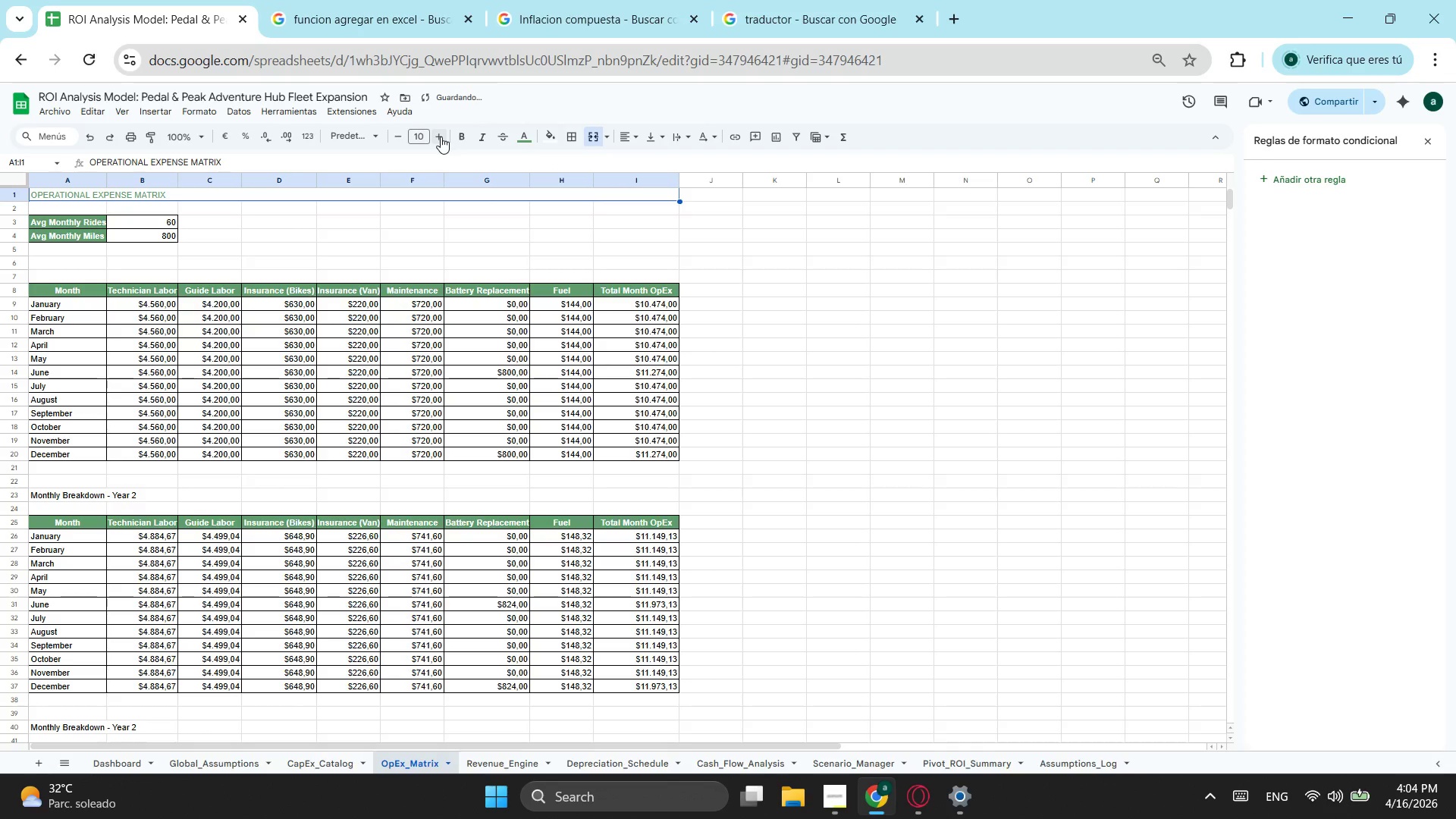 
double_click([441, 135])
 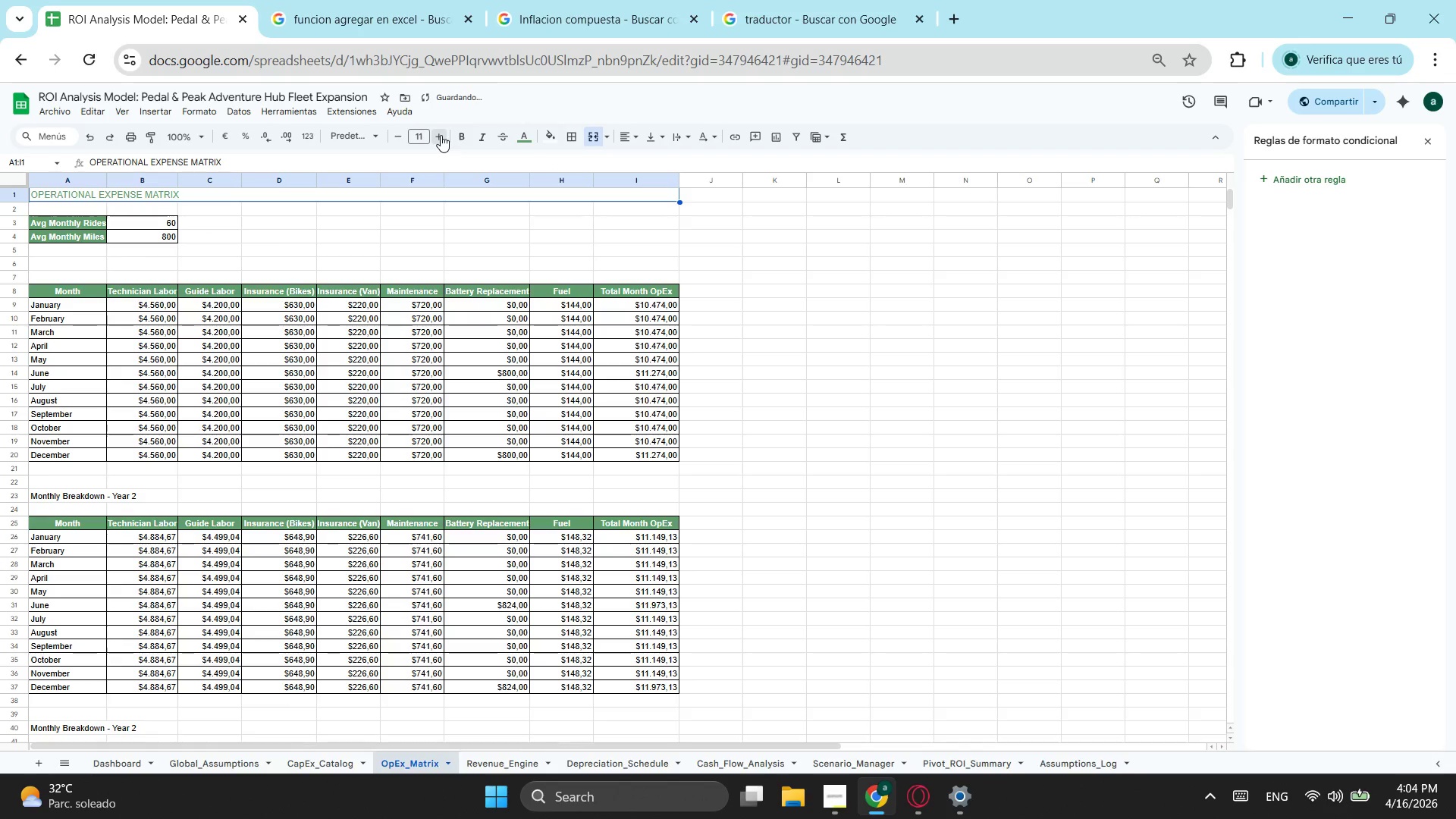 
triple_click([441, 135])
 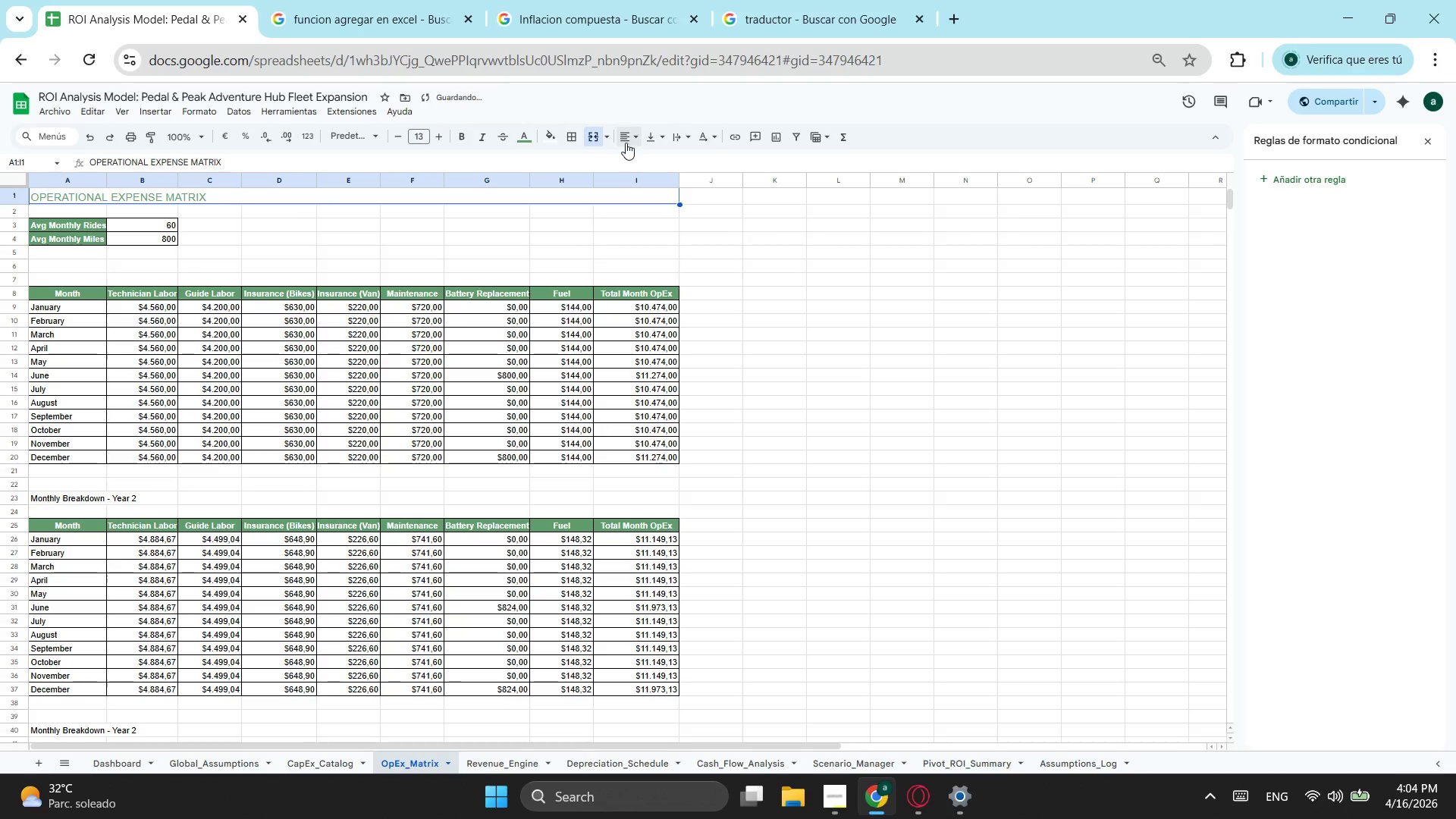 
left_click([626, 143])
 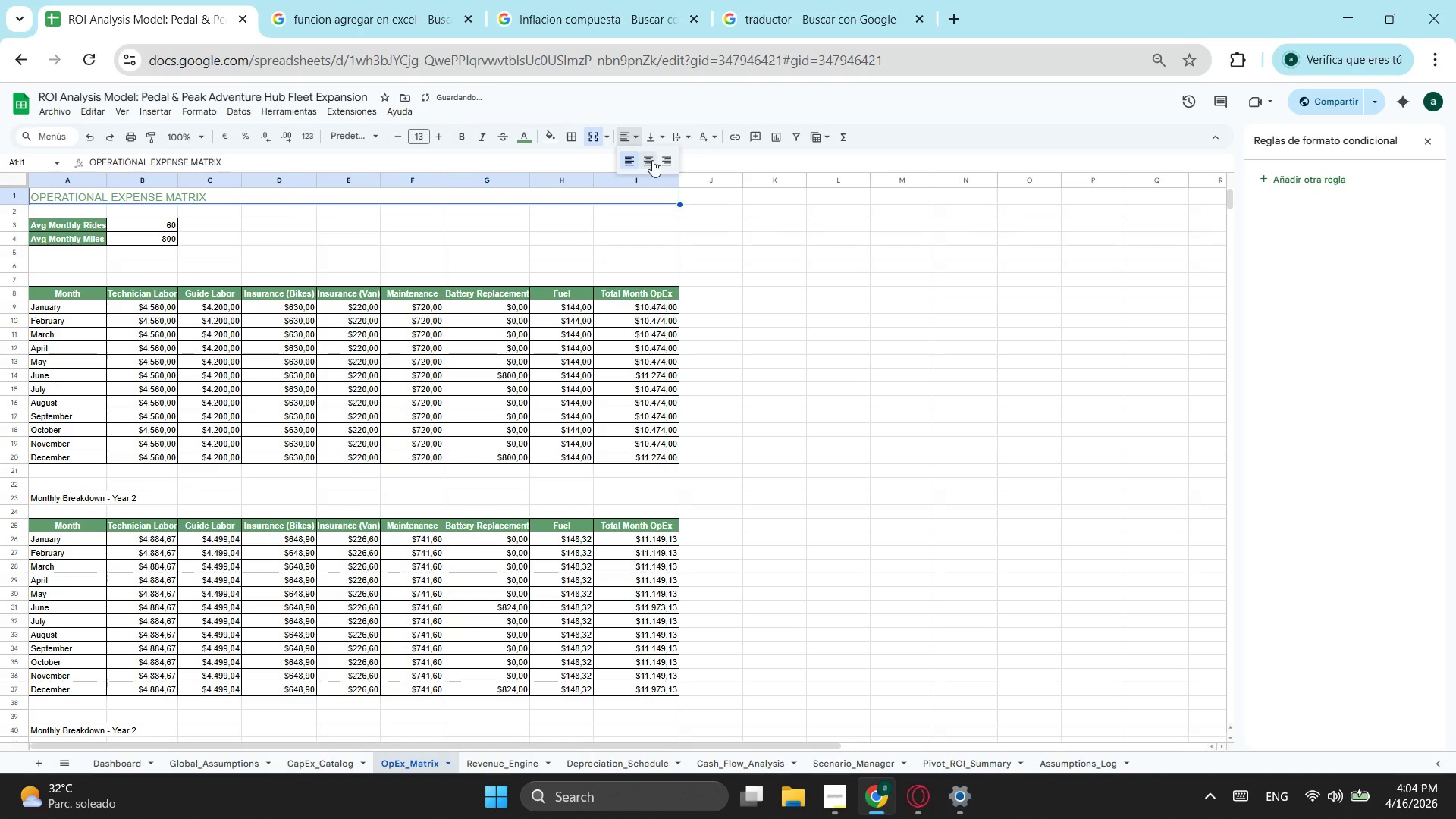 
left_click([652, 160])
 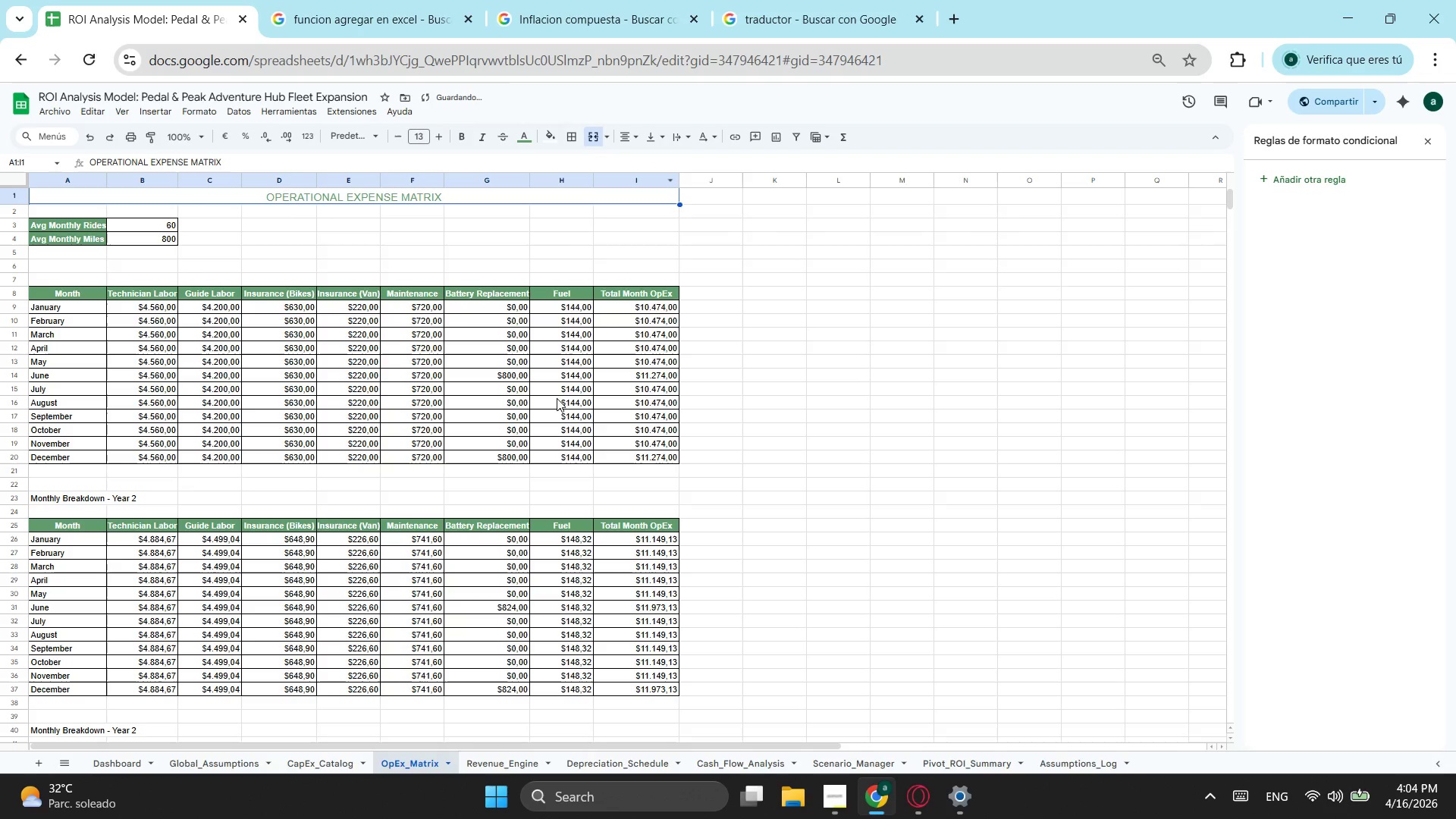 
left_click([771, 336])
 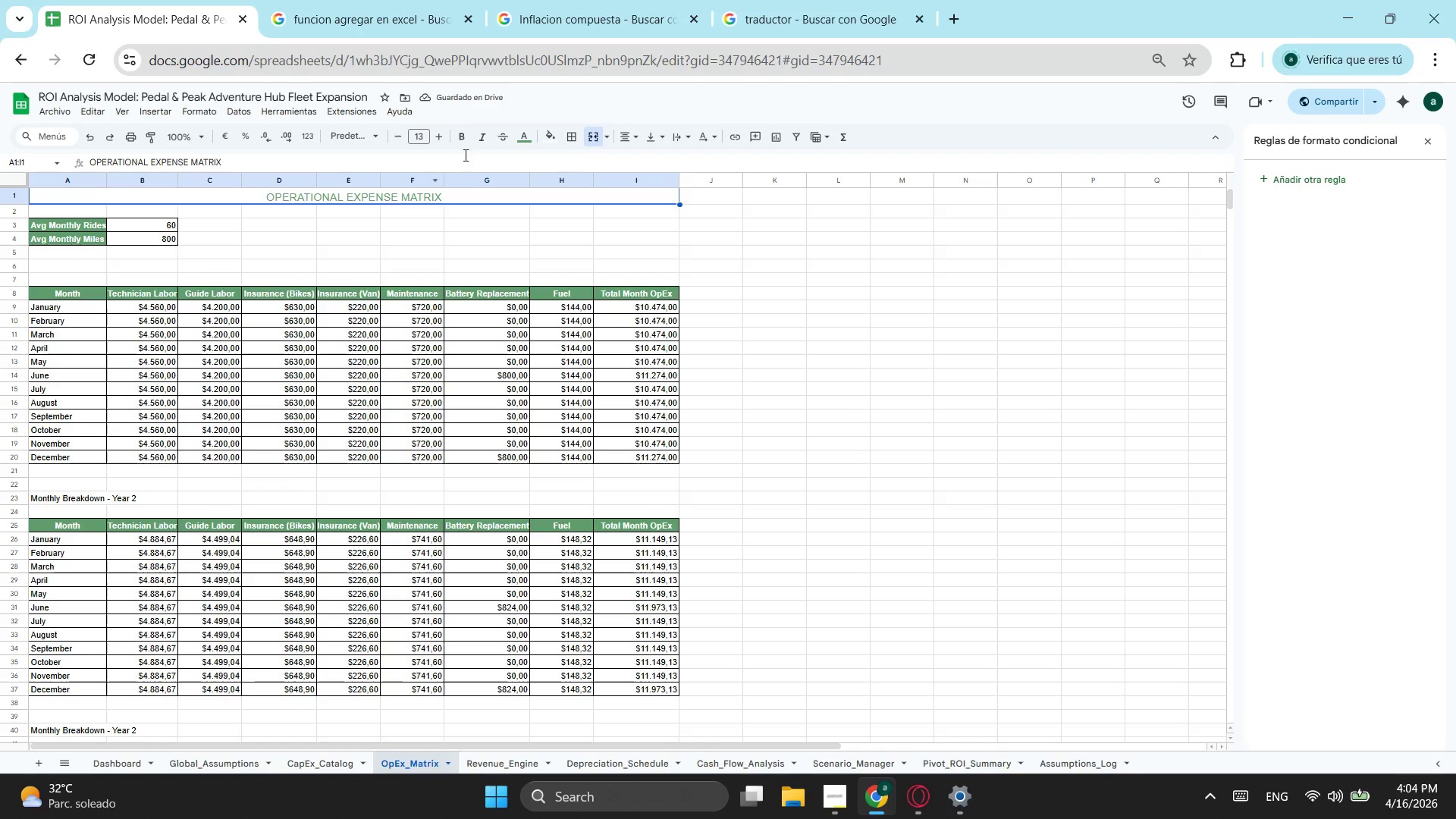 
left_click([469, 136])
 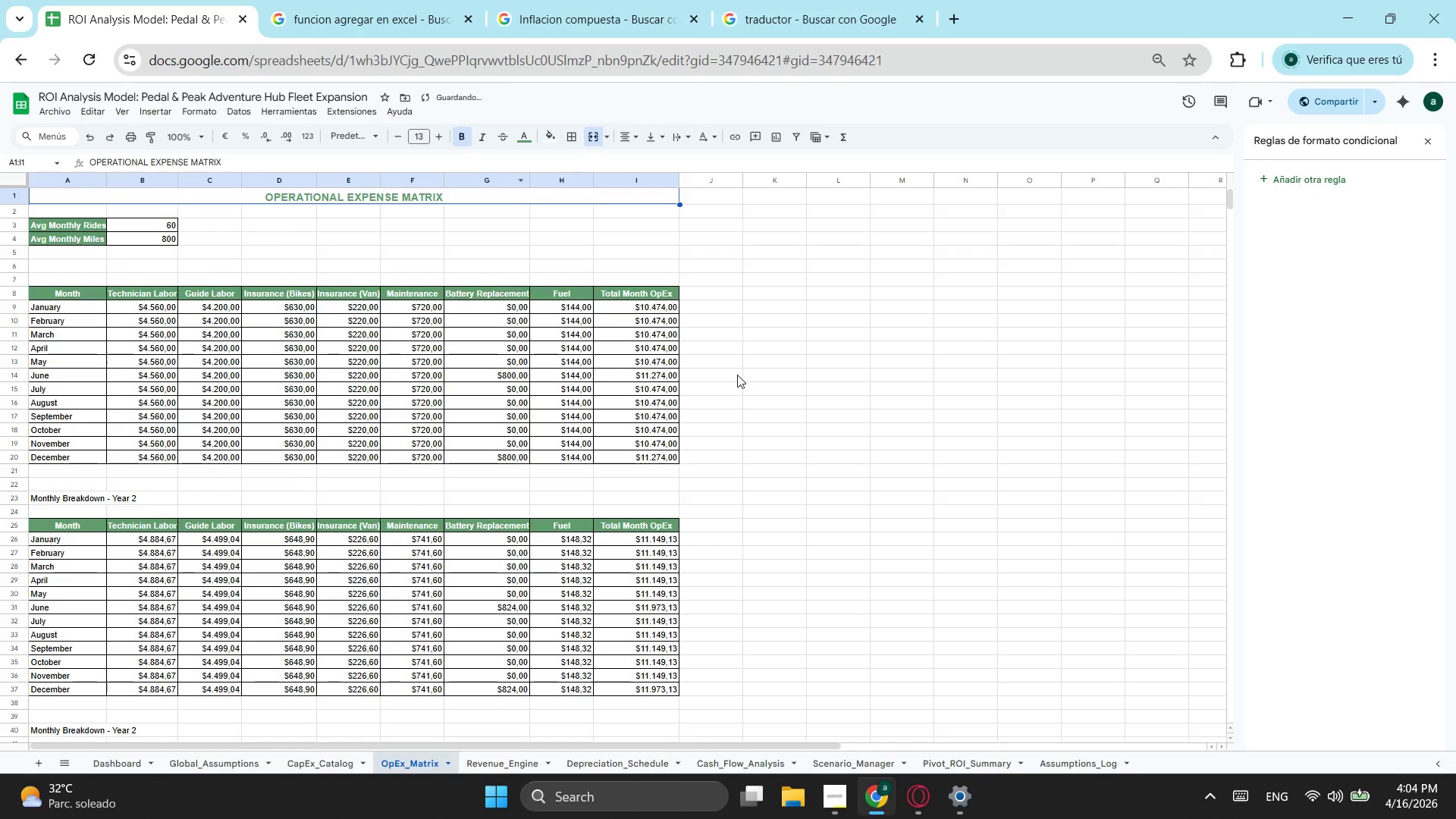 
left_click([800, 353])
 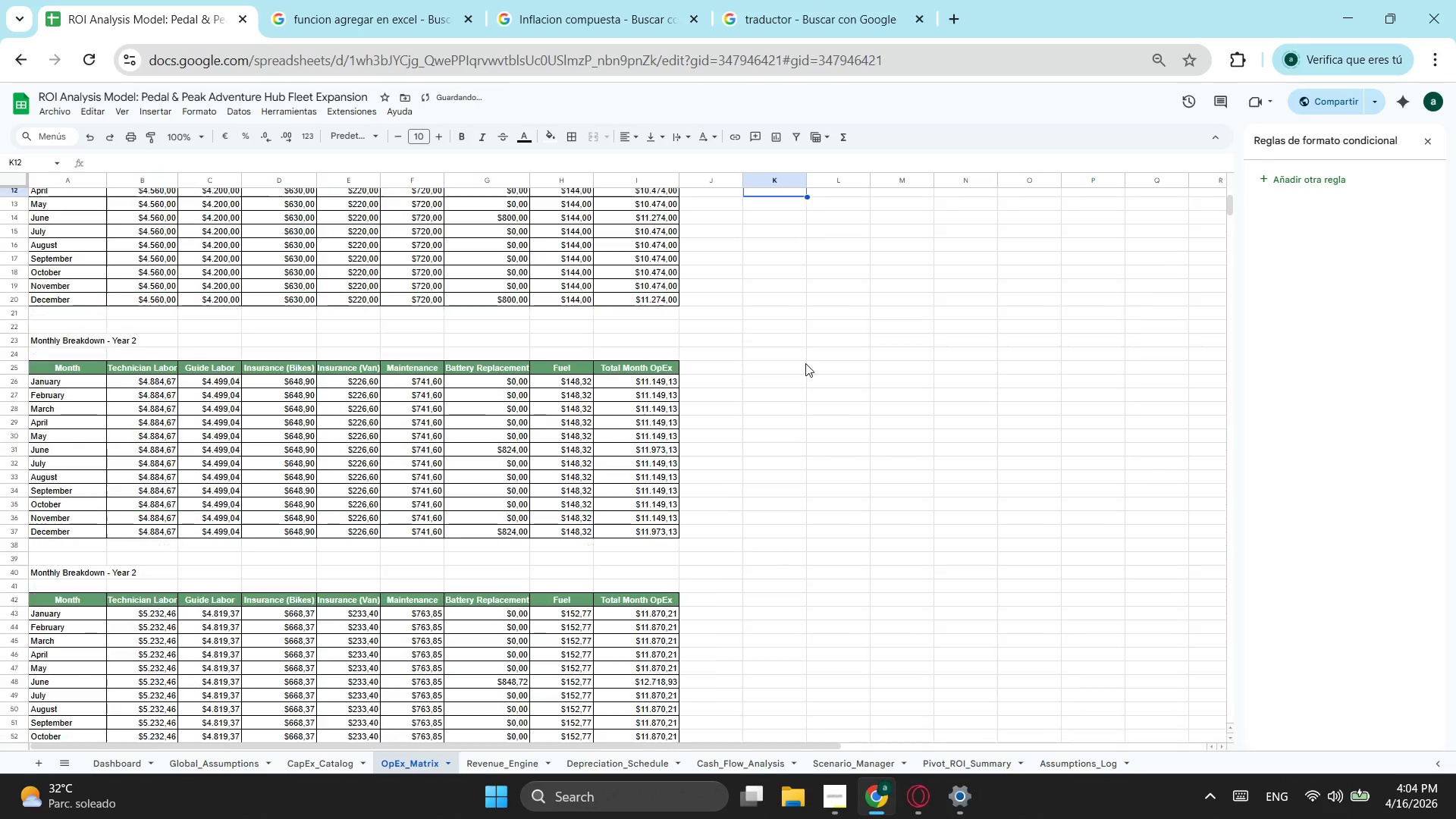 
scroll: coordinate [620, 360], scroll_direction: down, amount: 2.0
 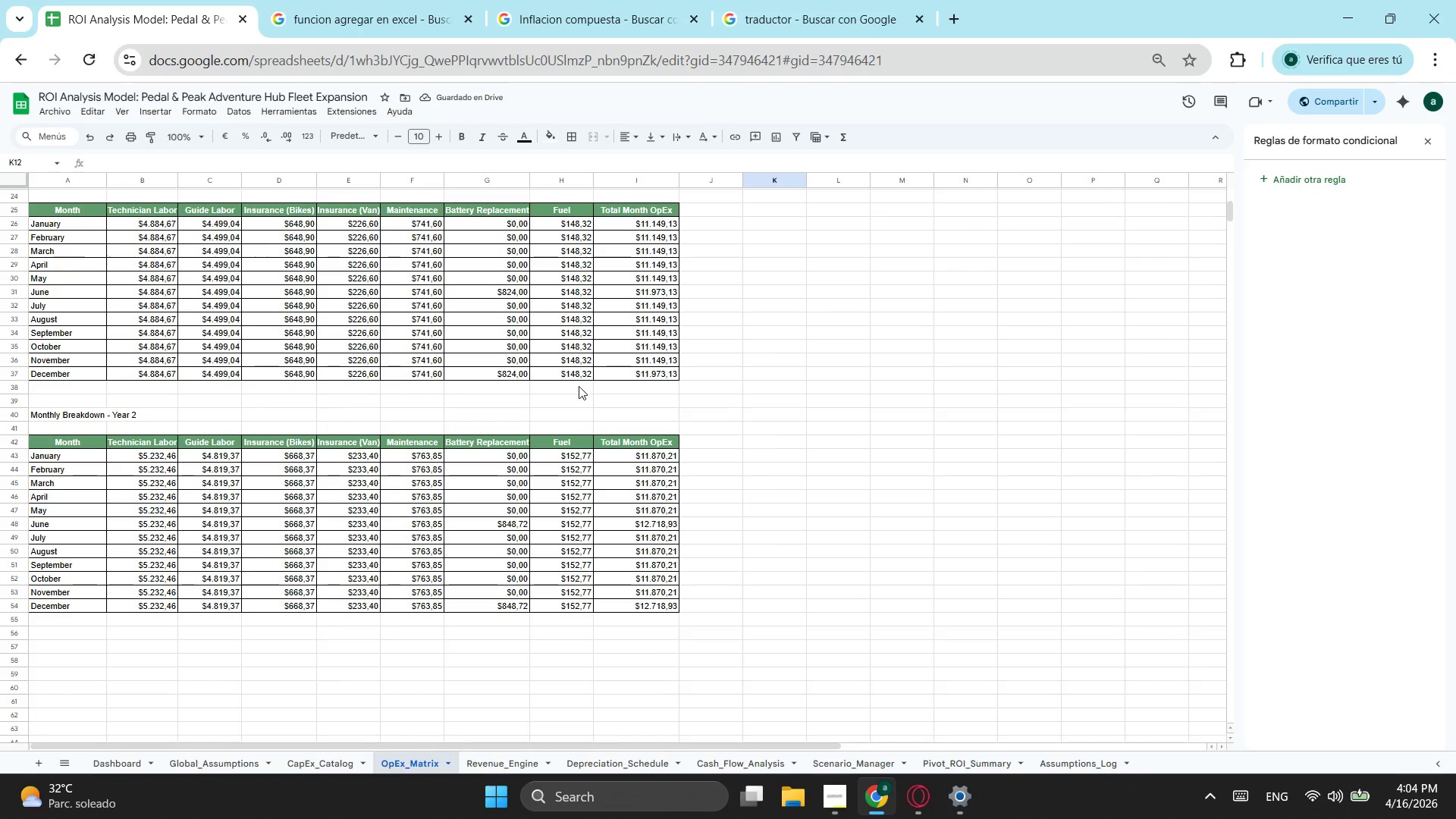 
scroll: coordinate [356, 440], scroll_direction: up, amount: 1.0
 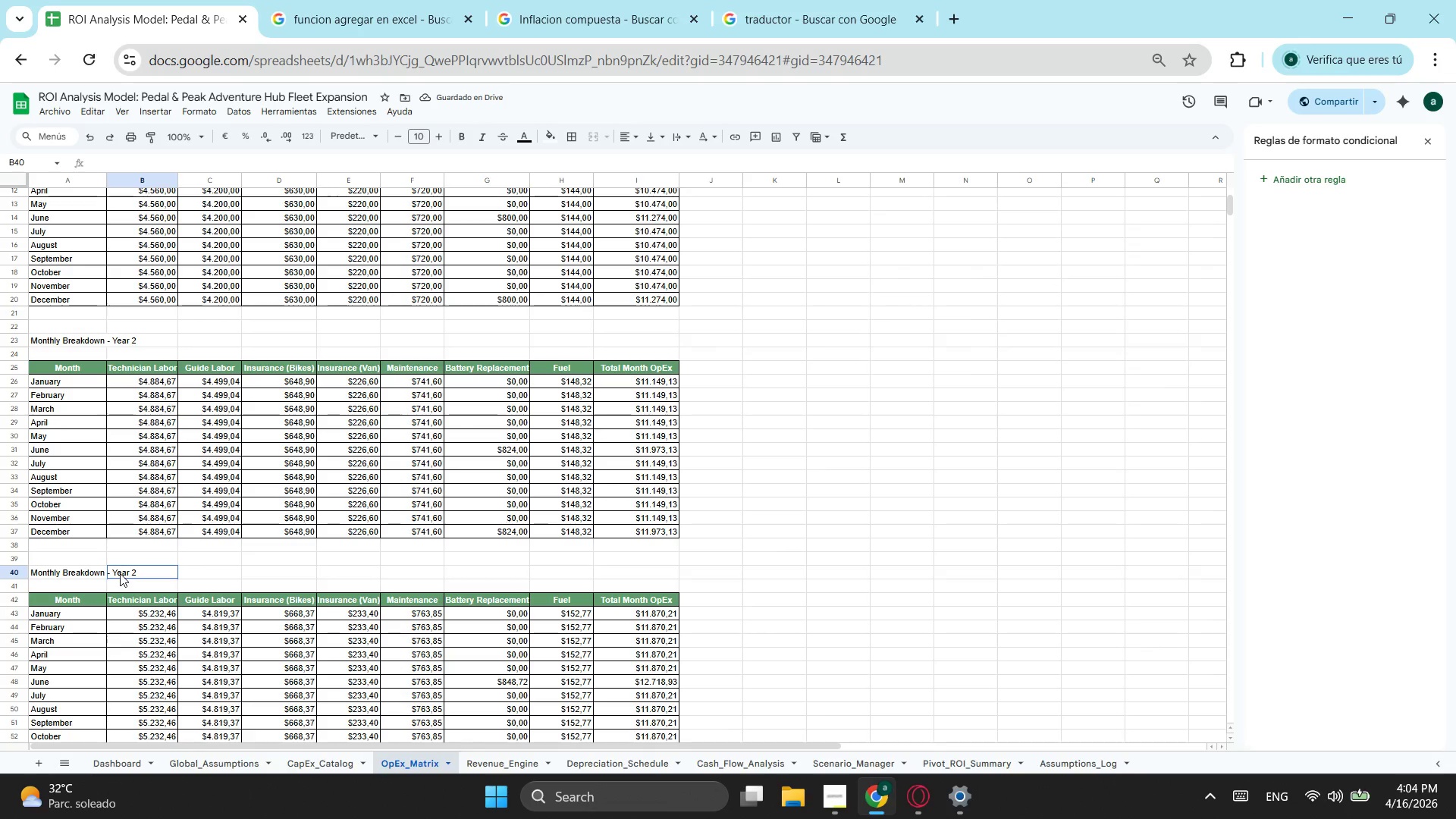 
double_click([70, 569])
 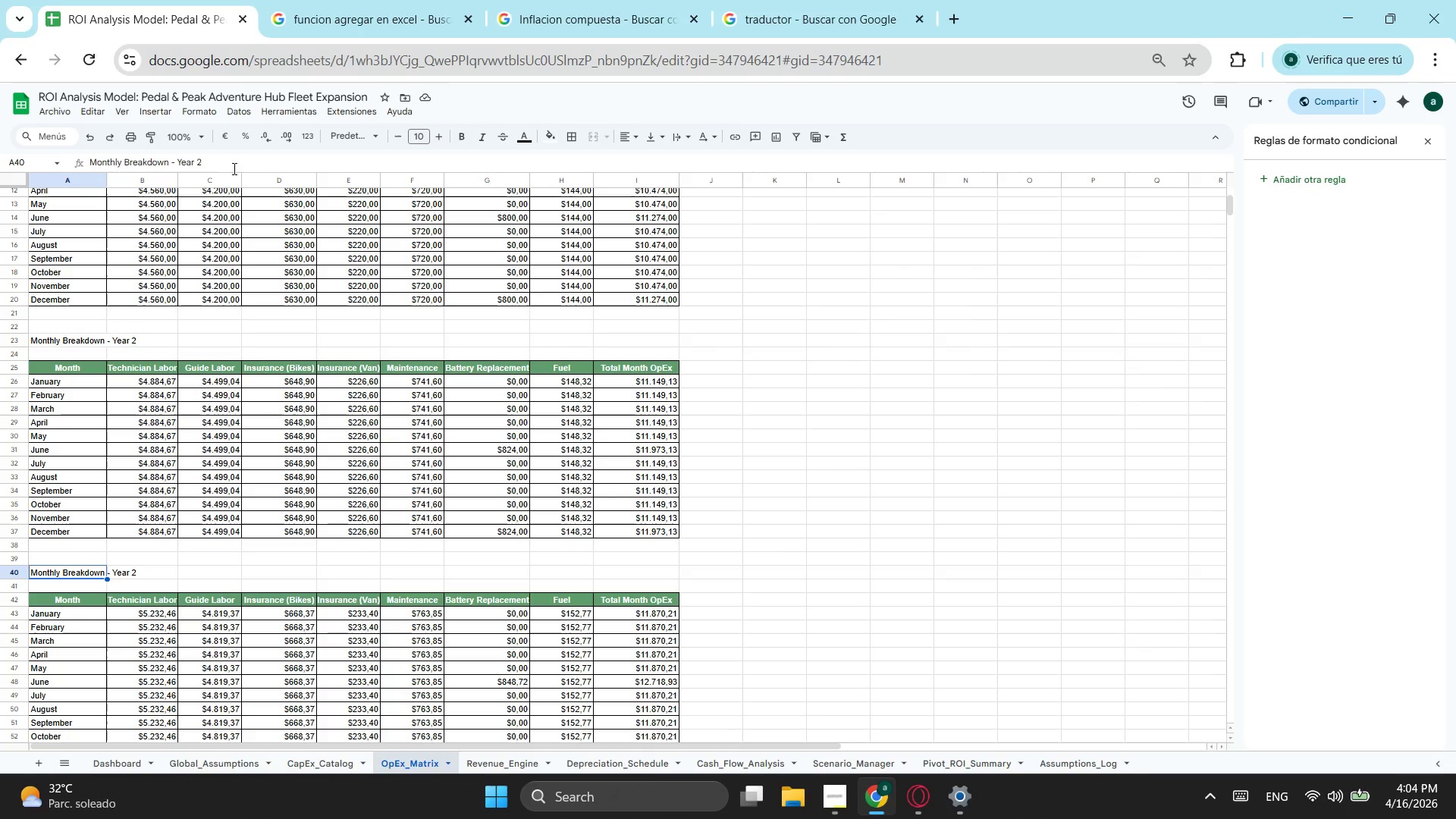 
left_click([226, 173])
 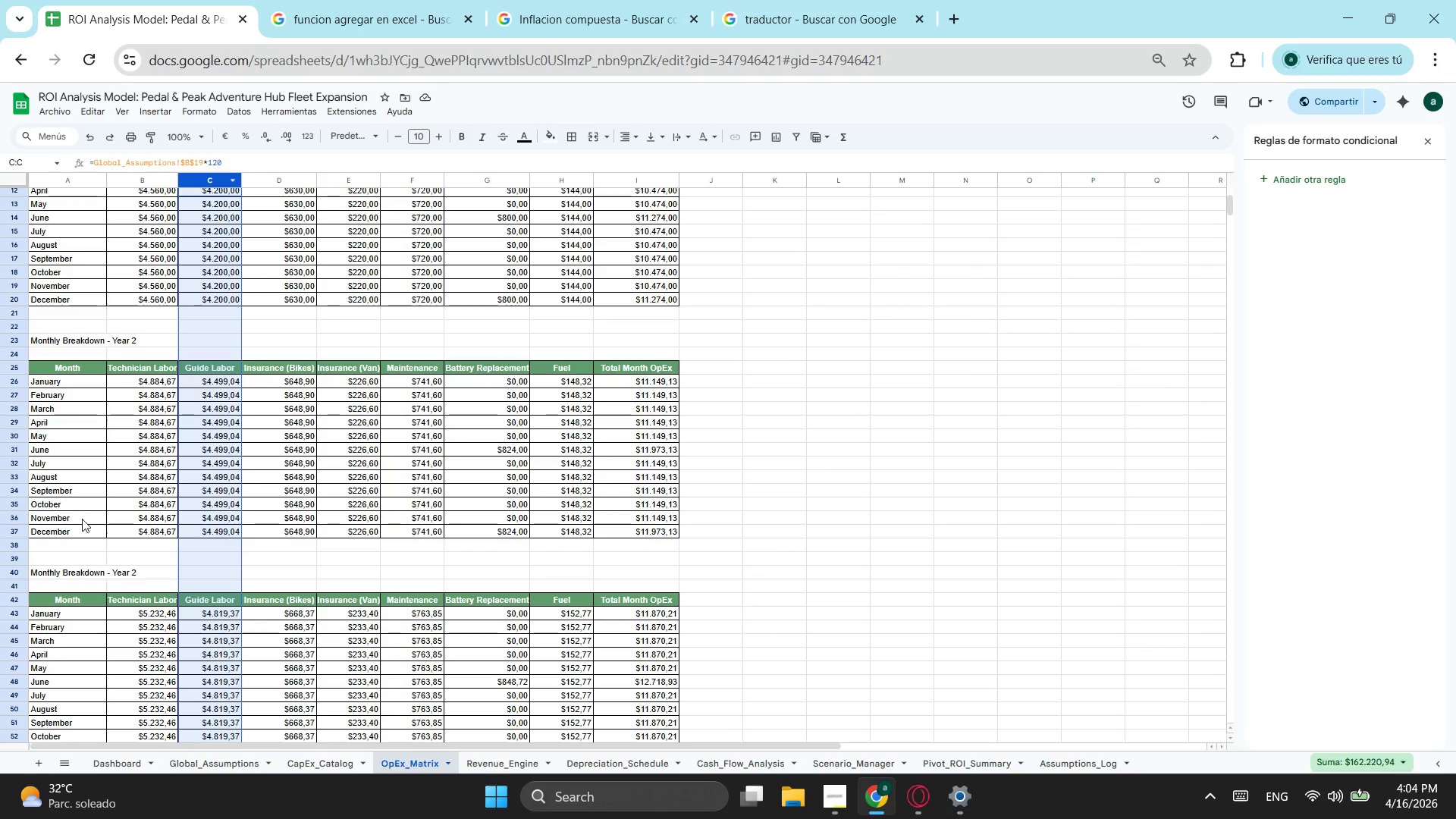 
key(Escape)
 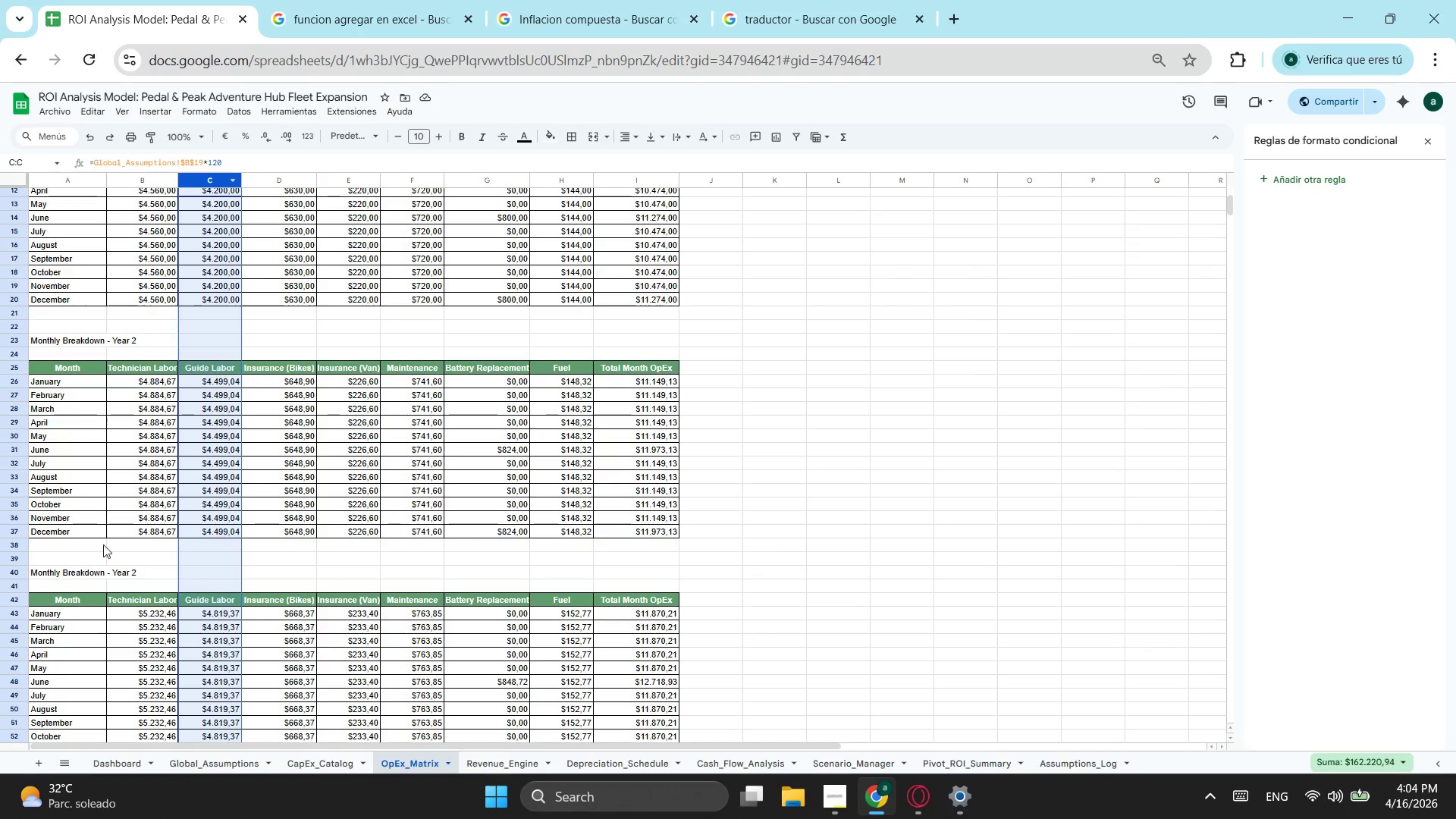 
key(Escape)
 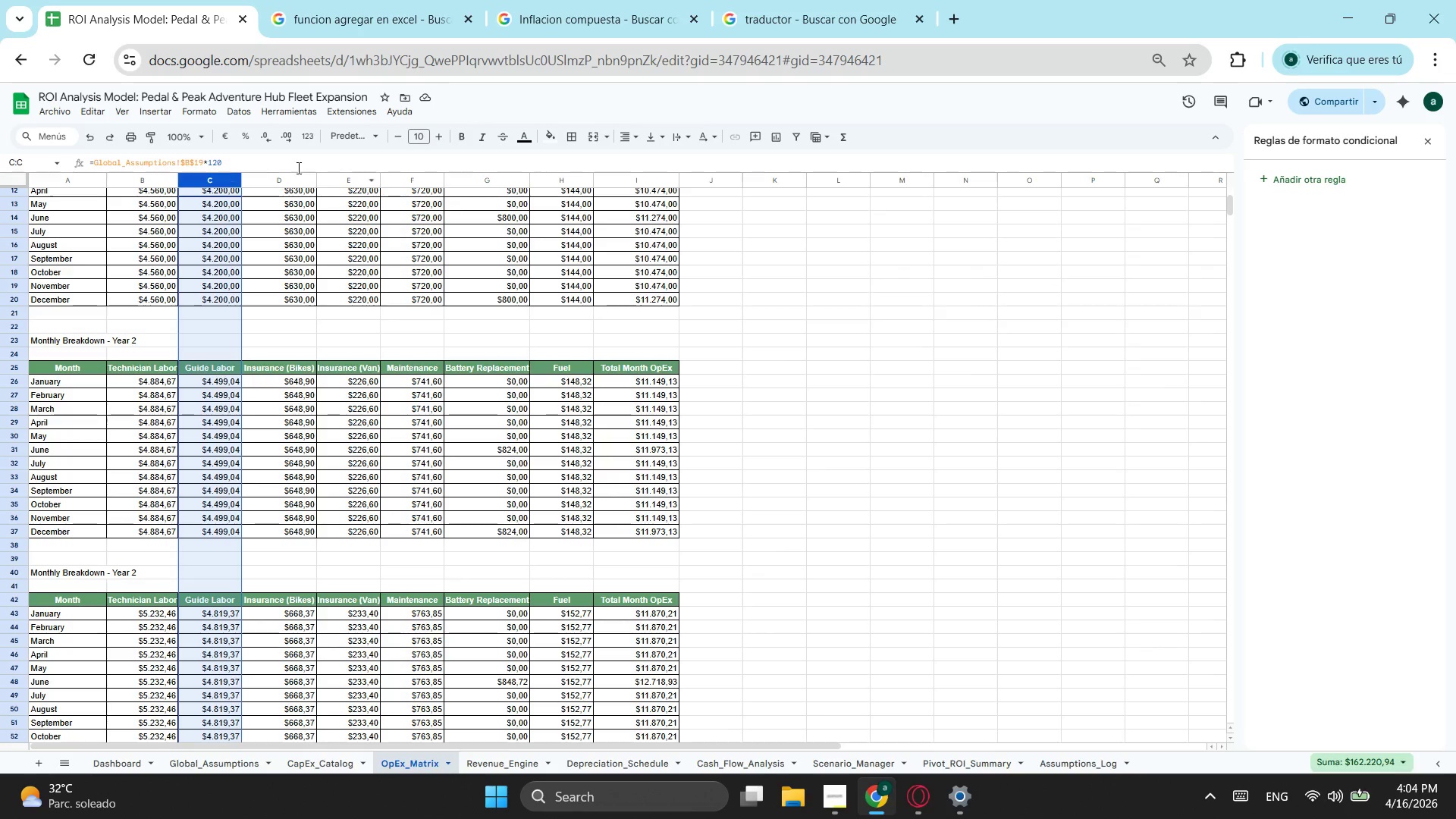 
left_click([299, 156])
 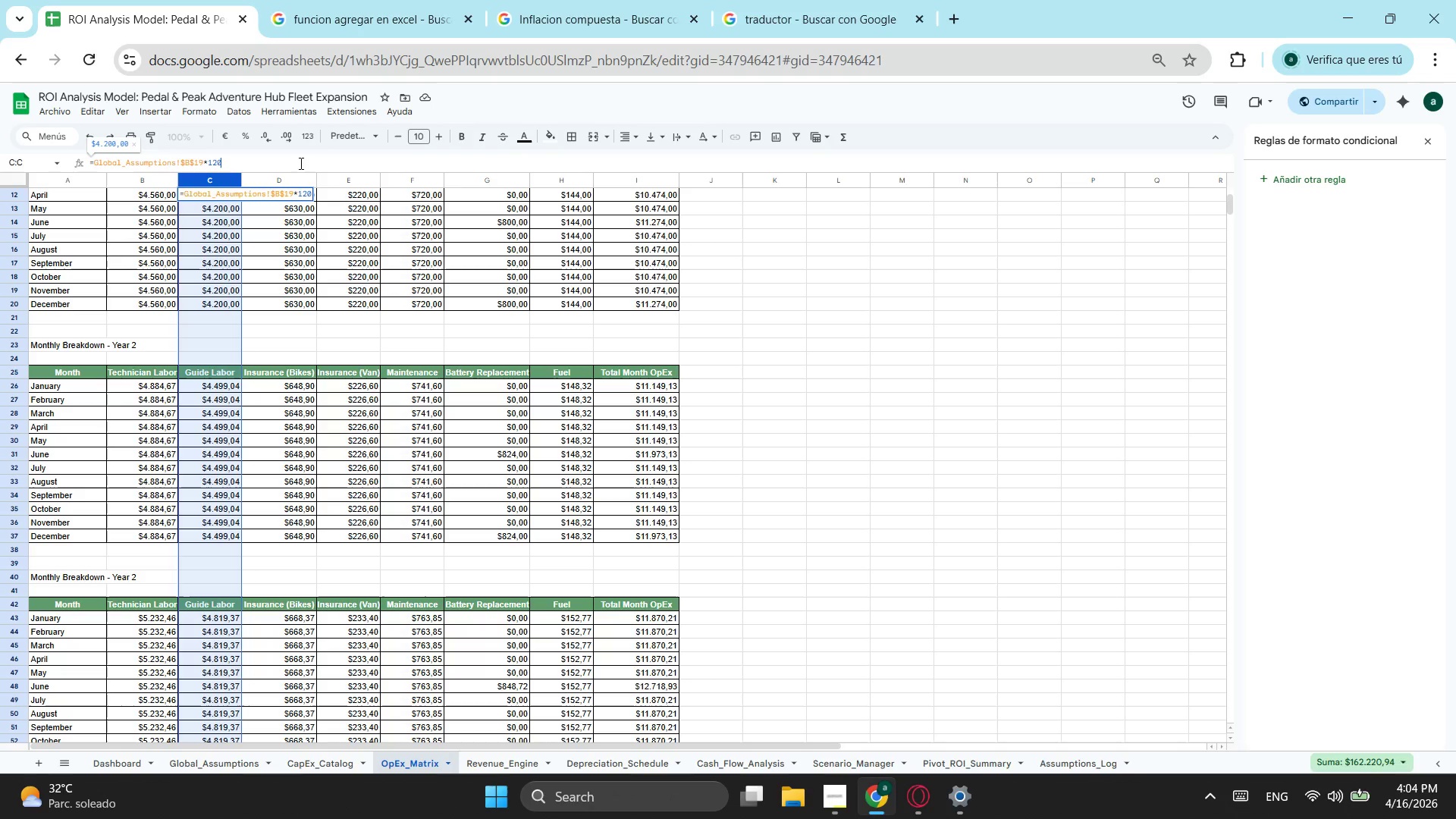 
key(Enter)
 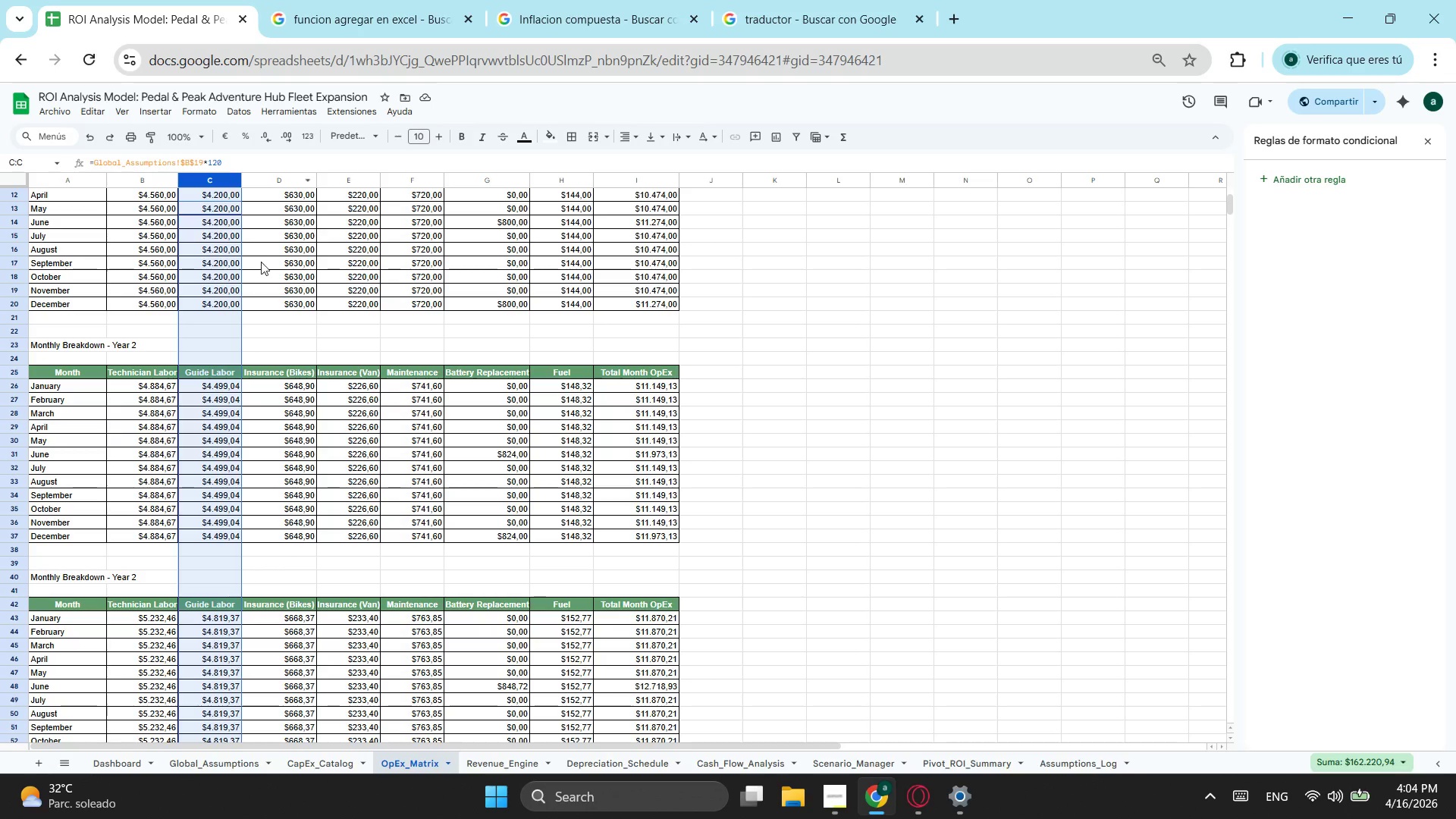 
key(Enter)
 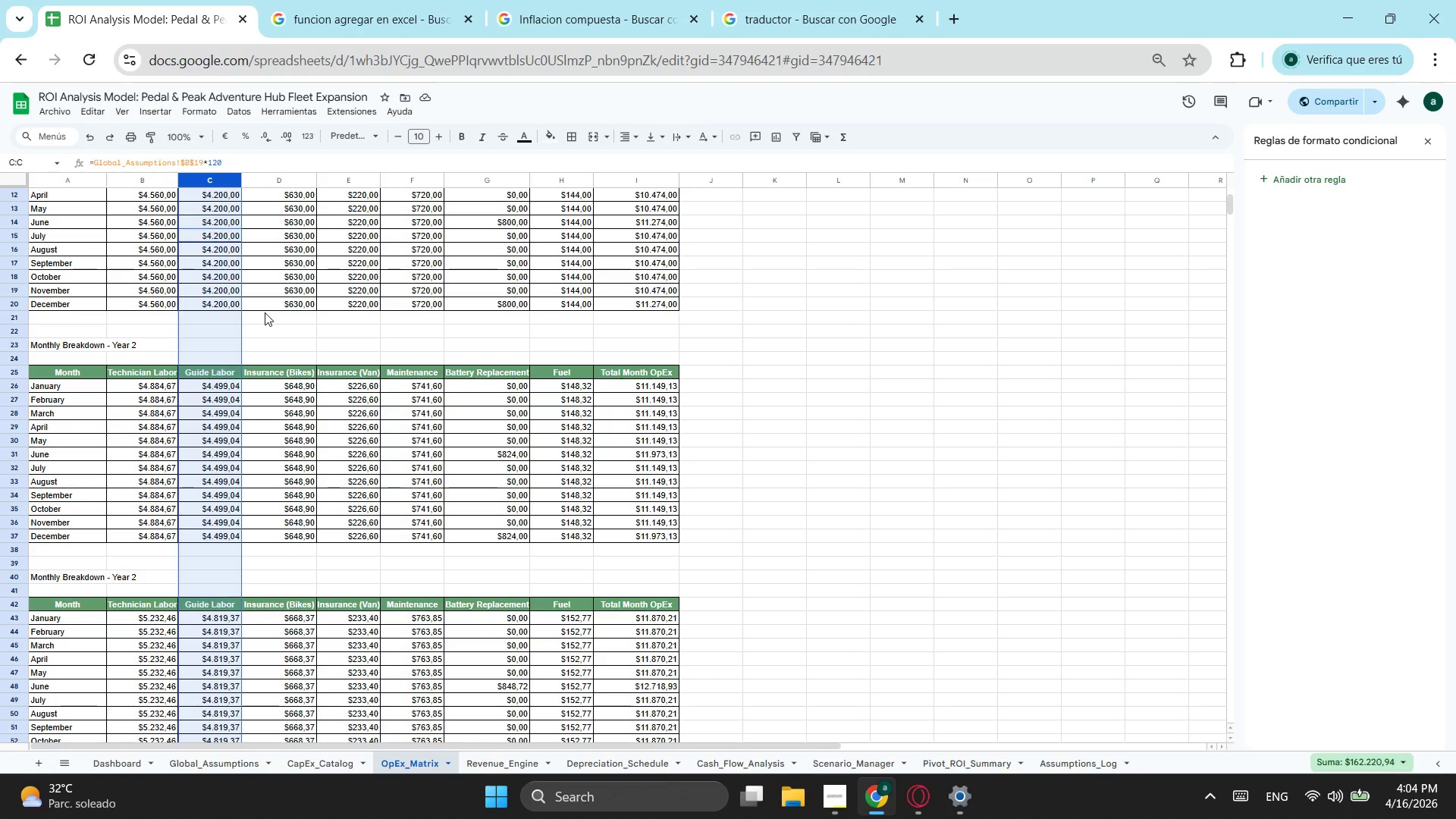 
key(Enter)
 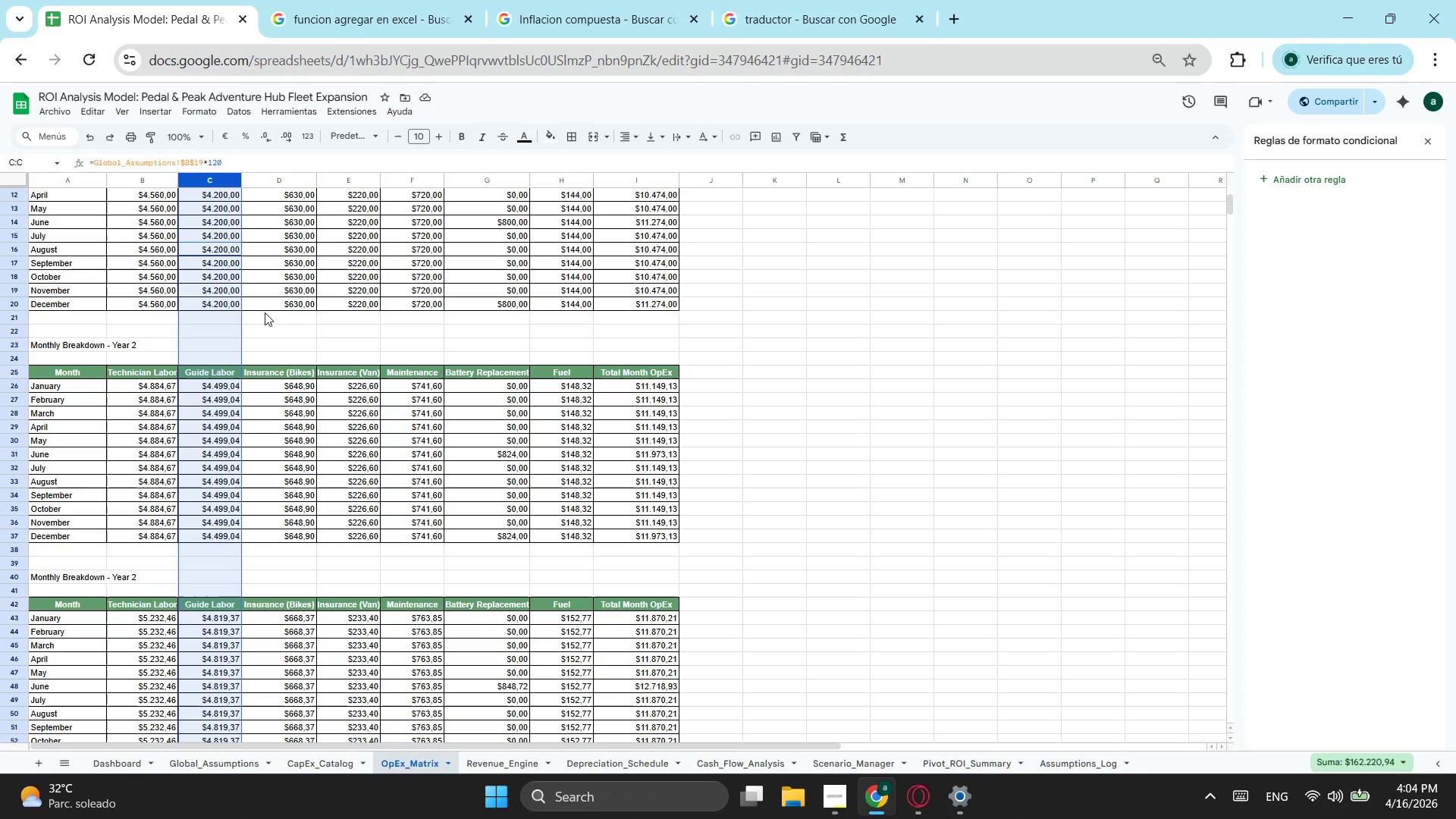 
key(Enter)
 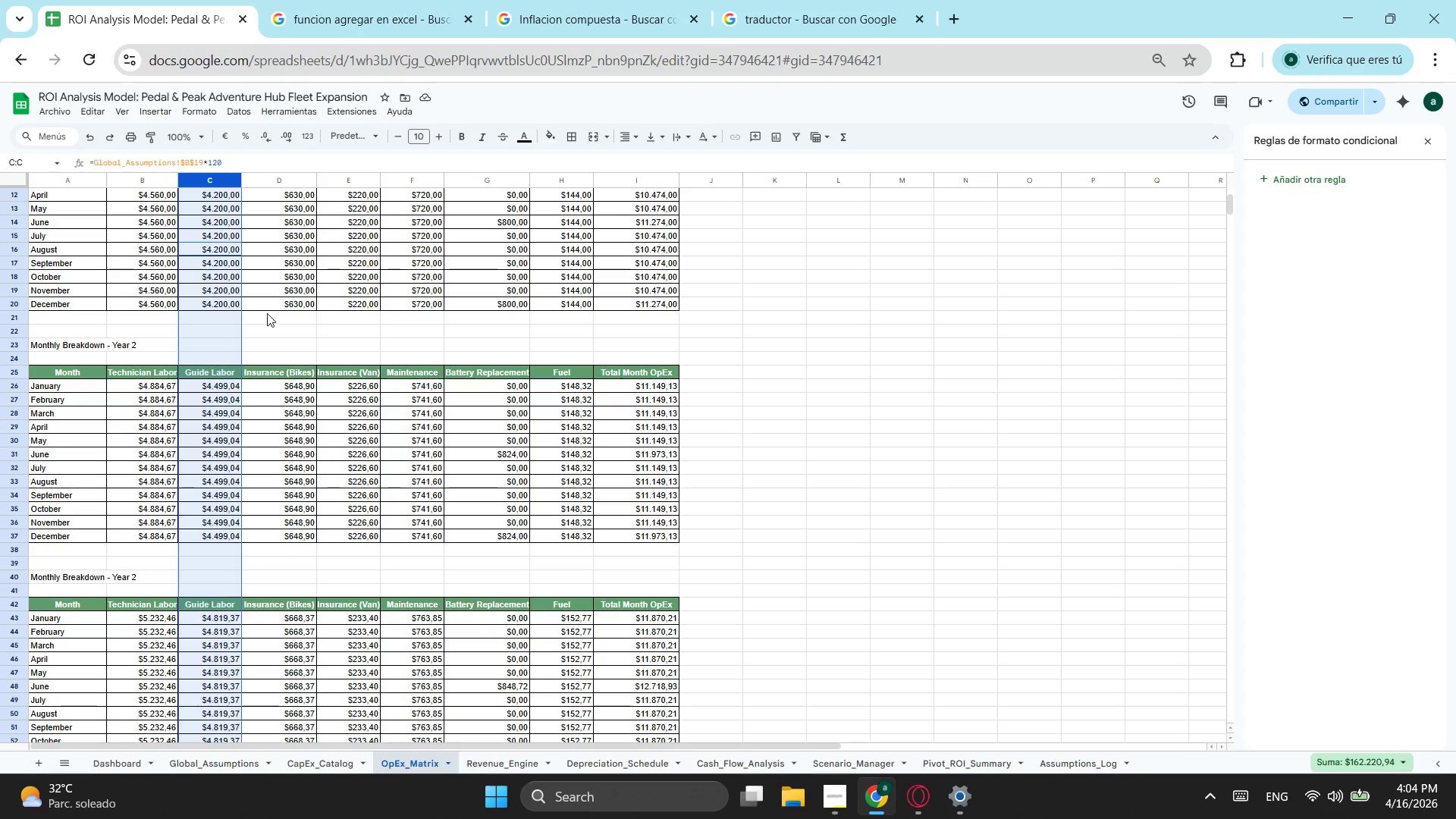 
key(Enter)
 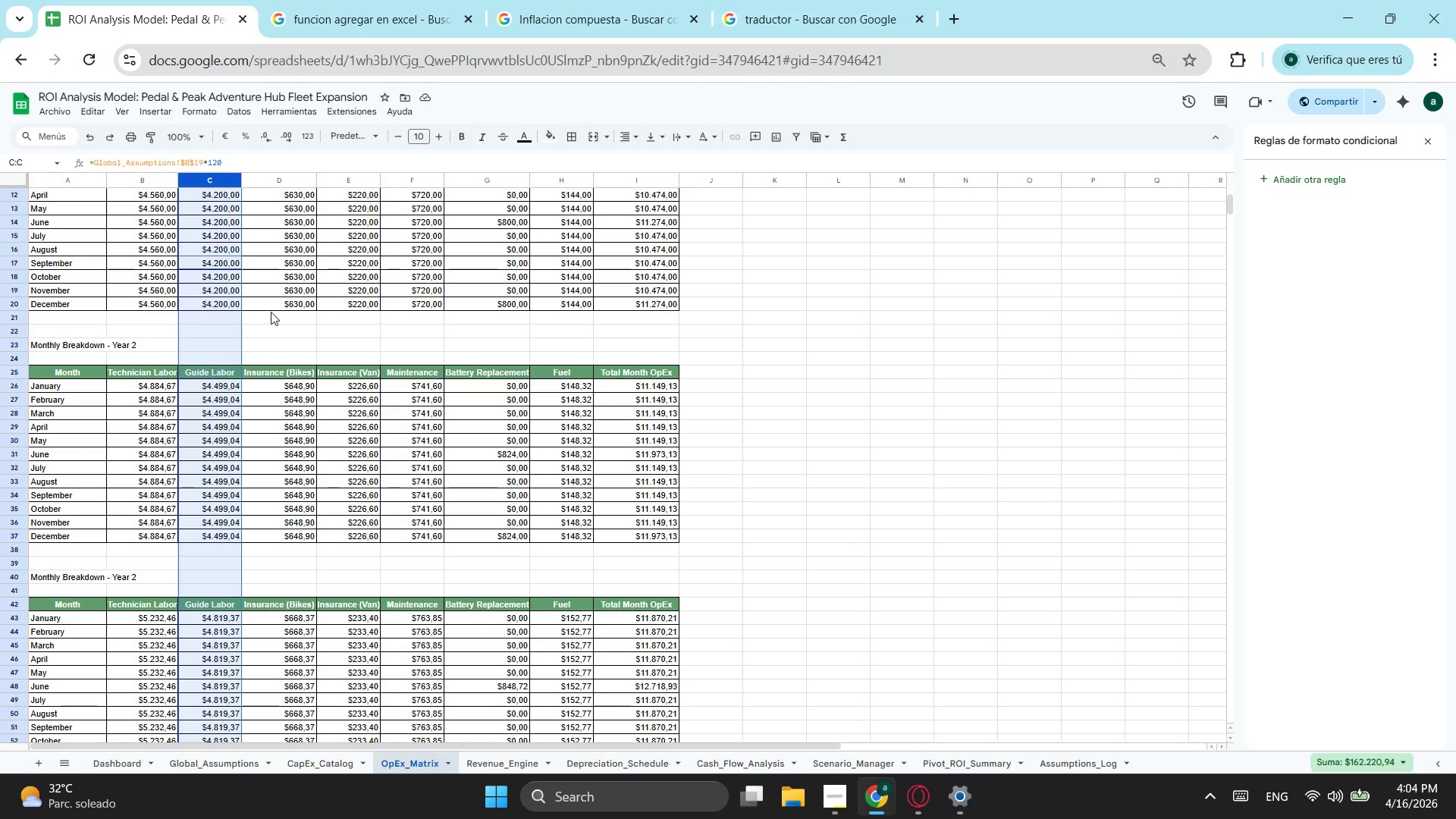 
key(Enter)
 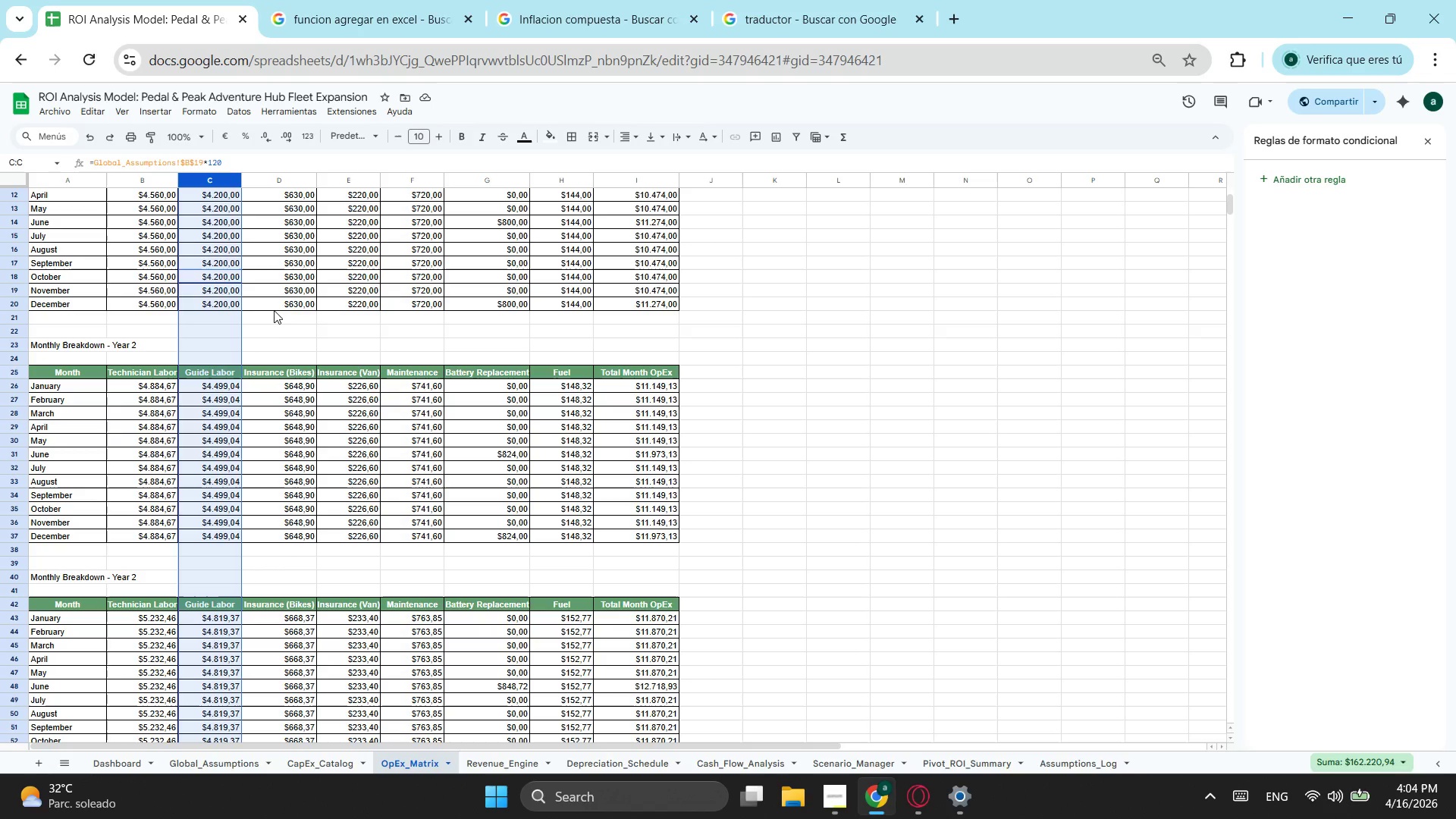 
key(Enter)
 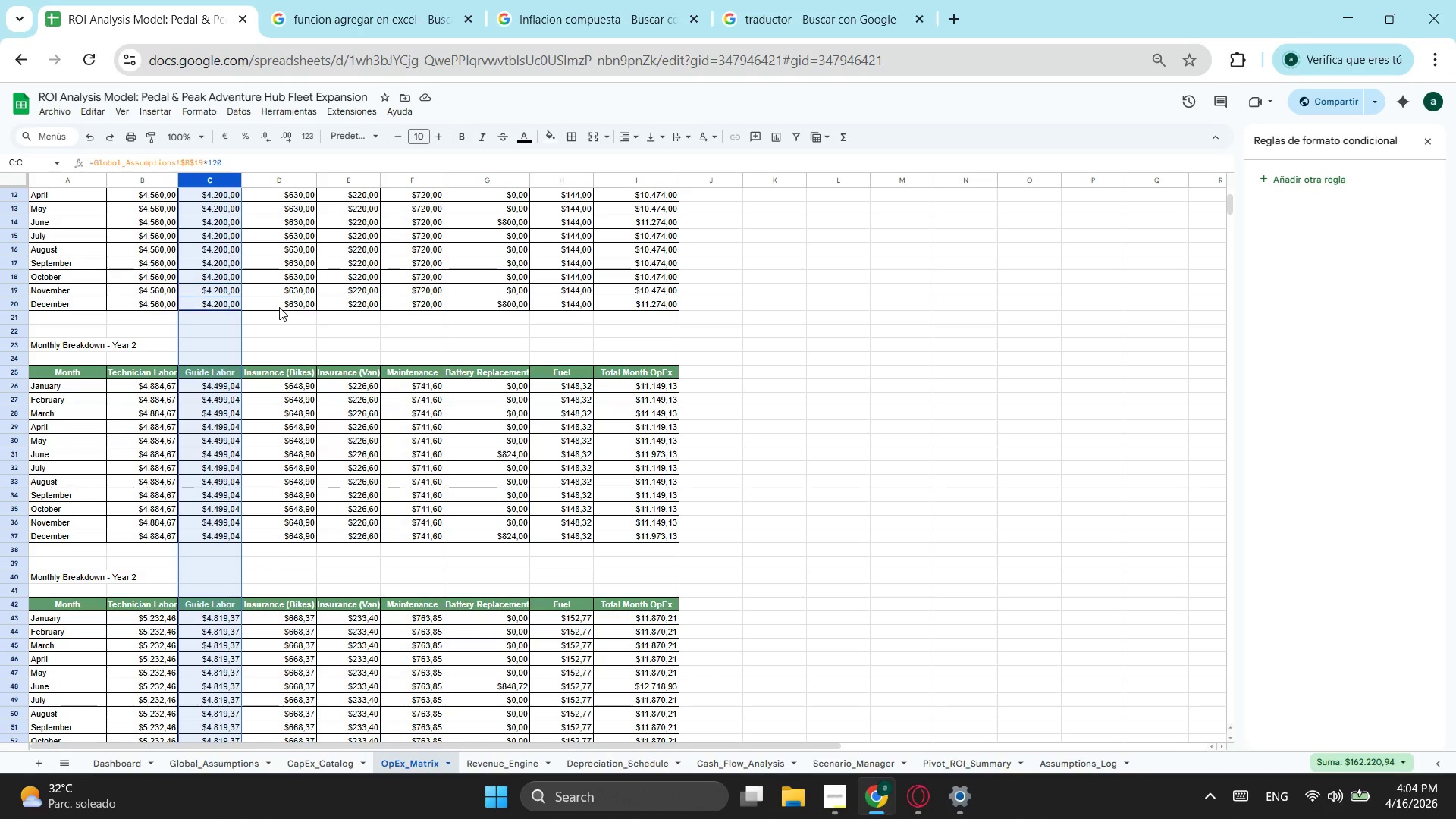 
key(Enter)
 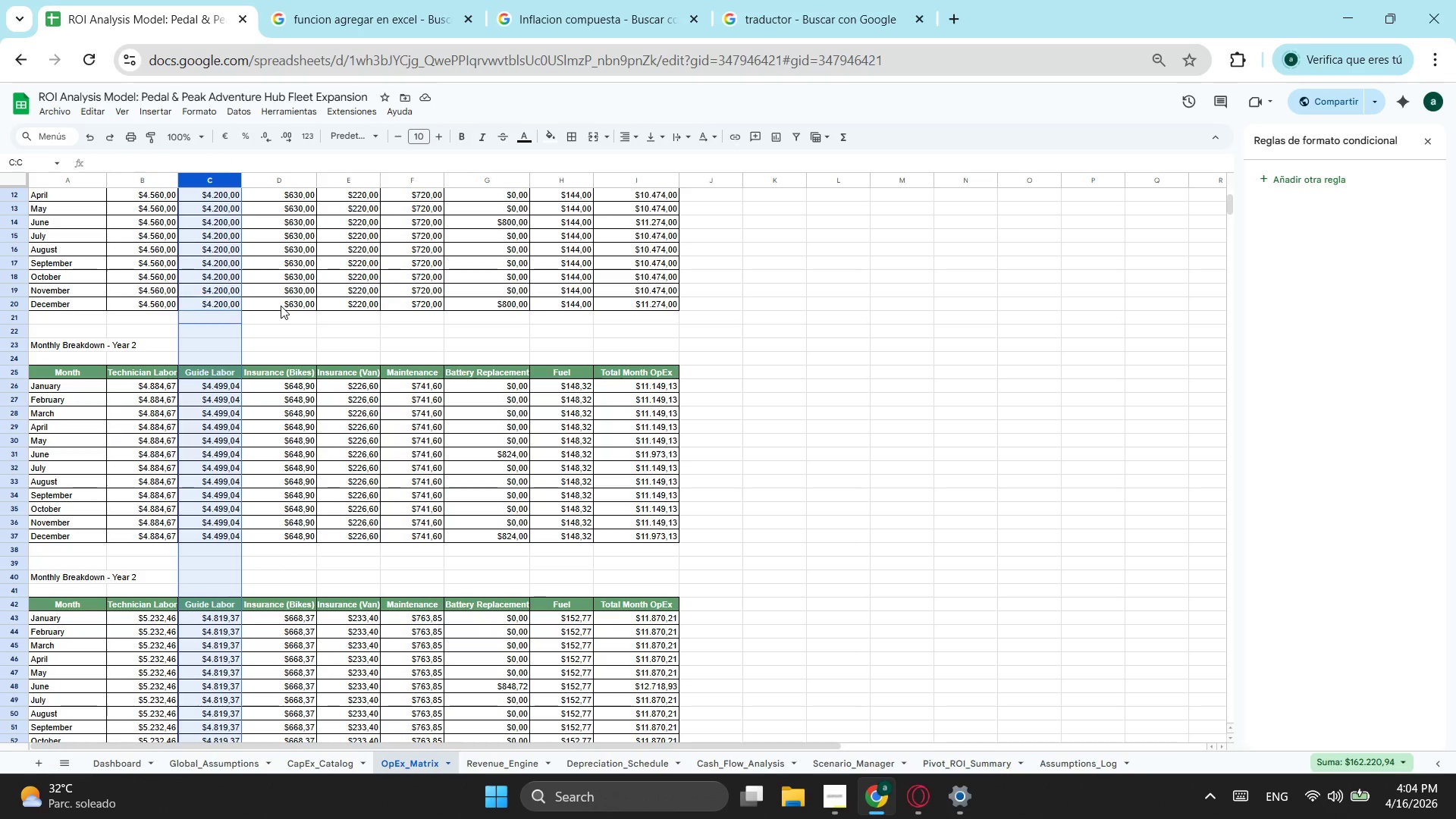 
key(Enter)
 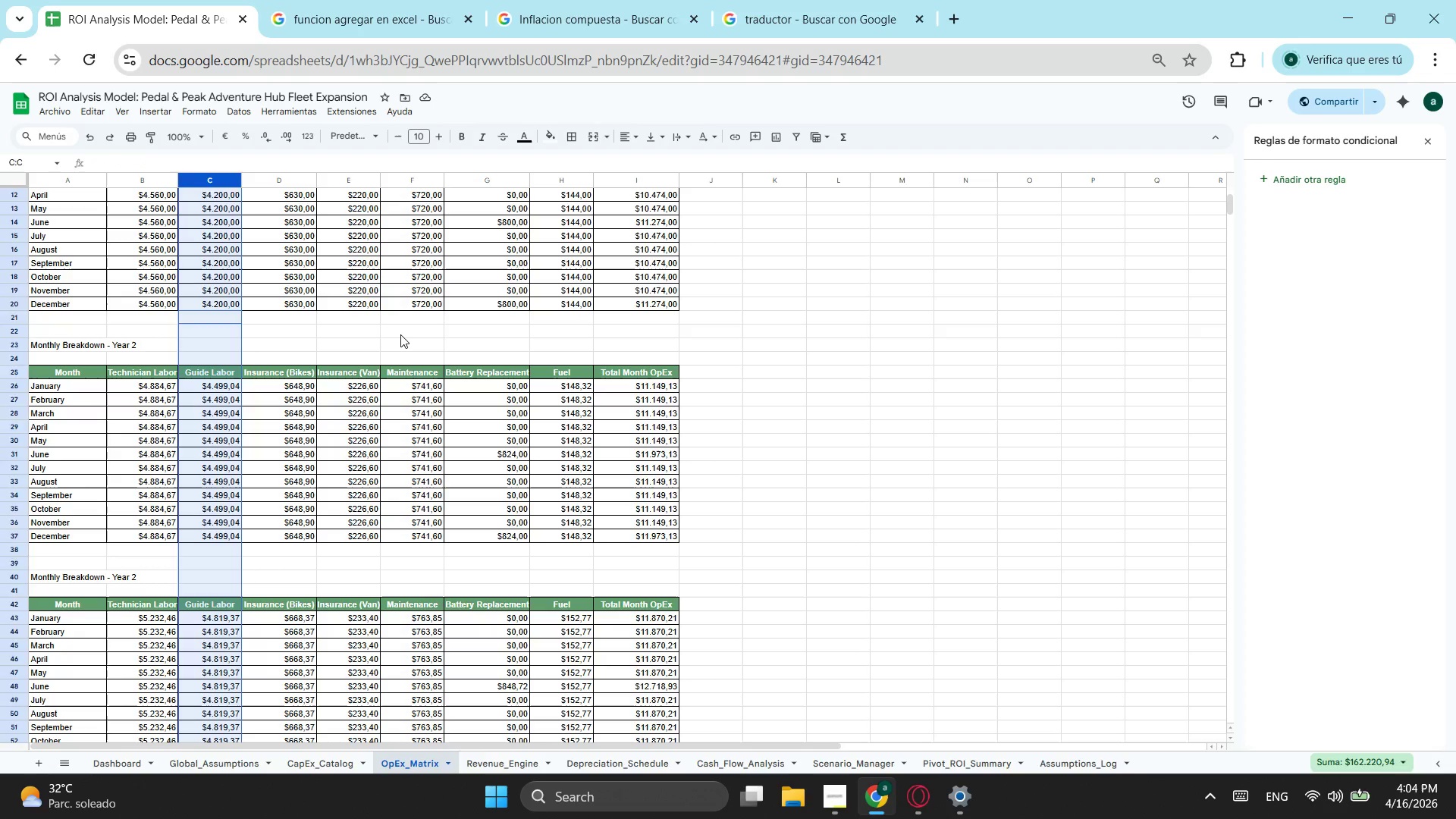 
left_click([400, 334])
 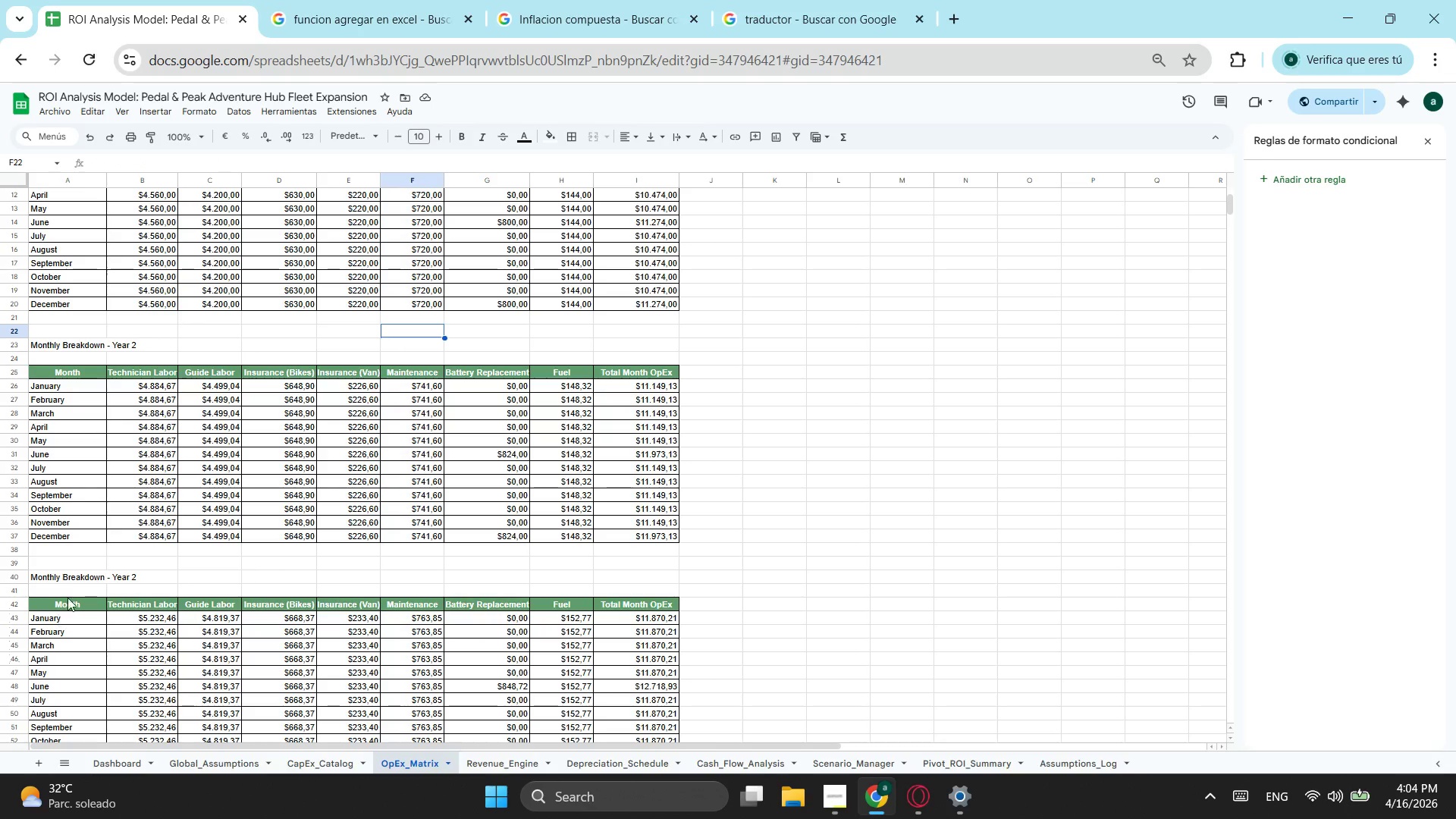 
left_click([67, 575])
 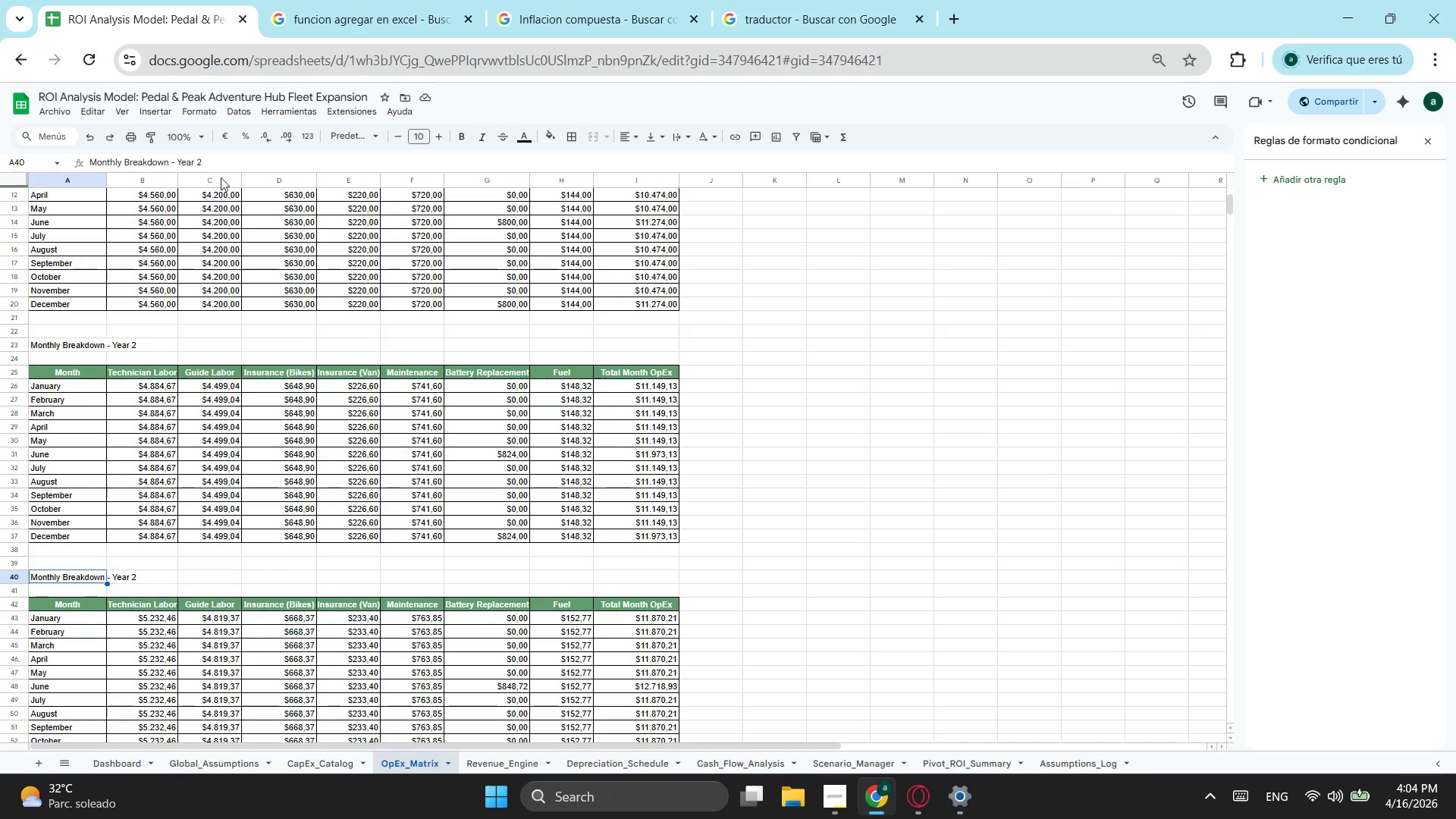 
left_click([224, 158])
 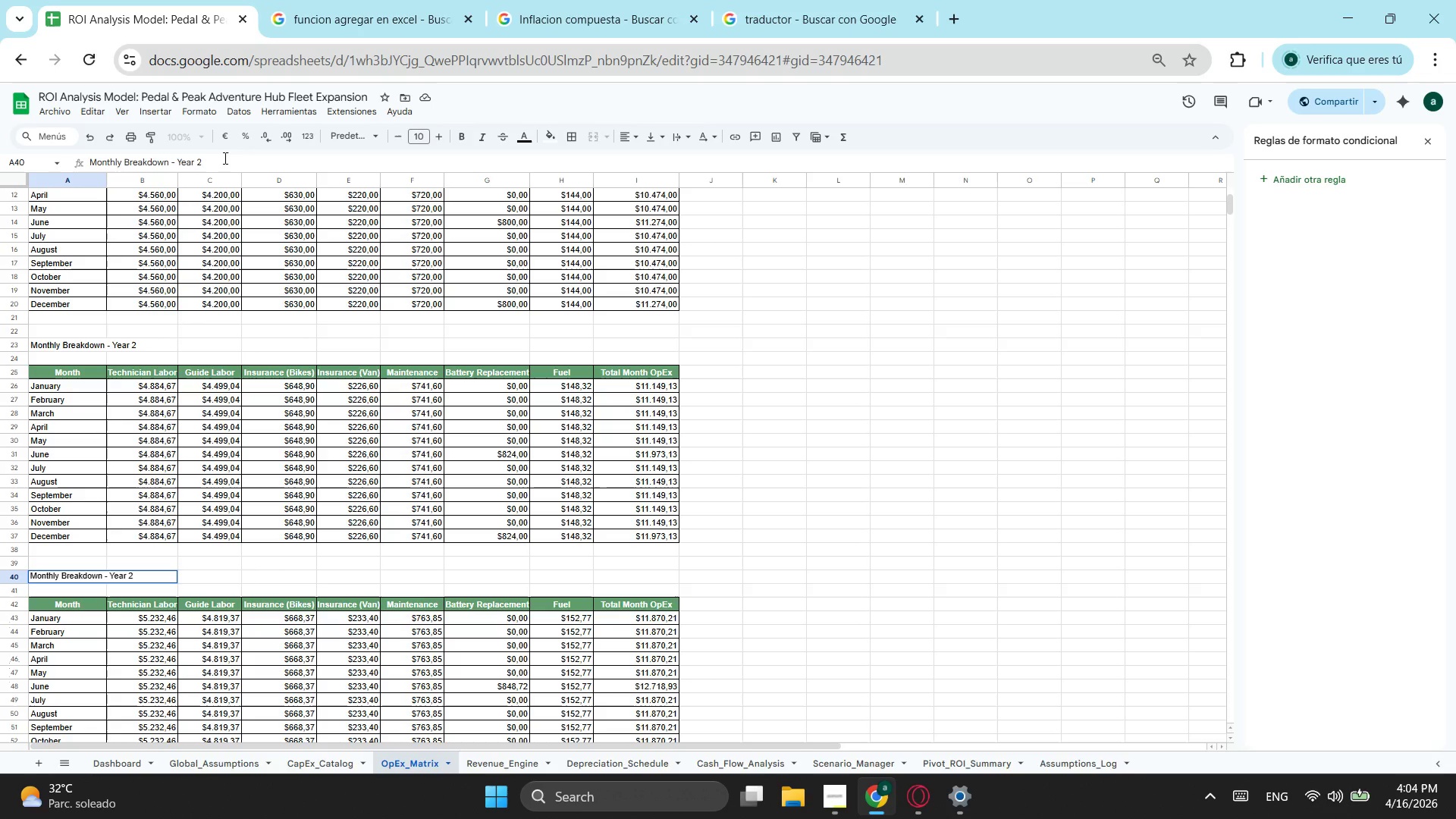 
key(Backspace)
 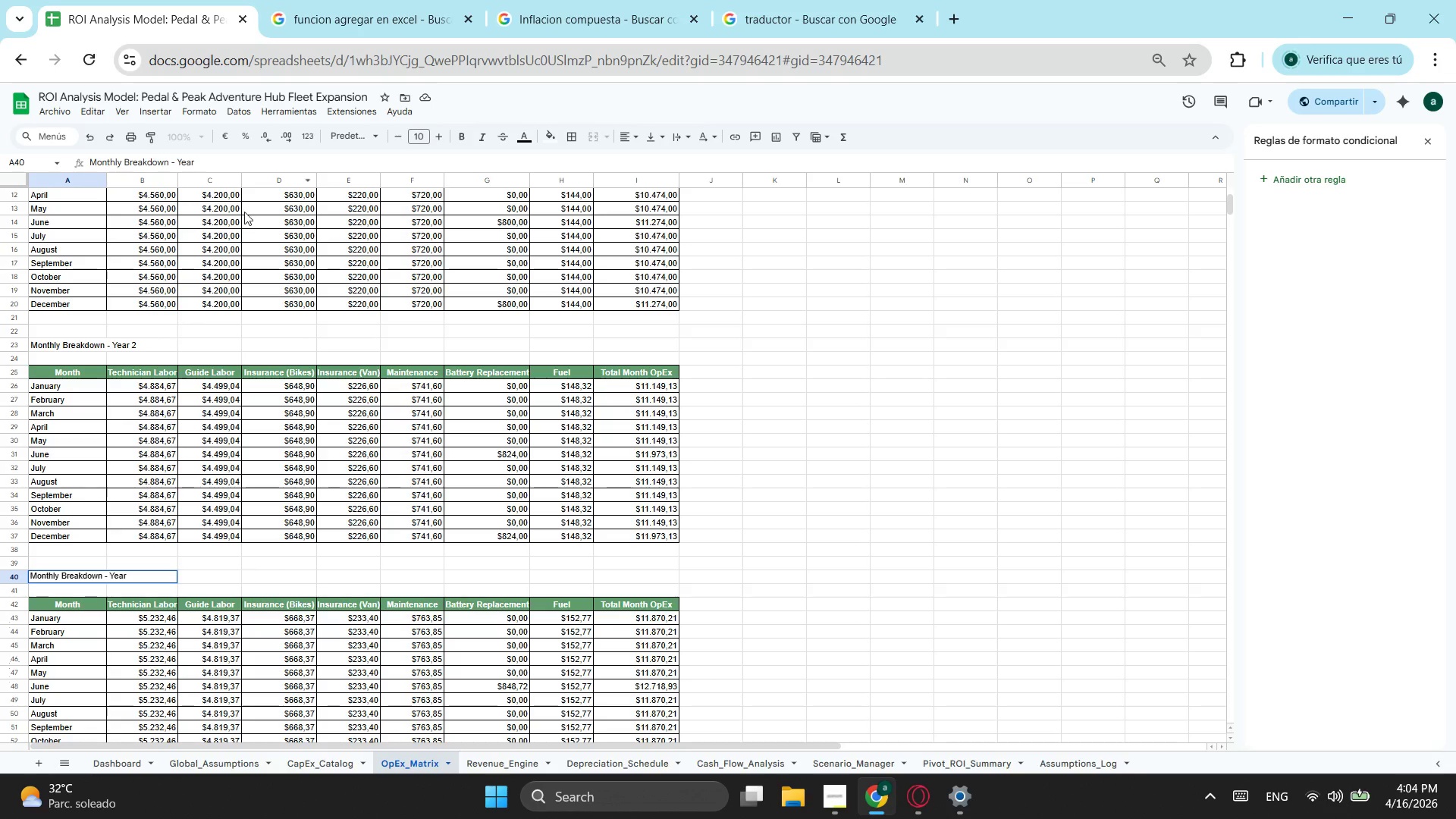 
key(3)
 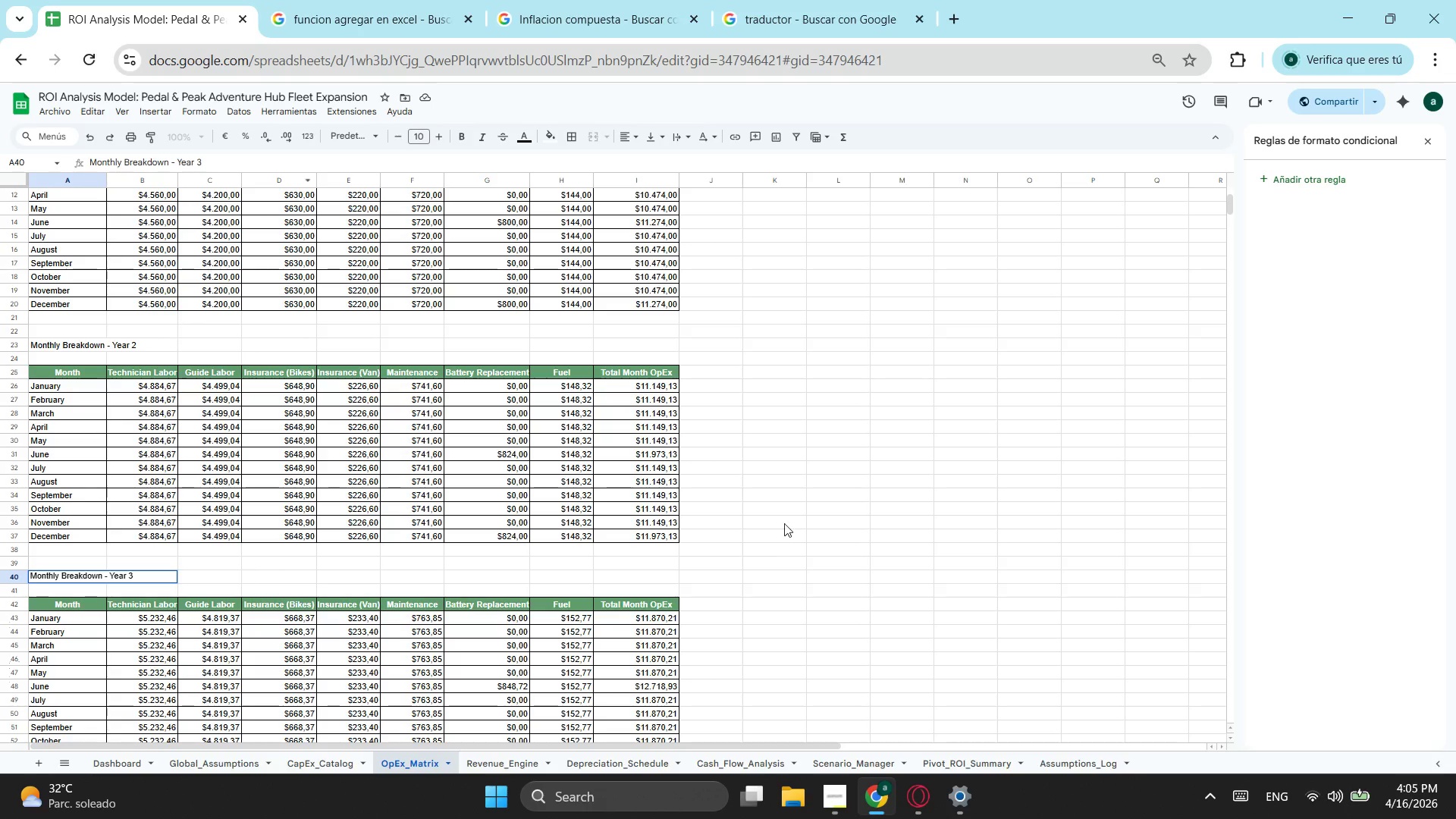 
left_click([784, 523])
 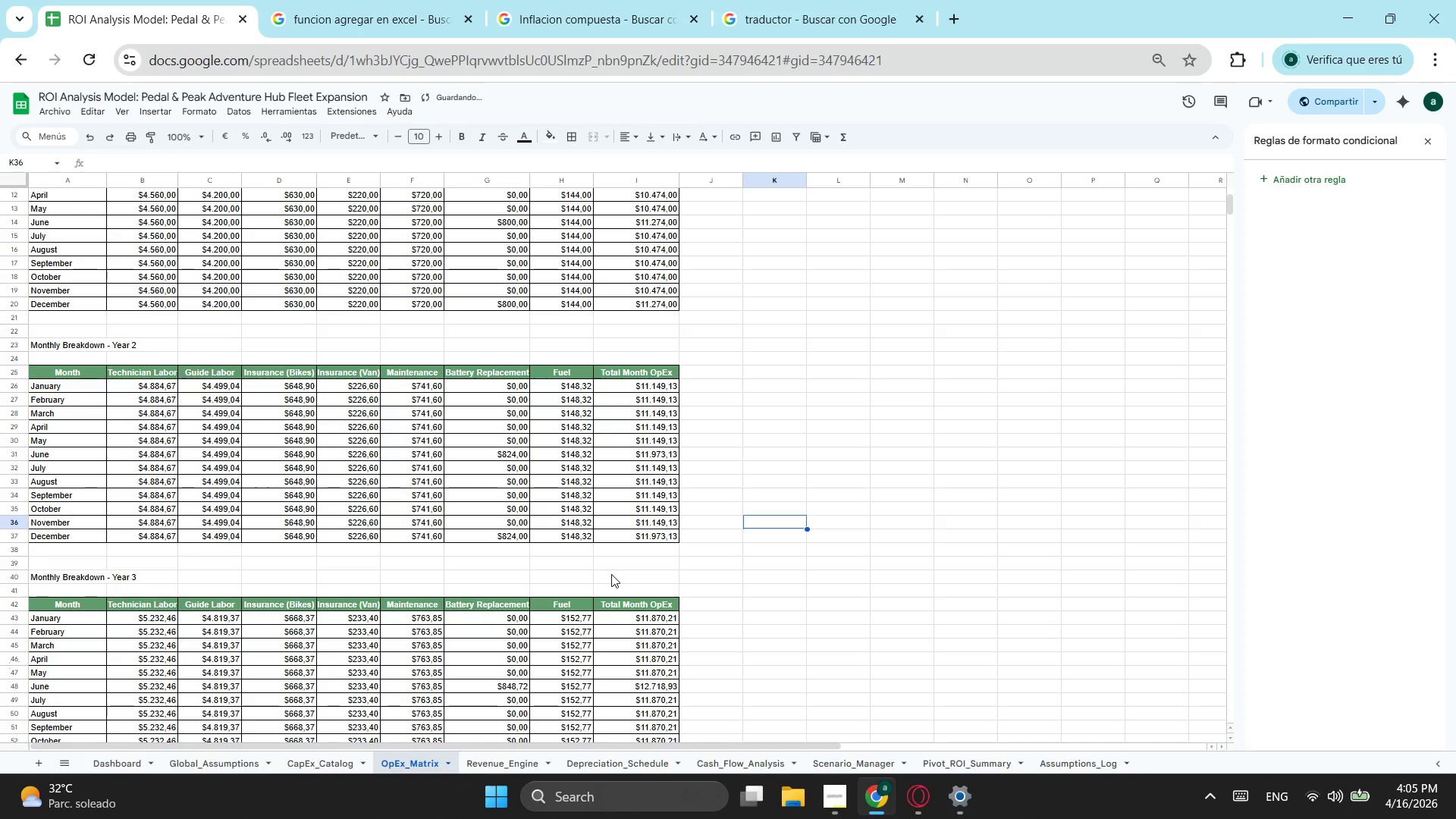 
left_click_drag(start_coordinate=[611, 574], to_coordinate=[93, 577])
 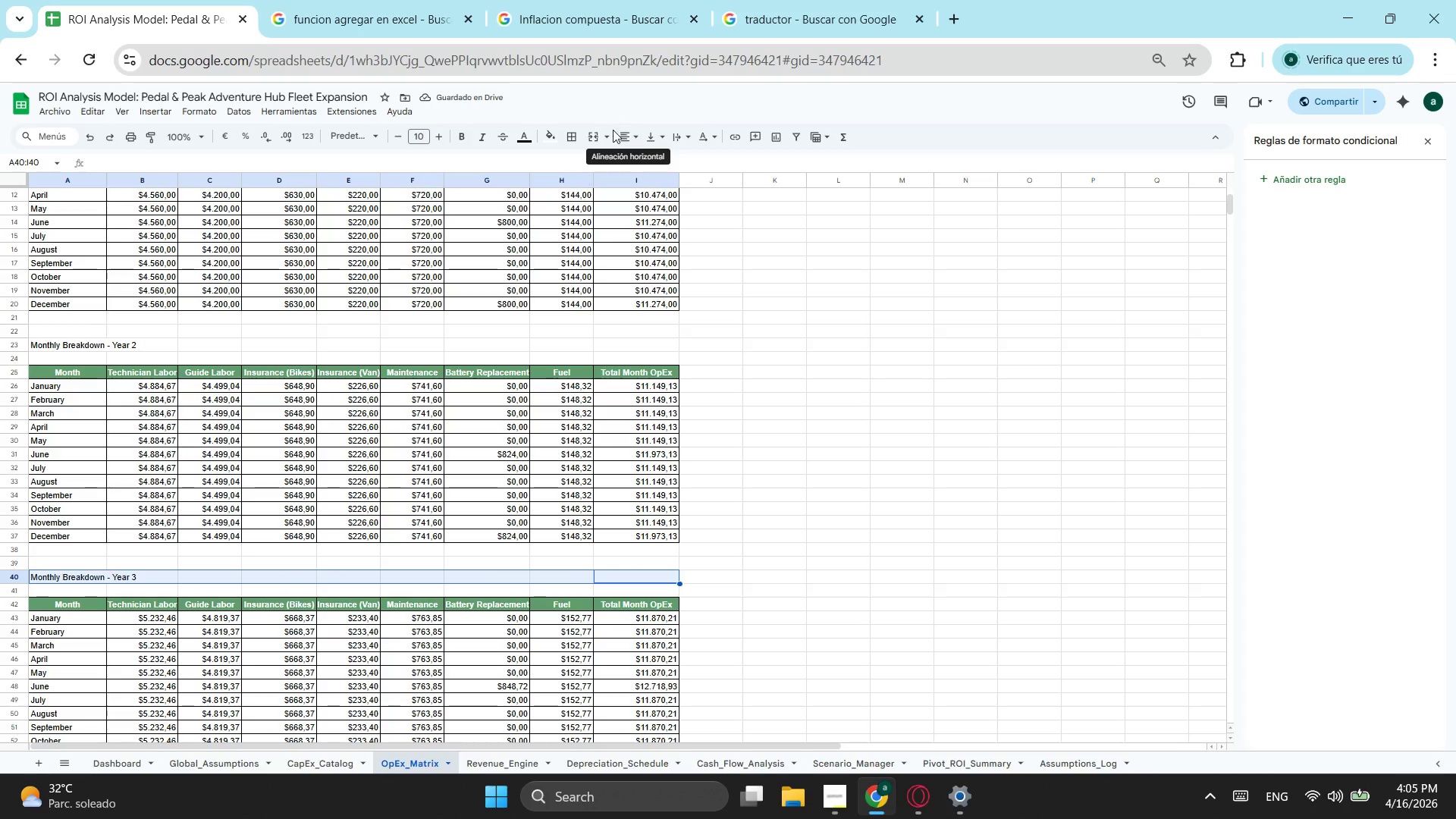 
left_click([588, 130])
 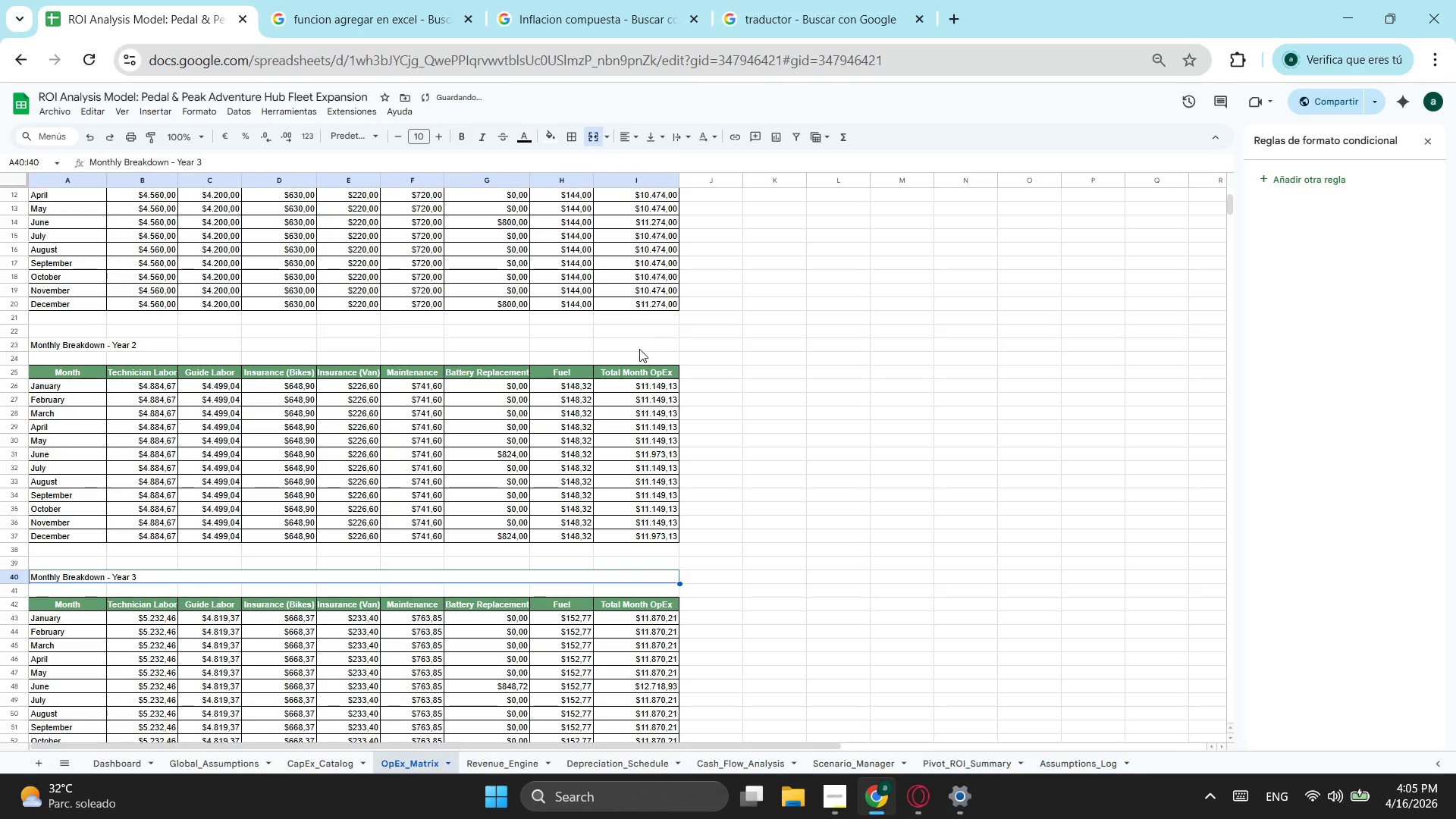 
left_click_drag(start_coordinate=[639, 349], to_coordinate=[74, 341])
 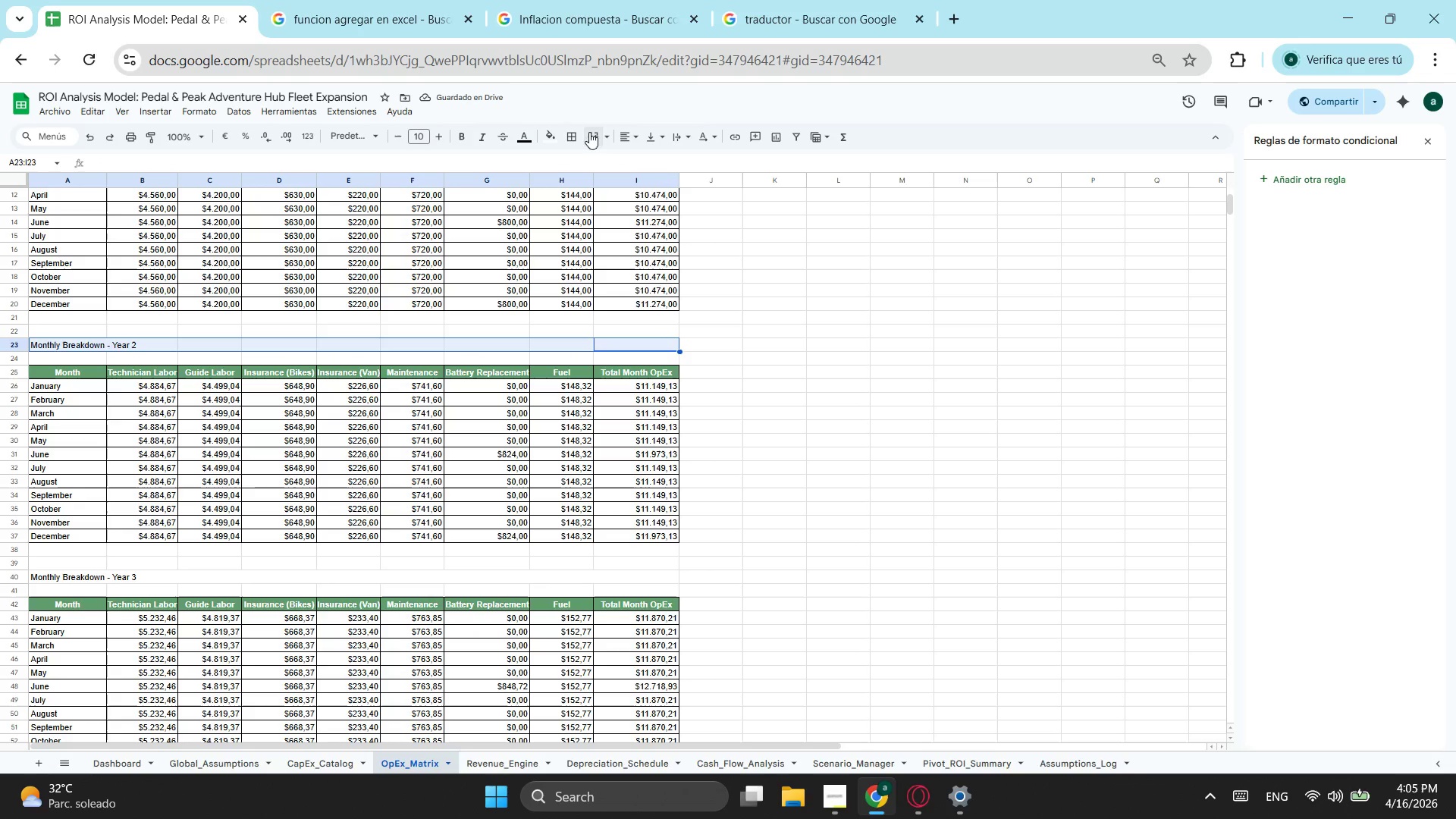 
left_click([595, 136])
 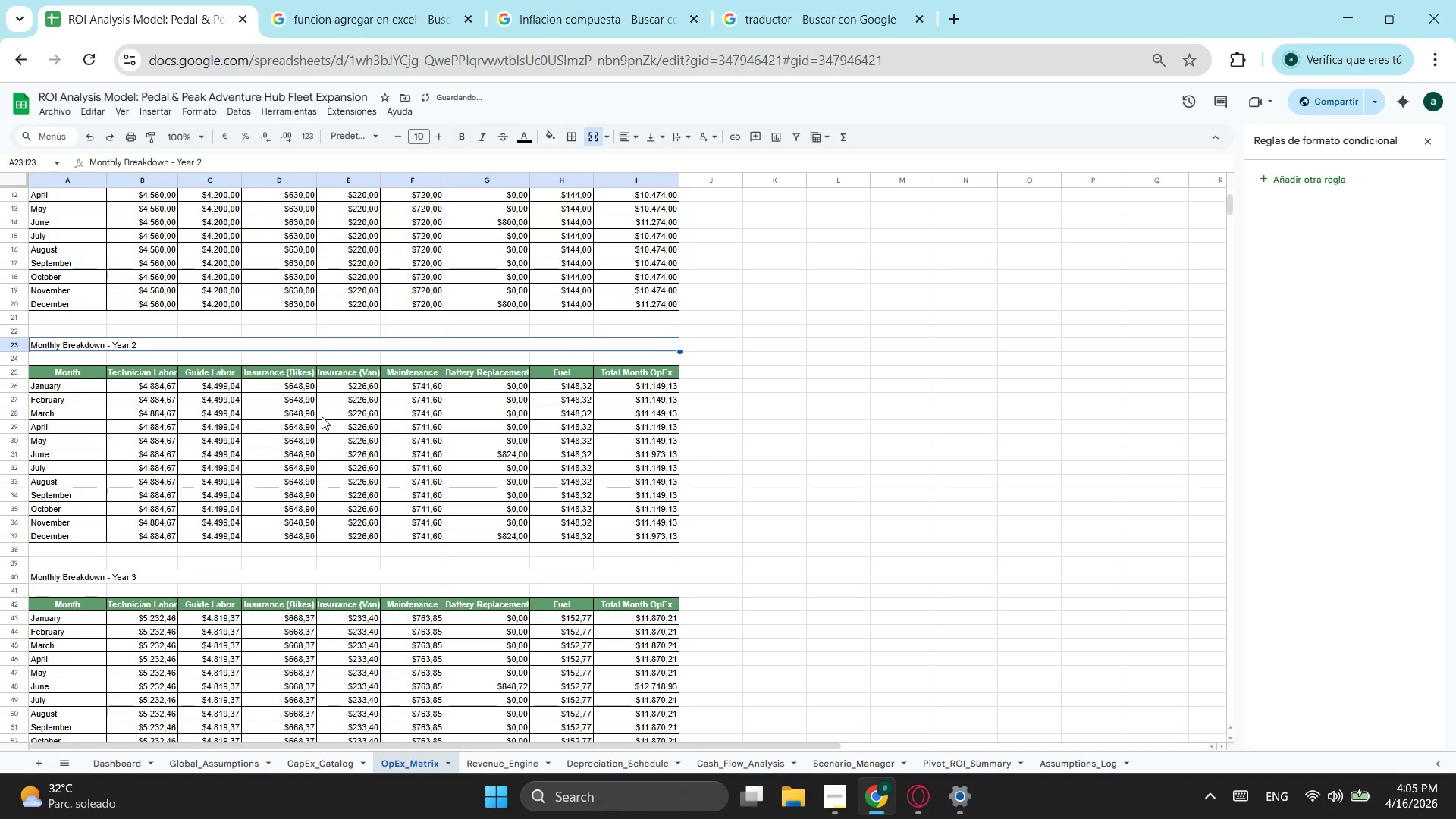 
scroll: coordinate [184, 353], scroll_direction: up, amount: 2.0
 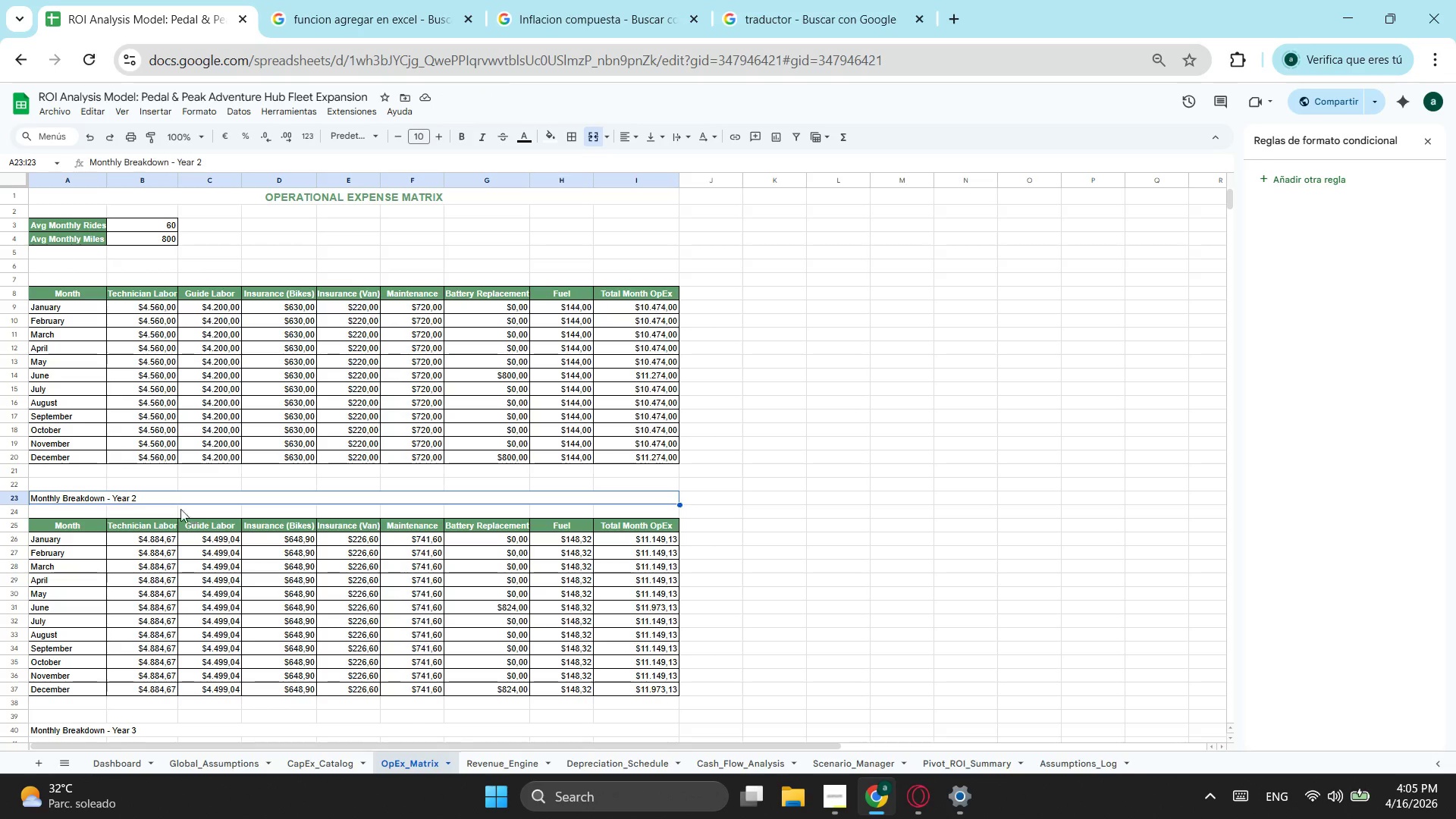 
key(Control+ControlLeft)
 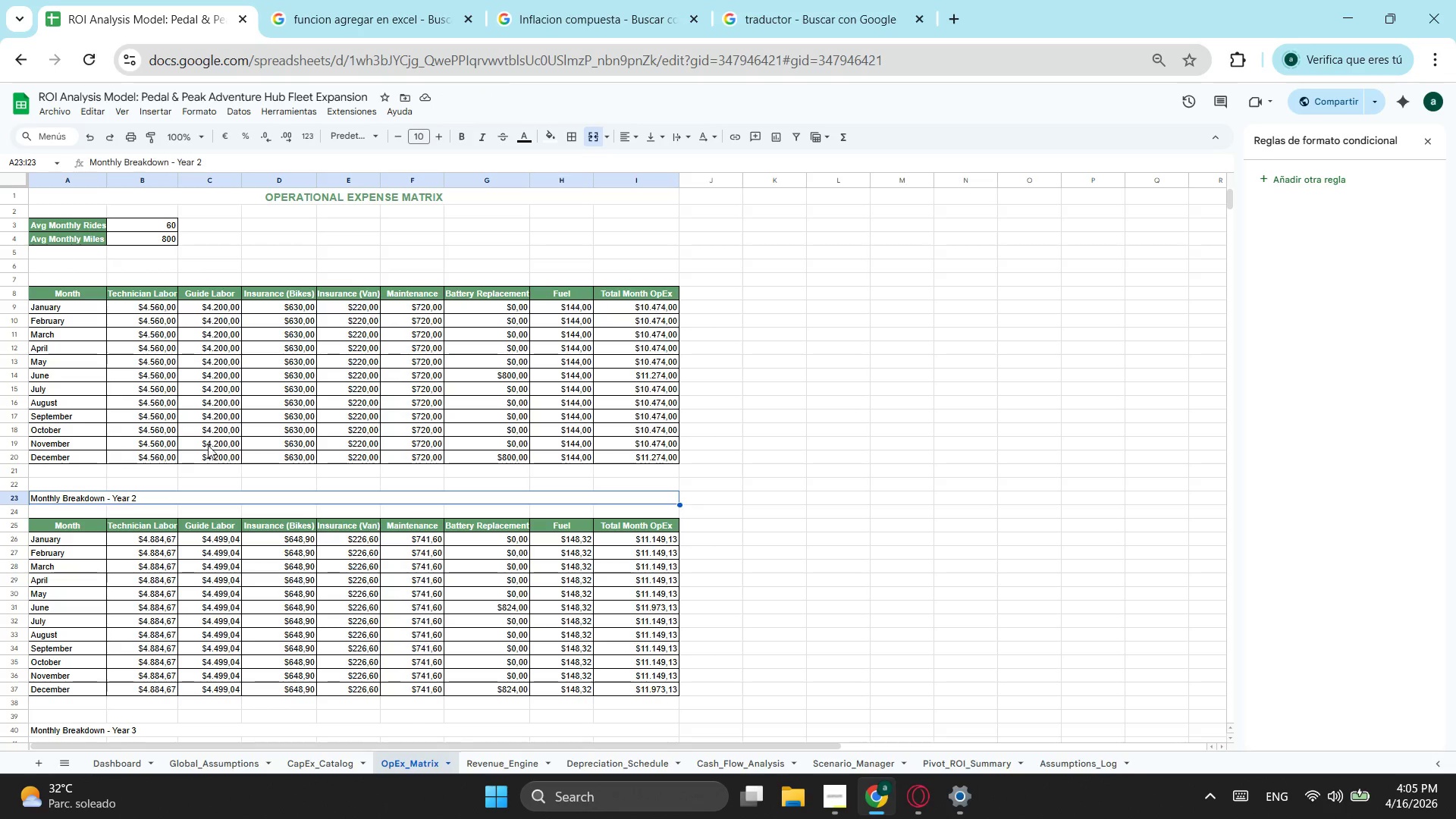 
key(Control+C)
 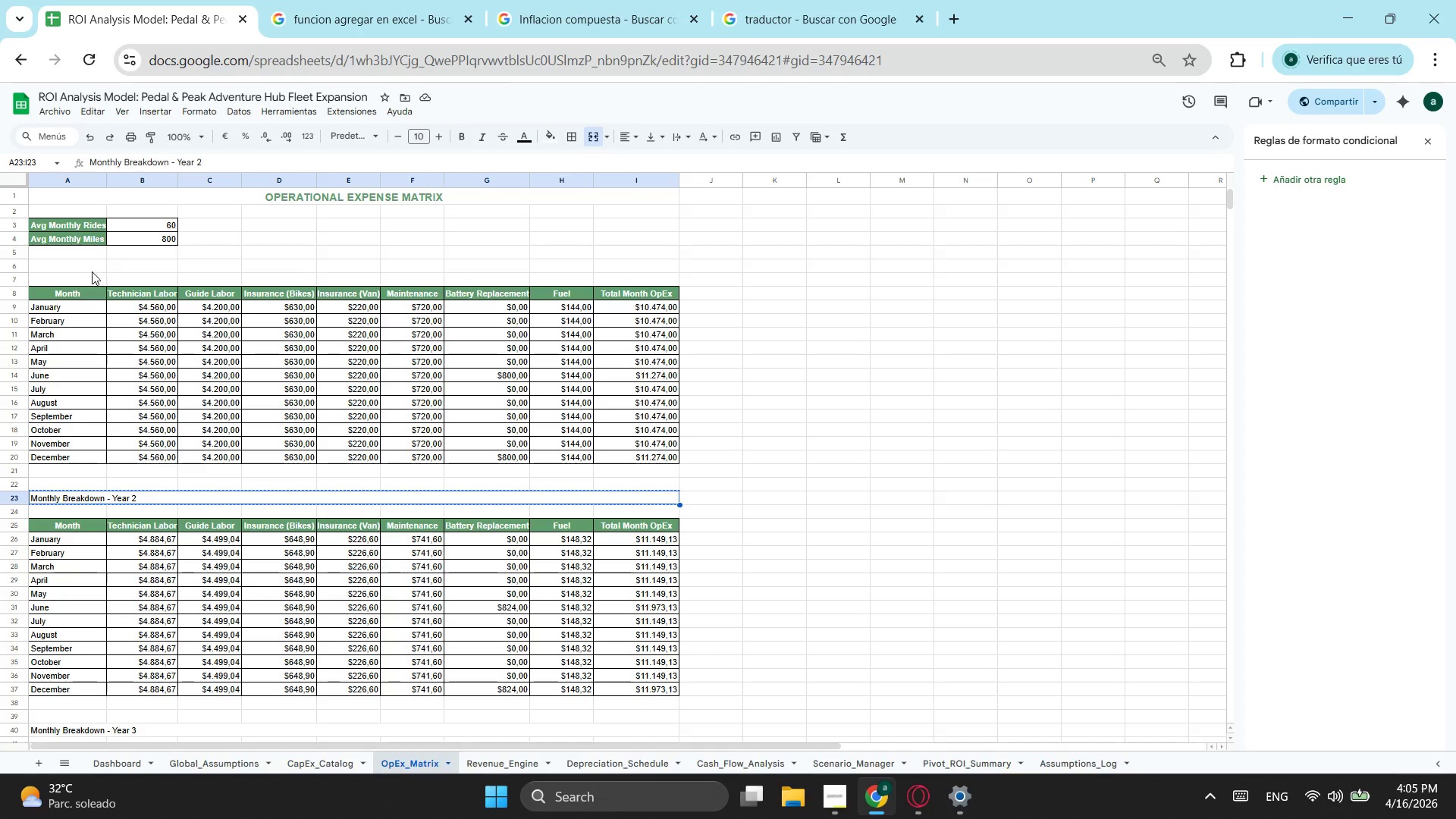 
left_click([96, 265])
 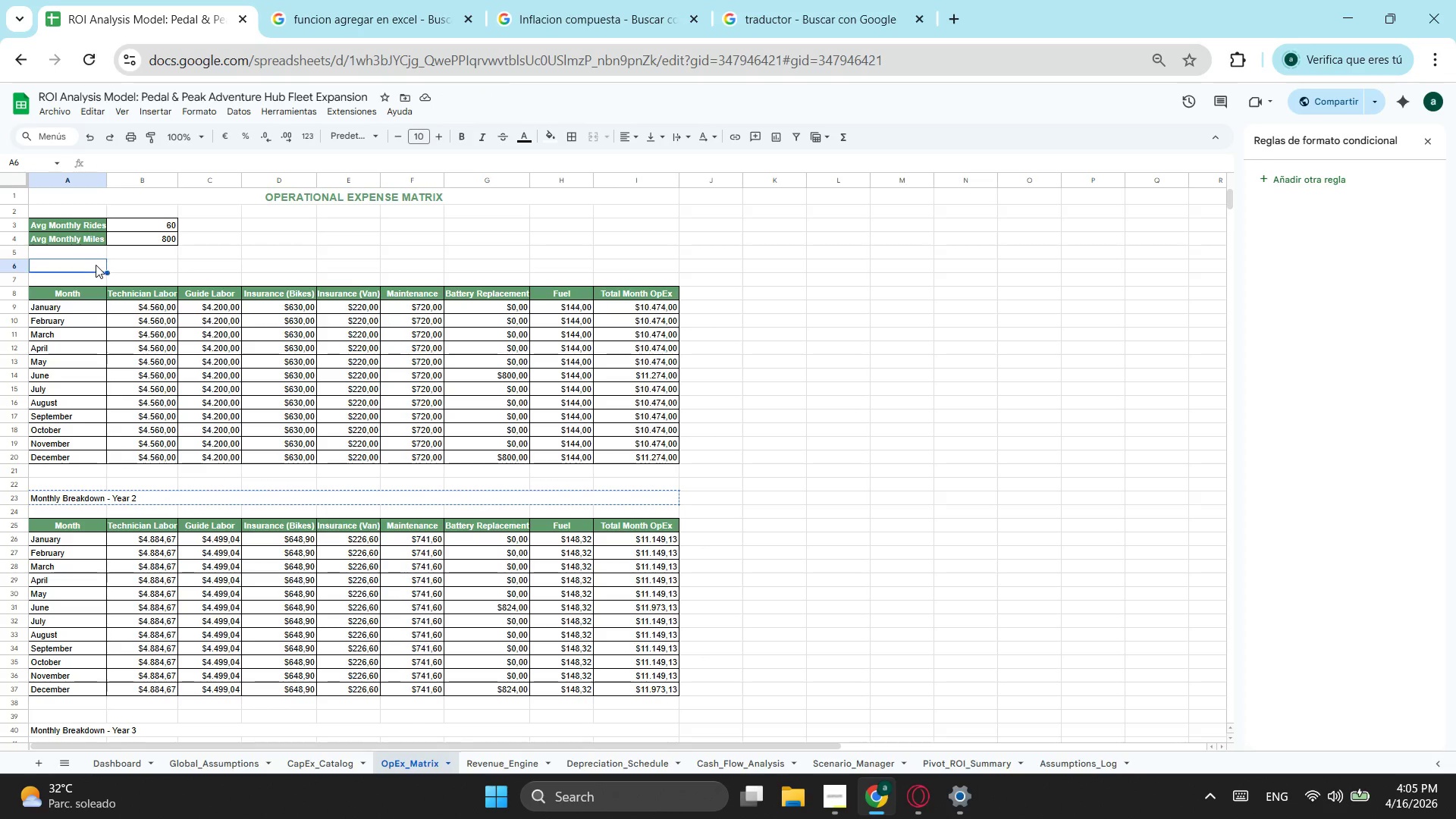 
key(Control+ControlLeft)
 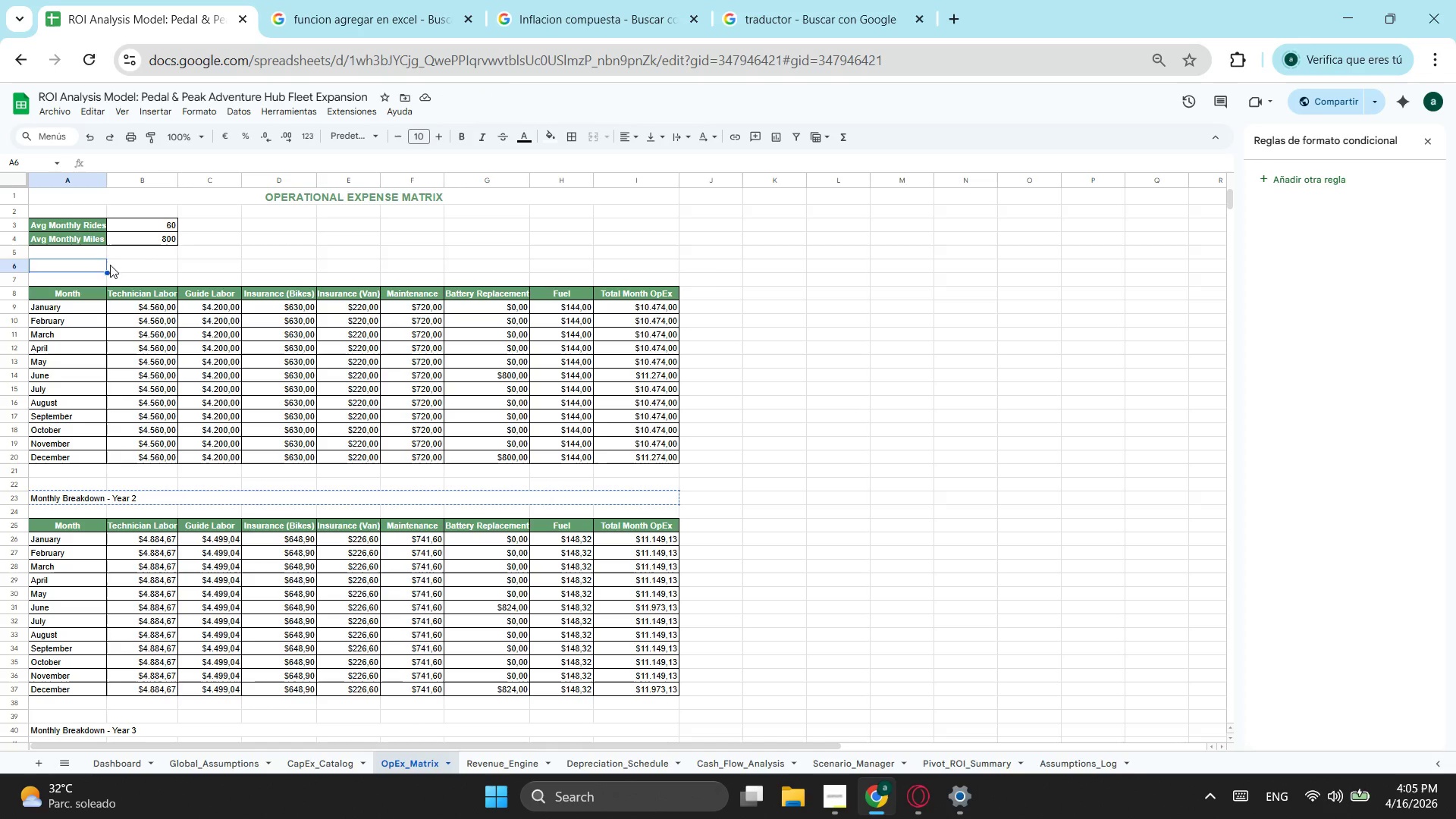 
key(Control+V)
 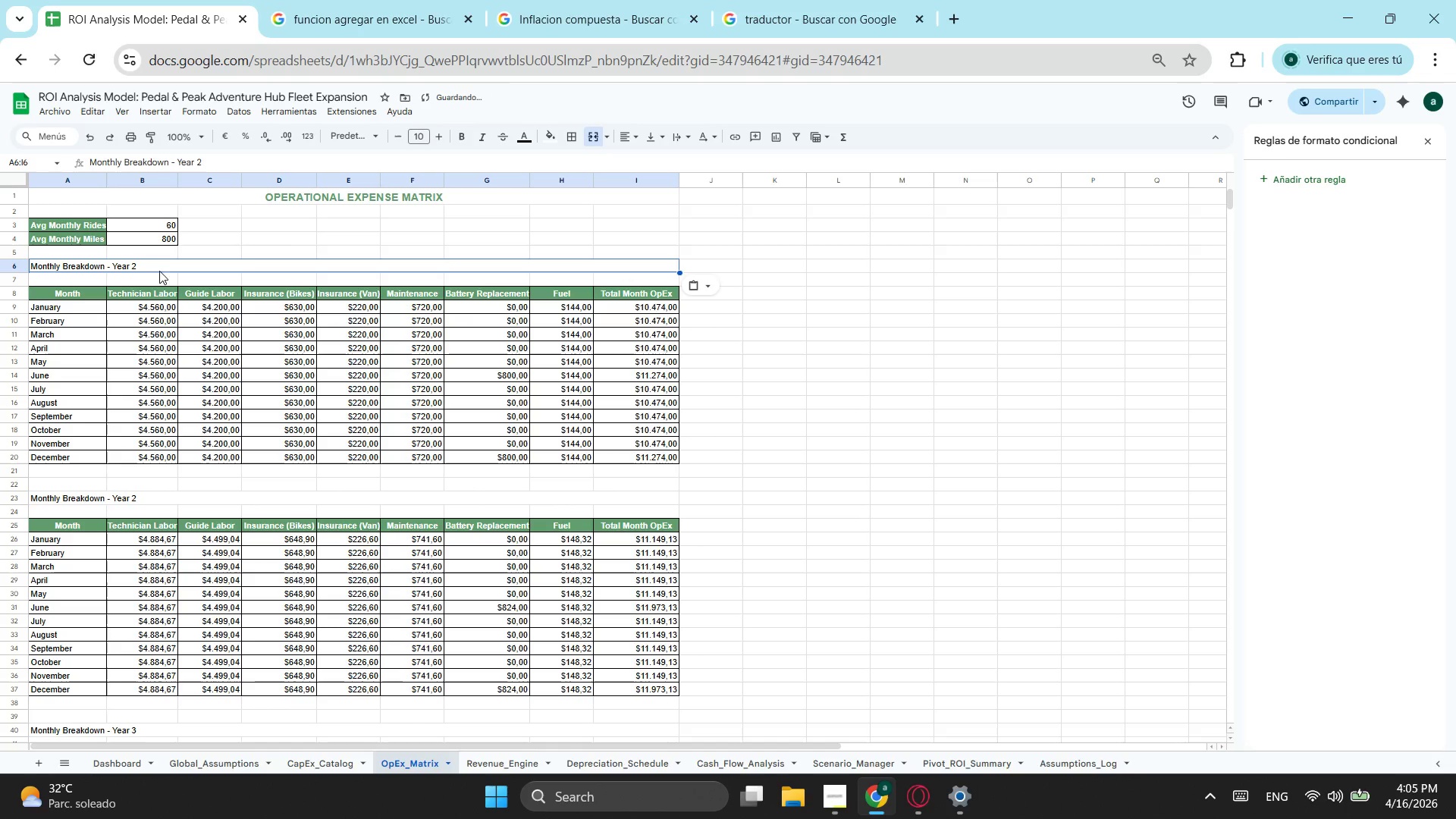 
left_click([161, 262])
 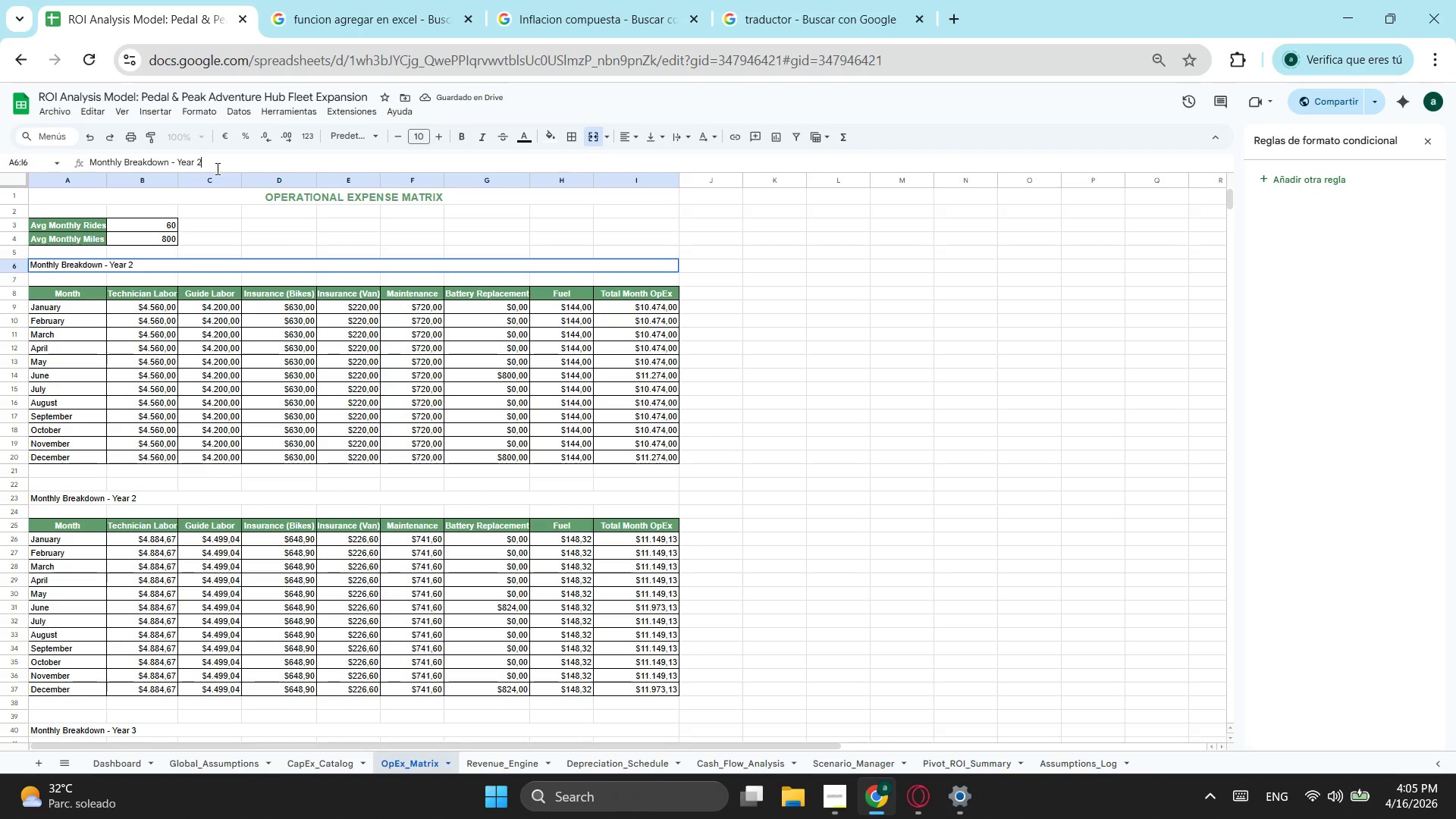 
key(Backspace)
 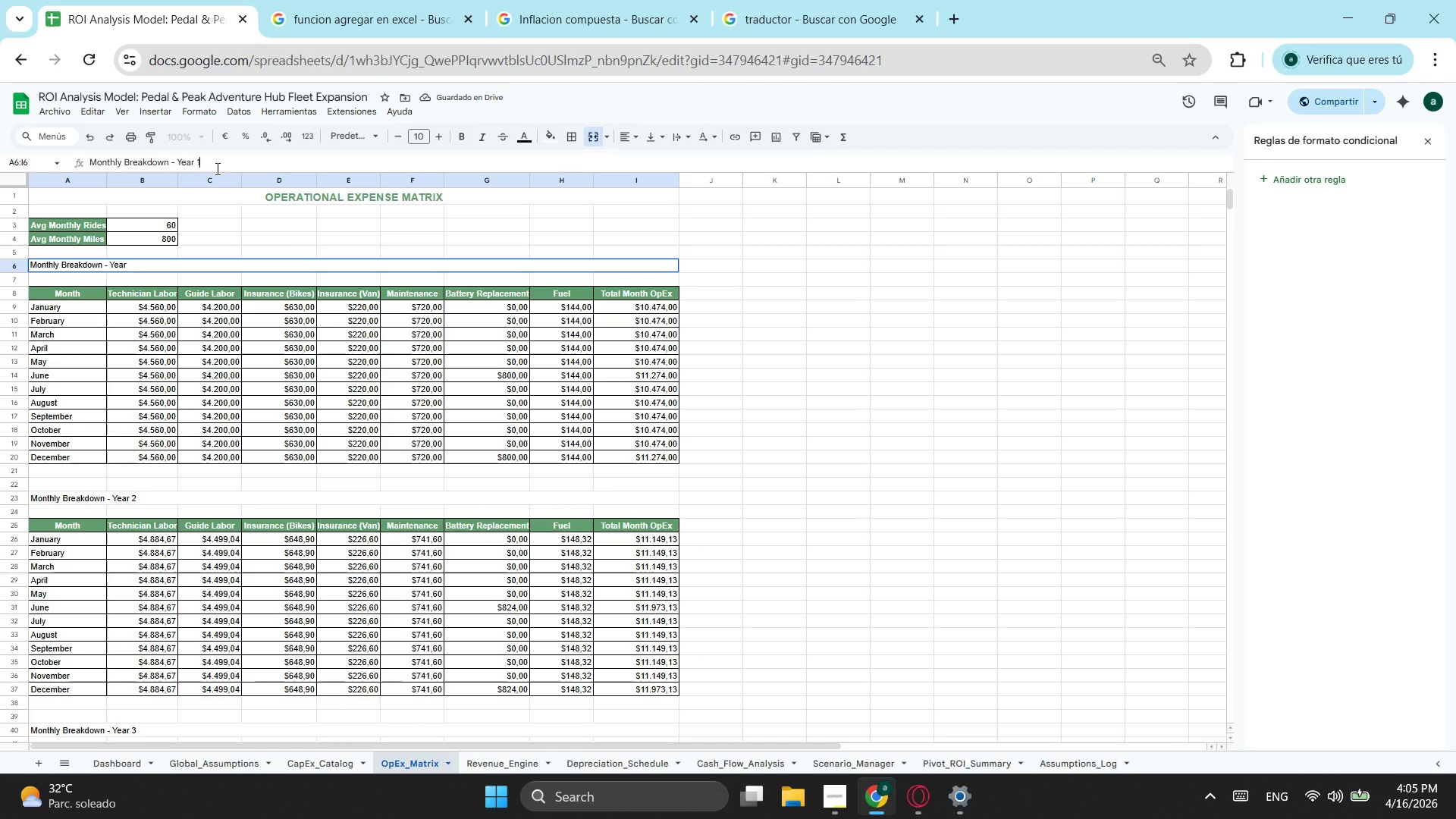 
key(1)
 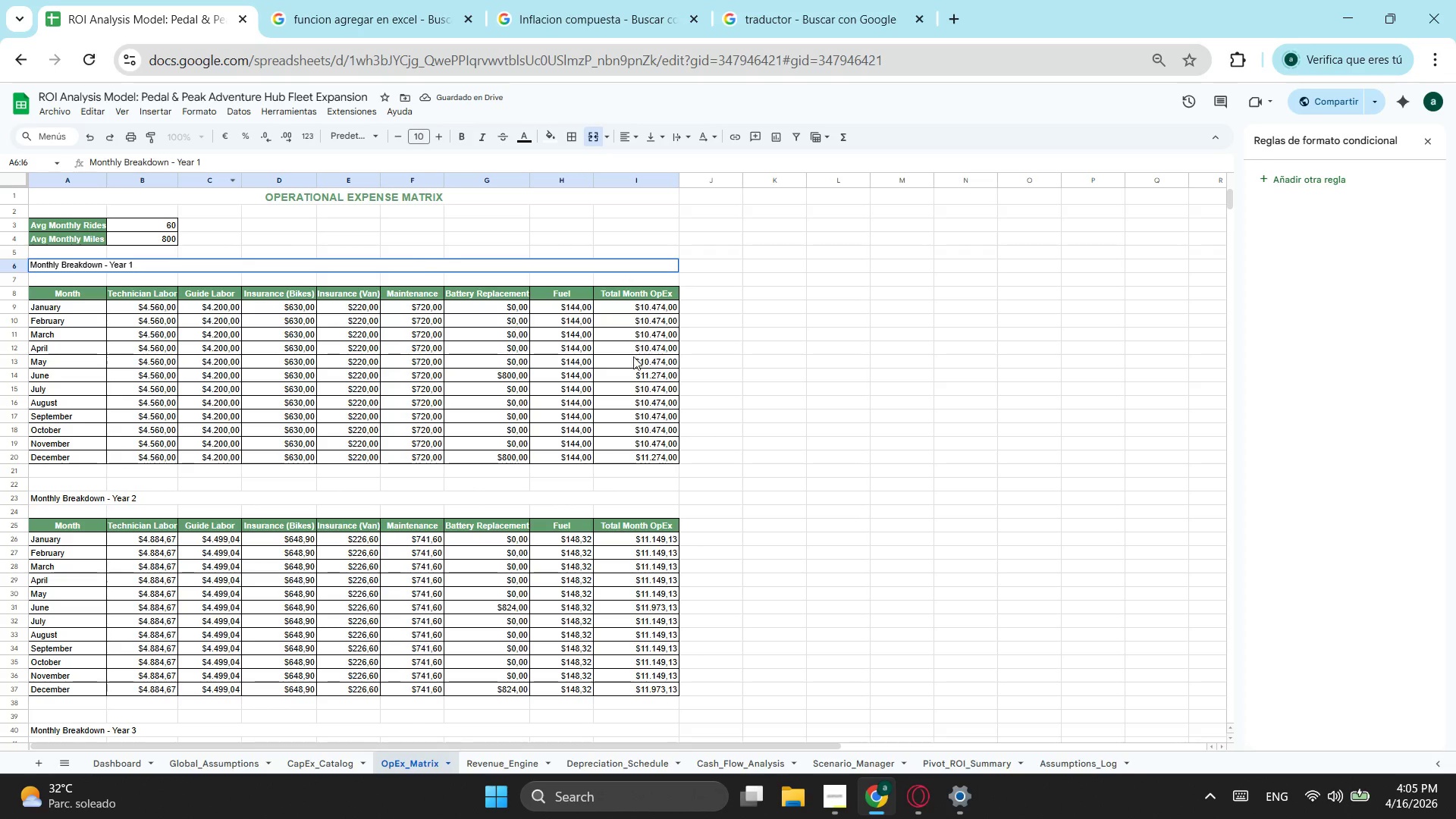 
left_click([854, 379])
 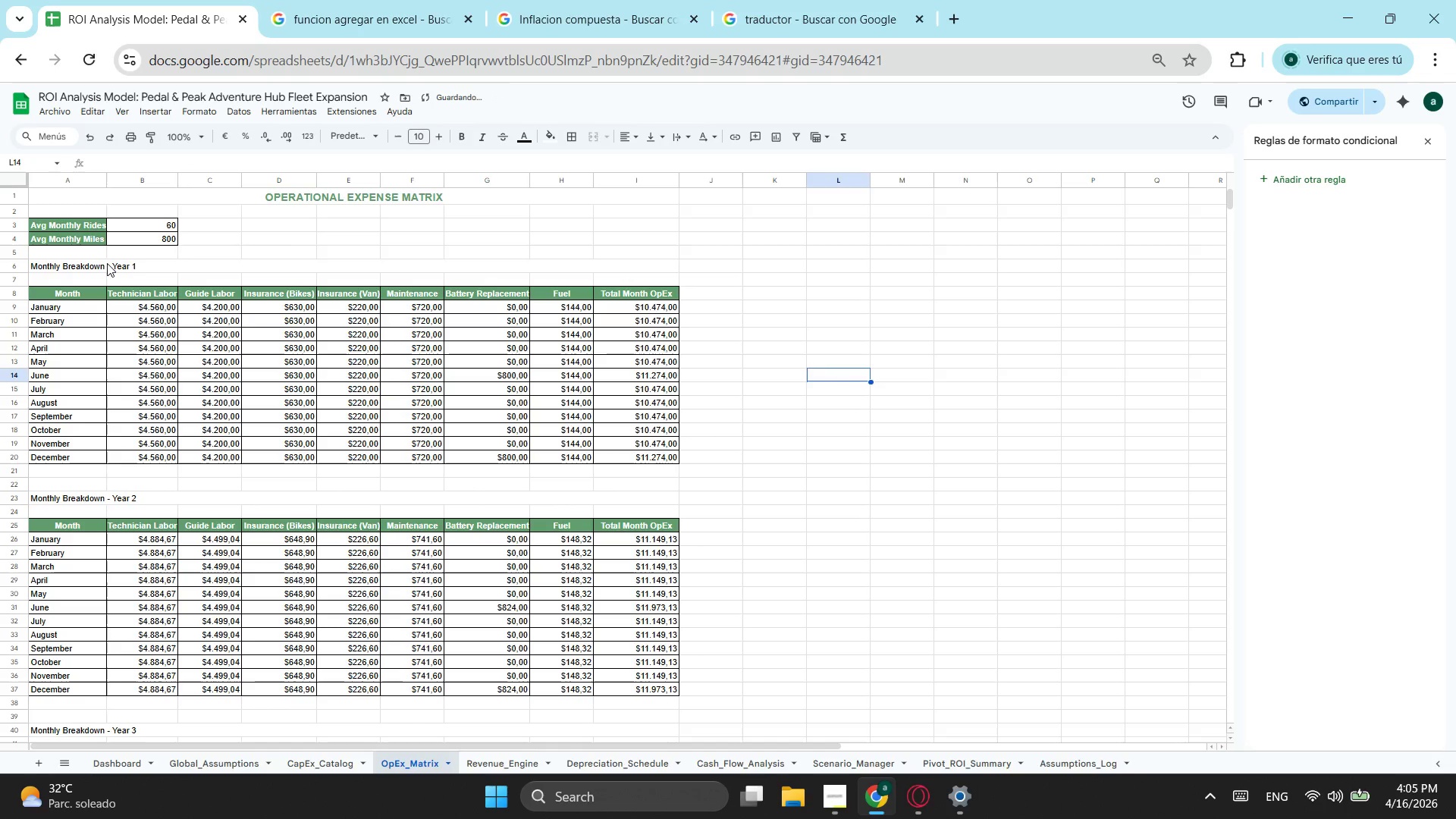 
left_click([108, 262])
 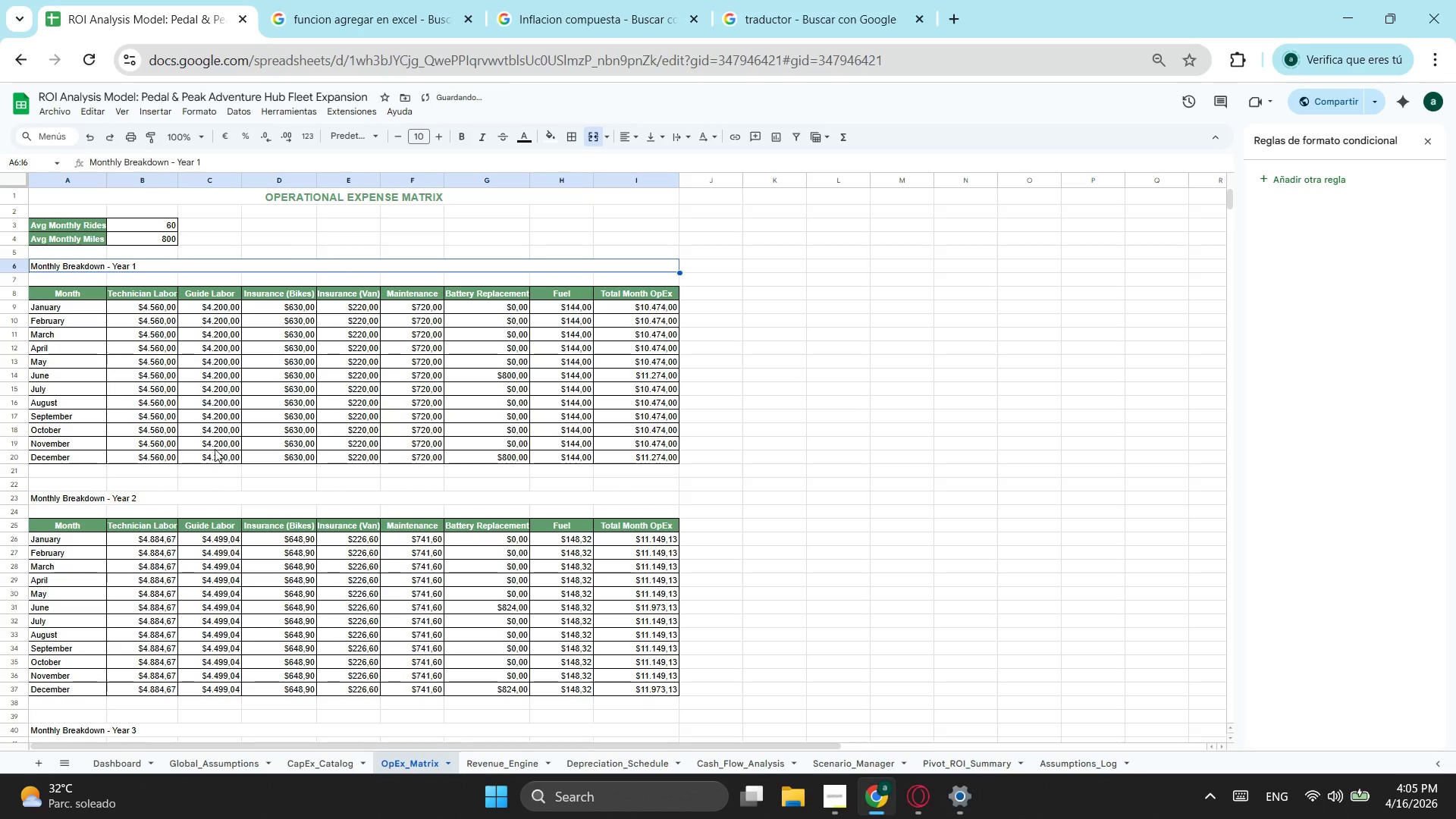 
hold_key(key=ShiftLeft, duration=0.89)
 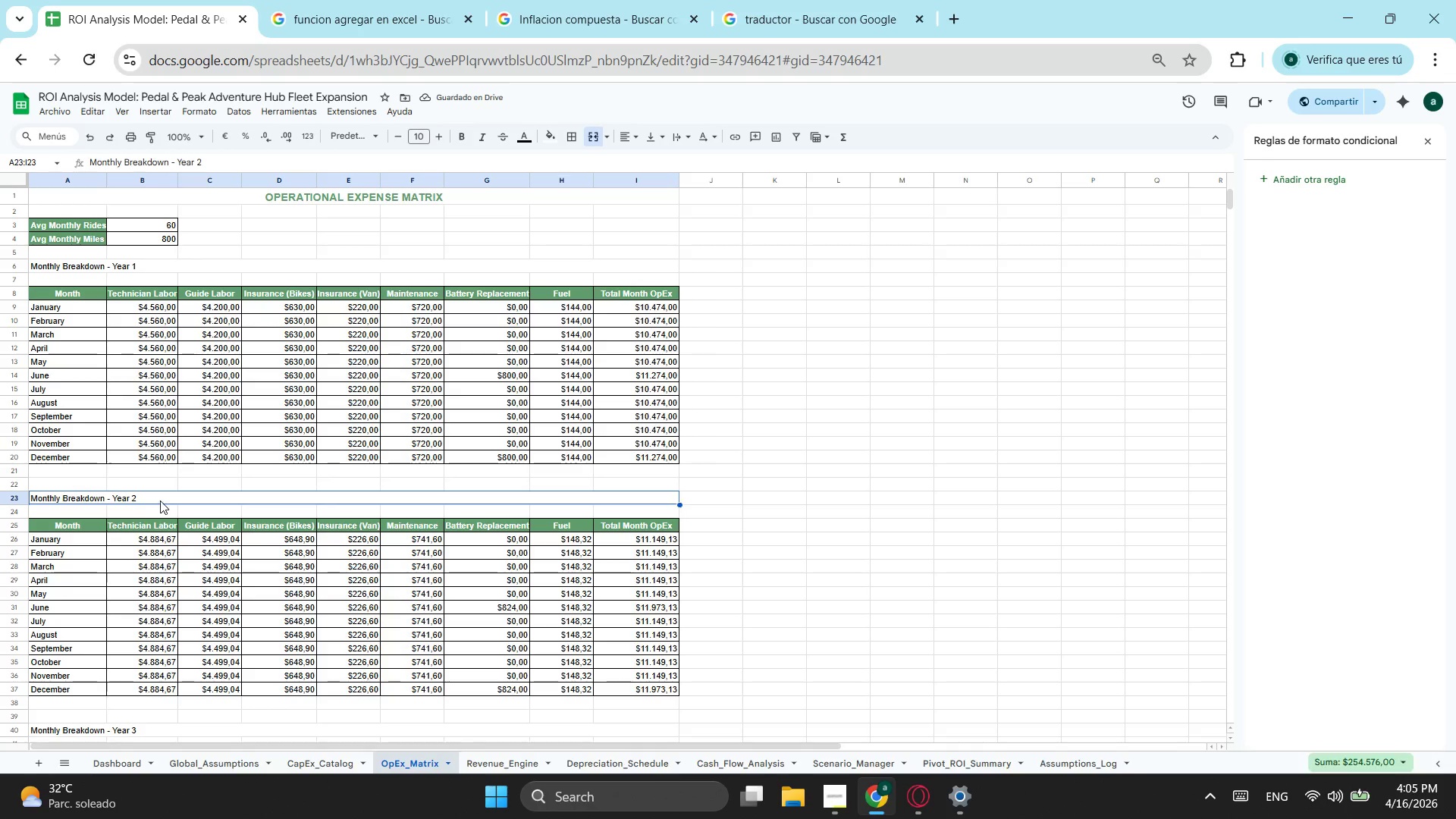 
hold_key(key=ControlLeft, duration=3.92)
left_click([185, 259])
 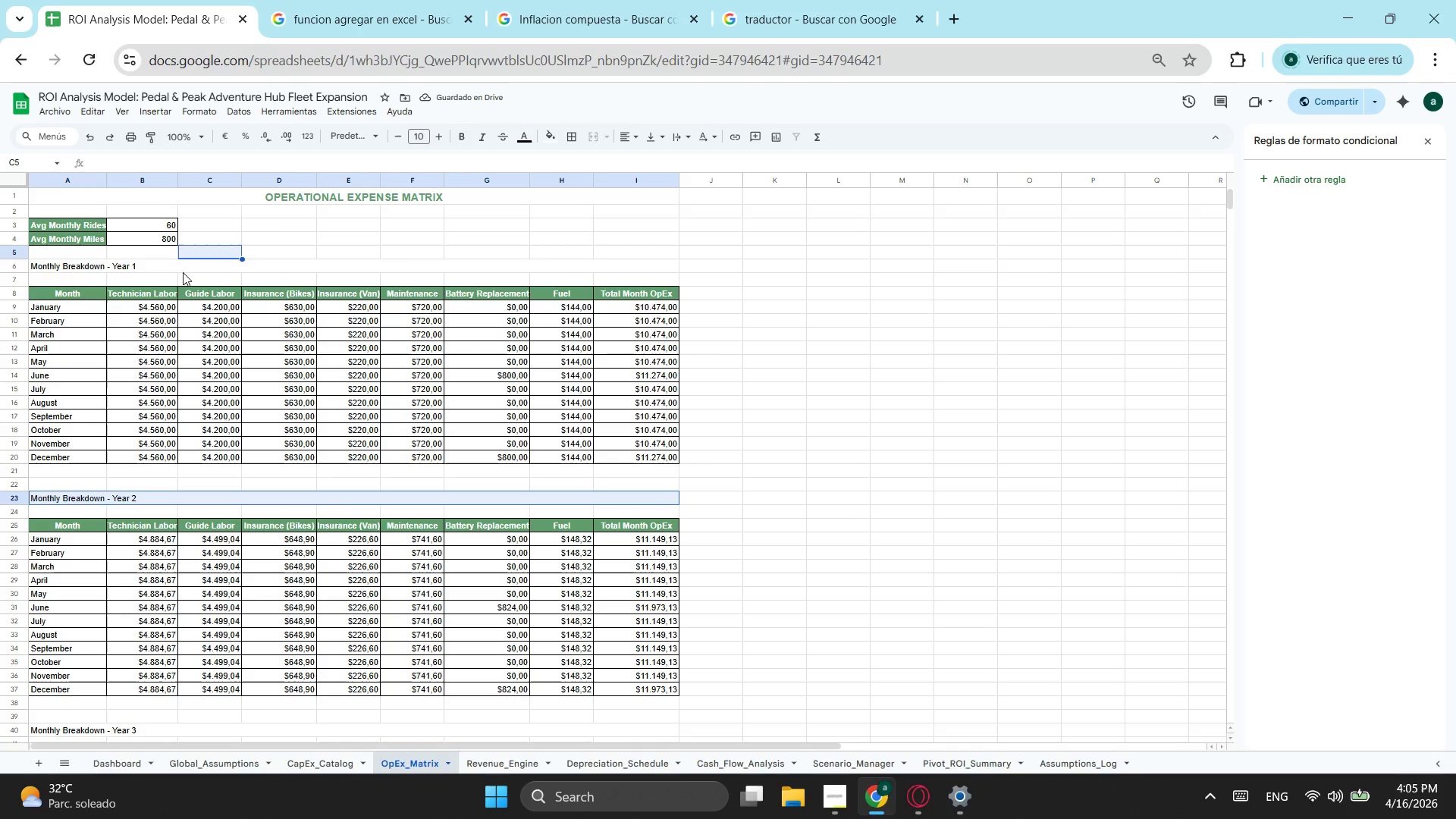 
left_click([183, 272])
 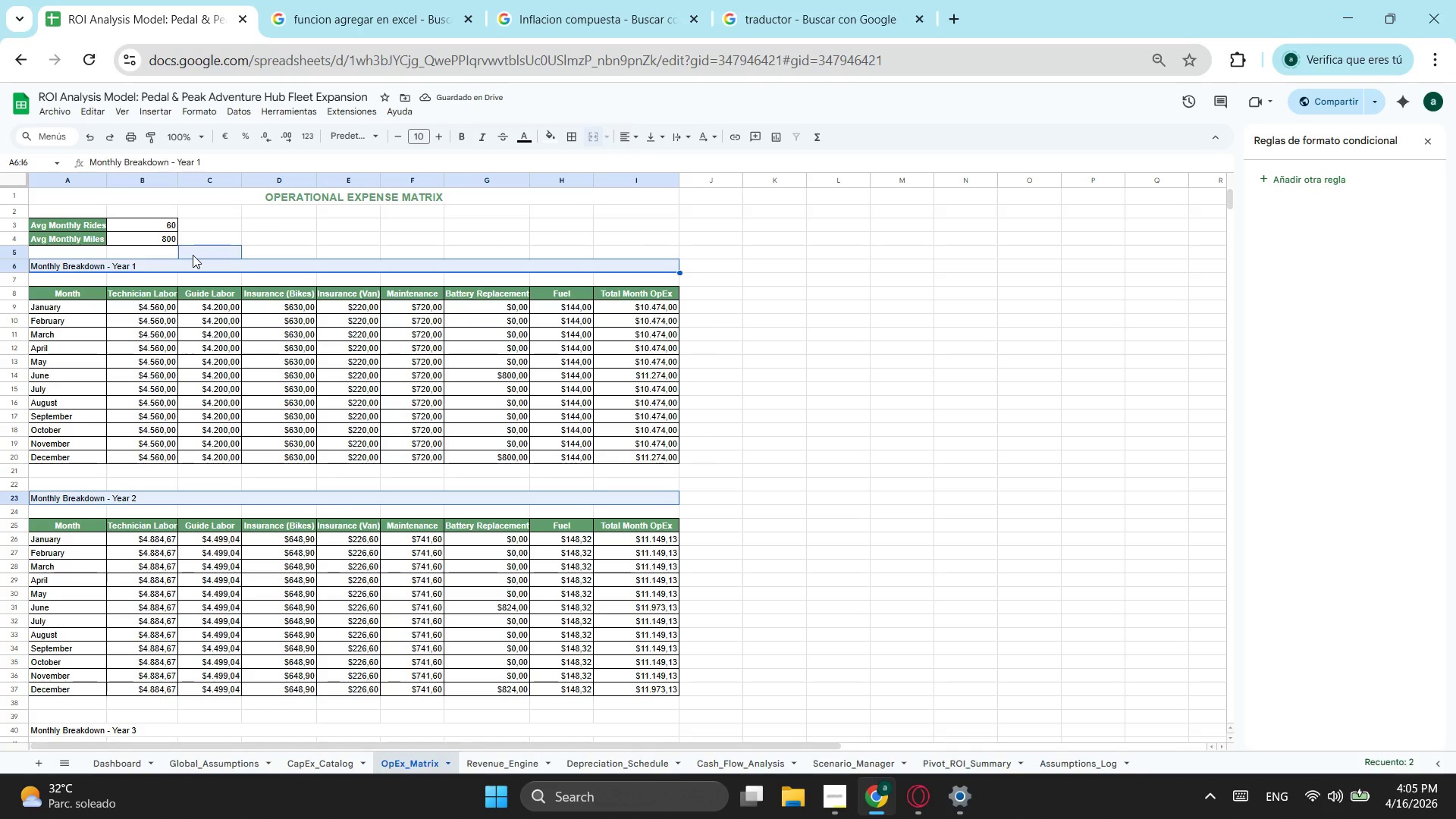 
left_click([193, 255])
 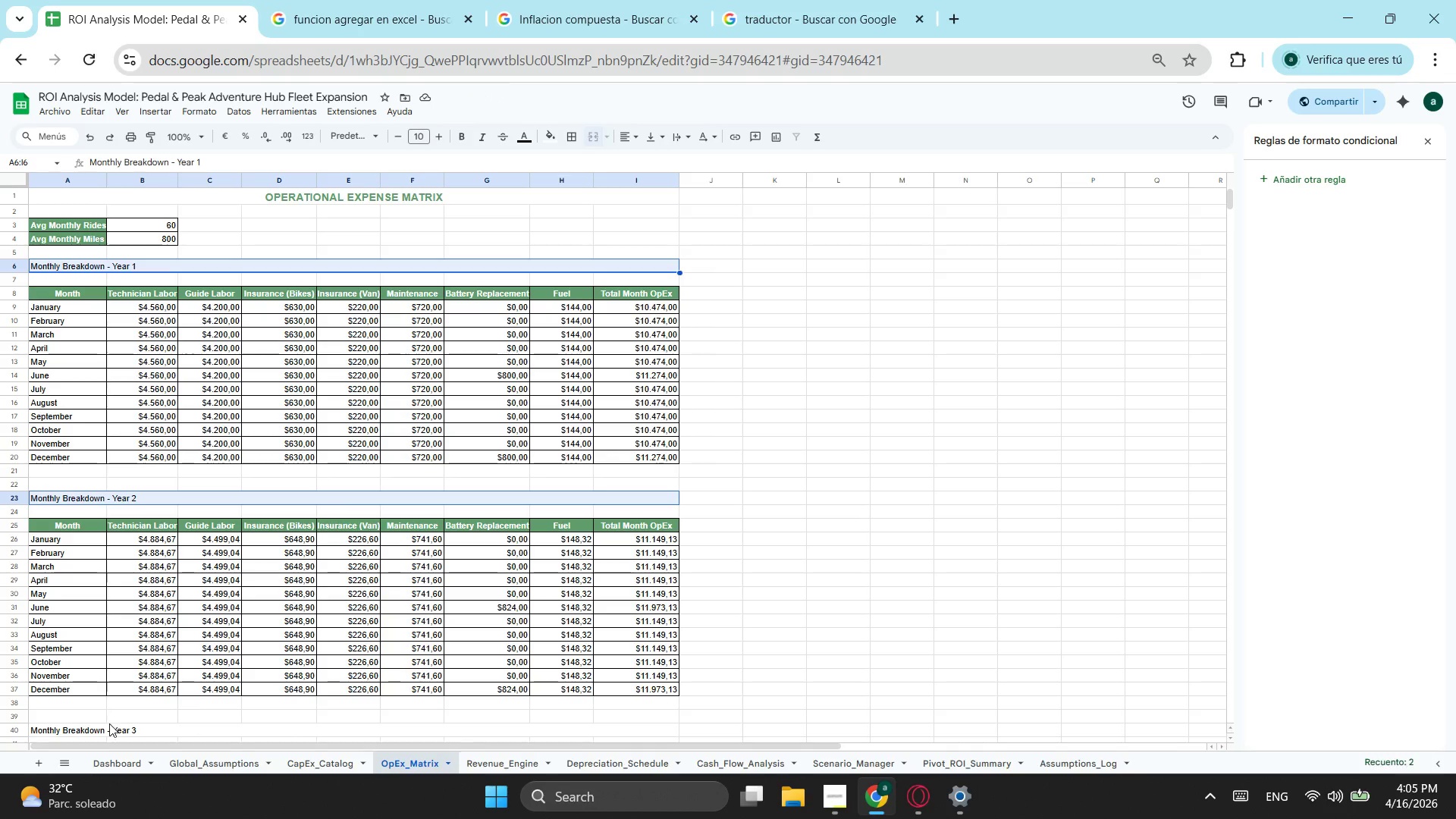 
left_click([108, 727])
 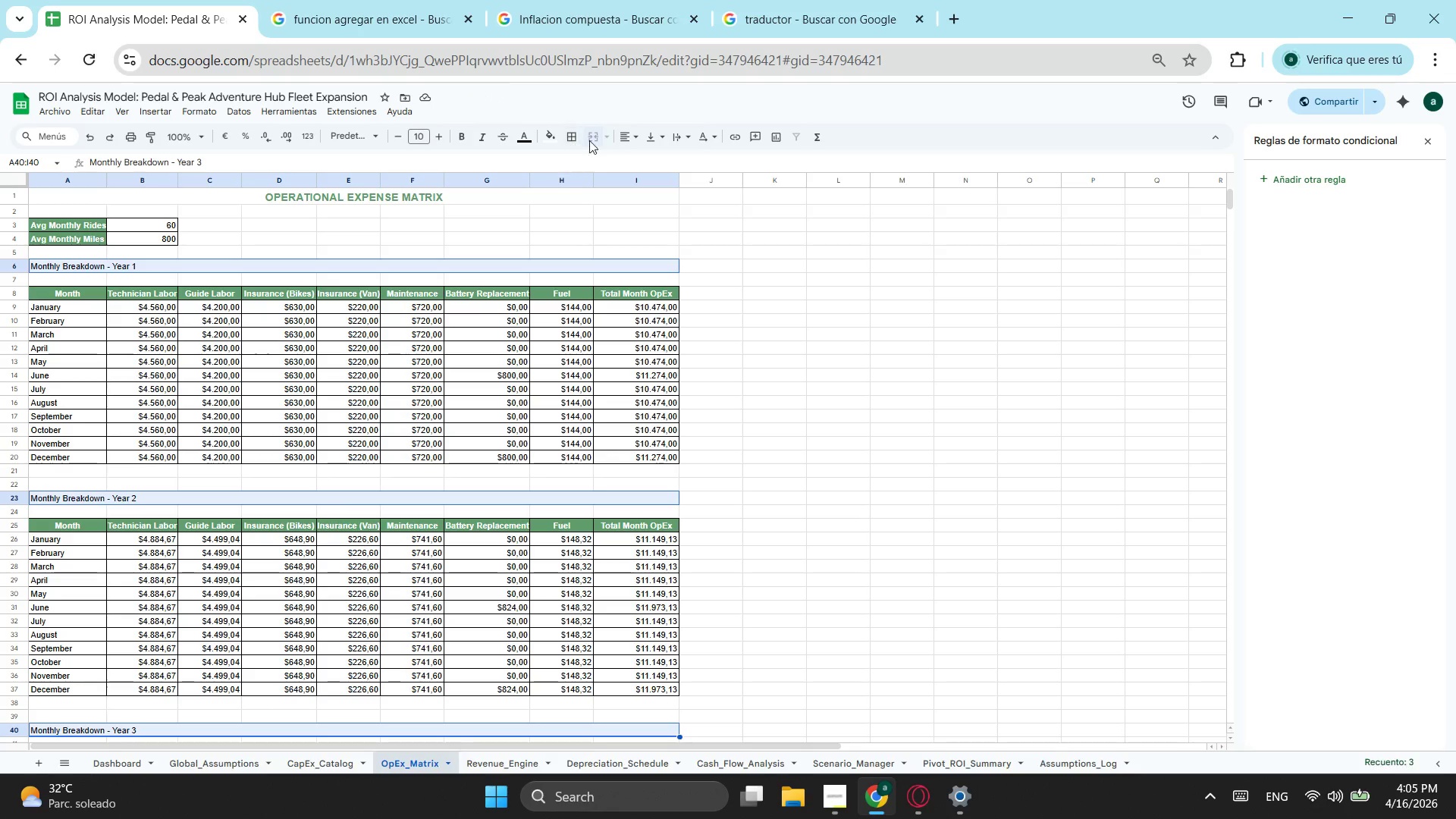 
left_click([632, 135])
 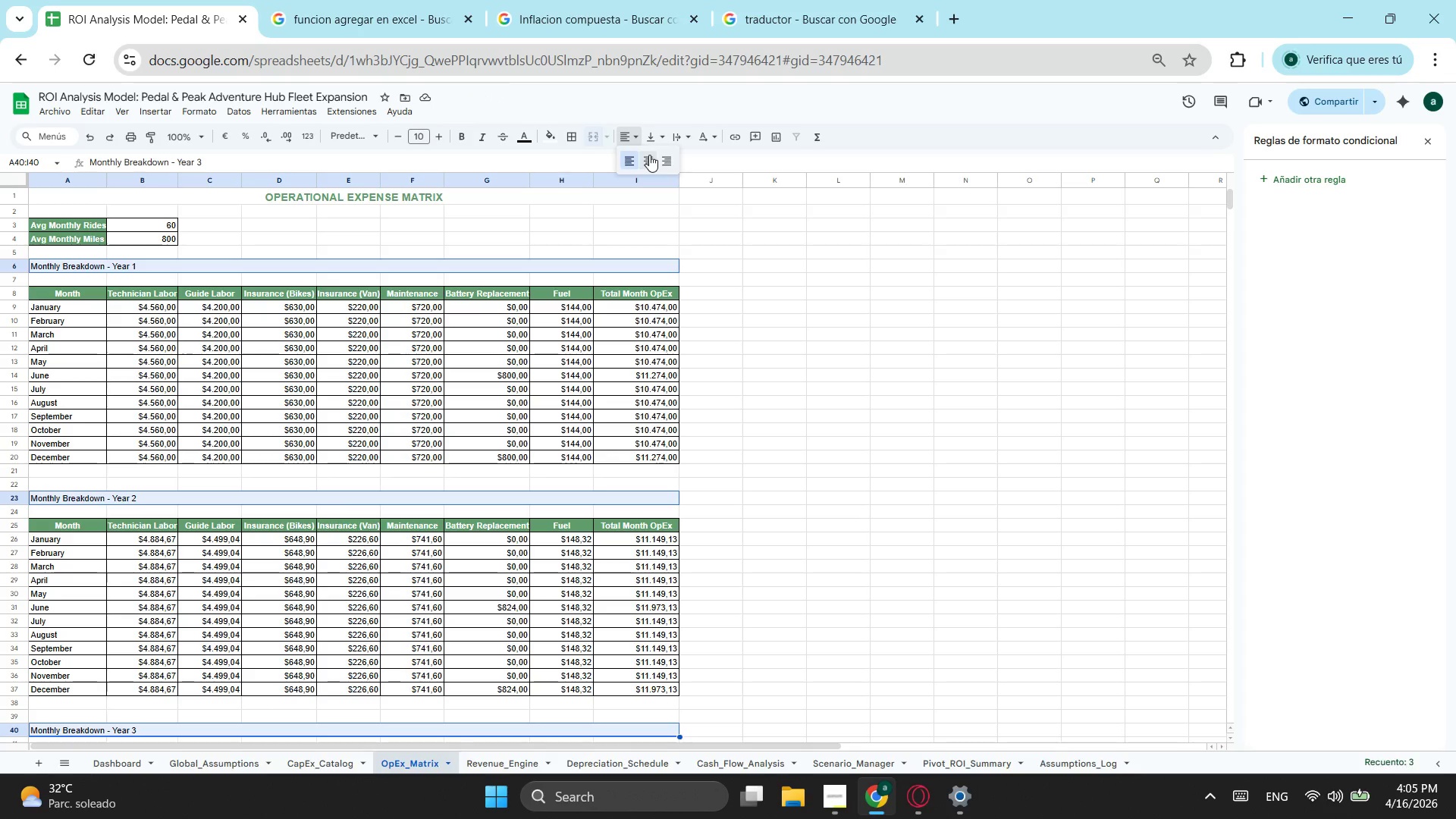 
left_click([649, 155])
 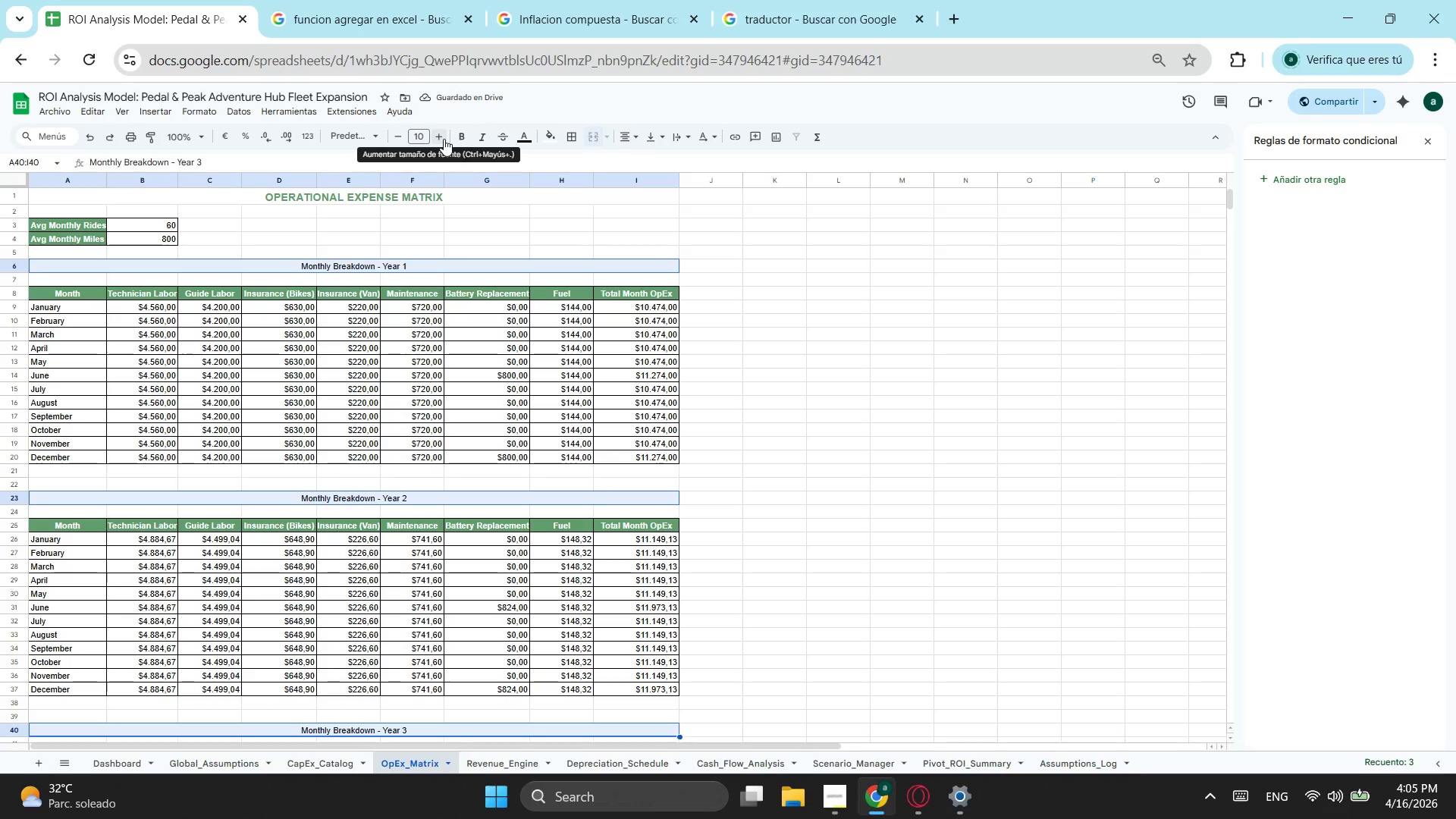 
double_click([456, 135])
 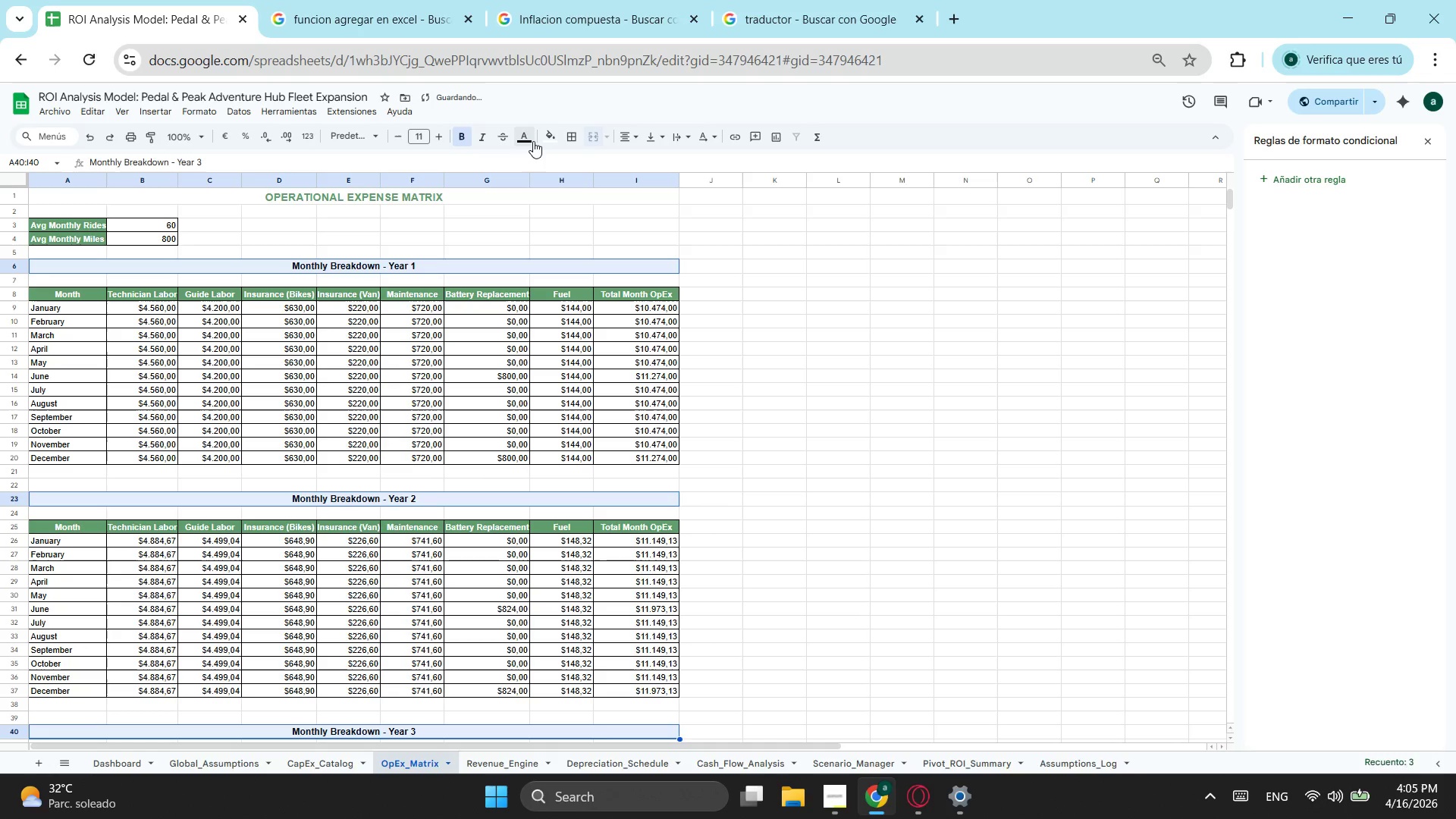 
double_click([529, 141])
 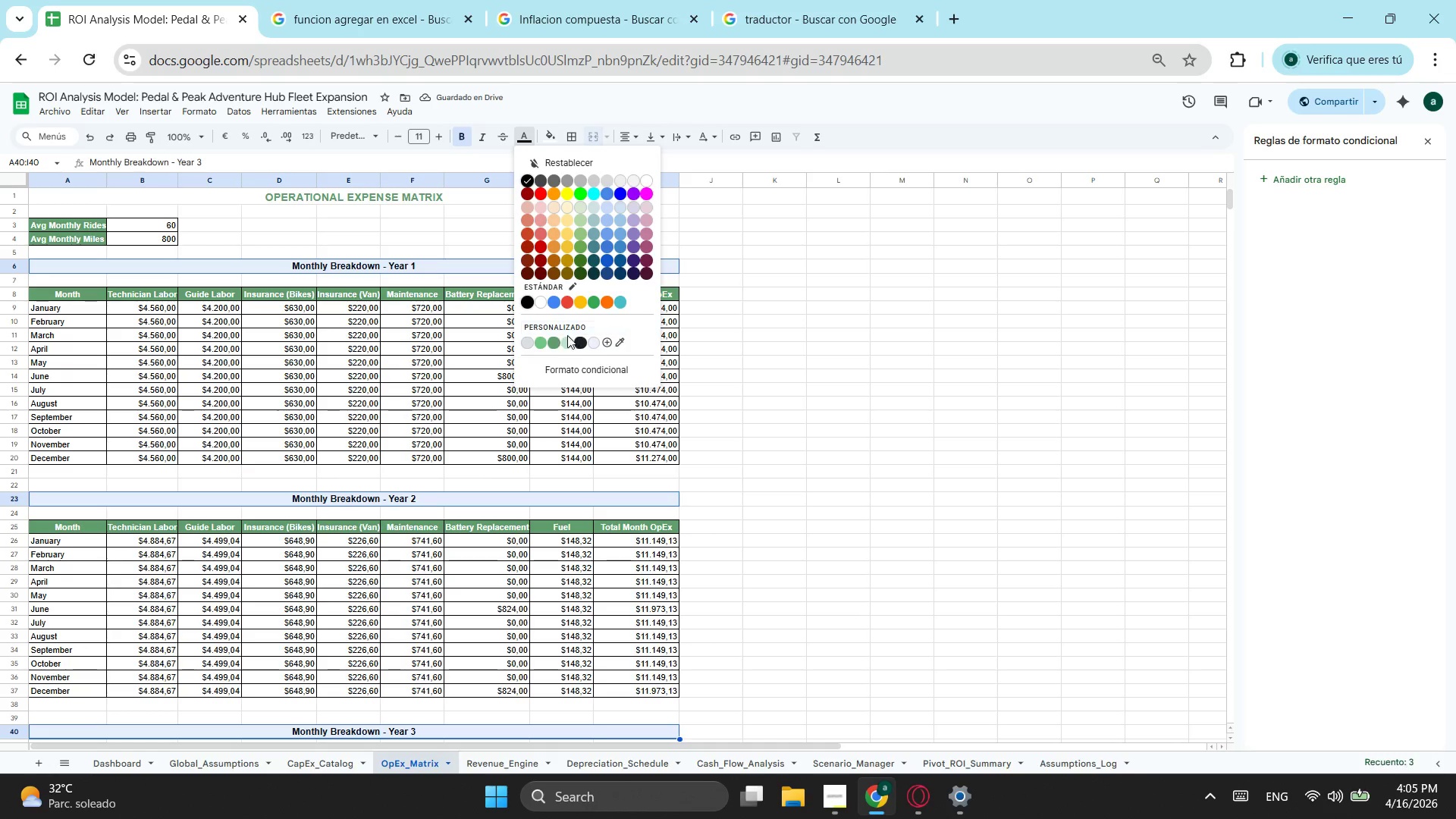 
left_click([551, 340])
 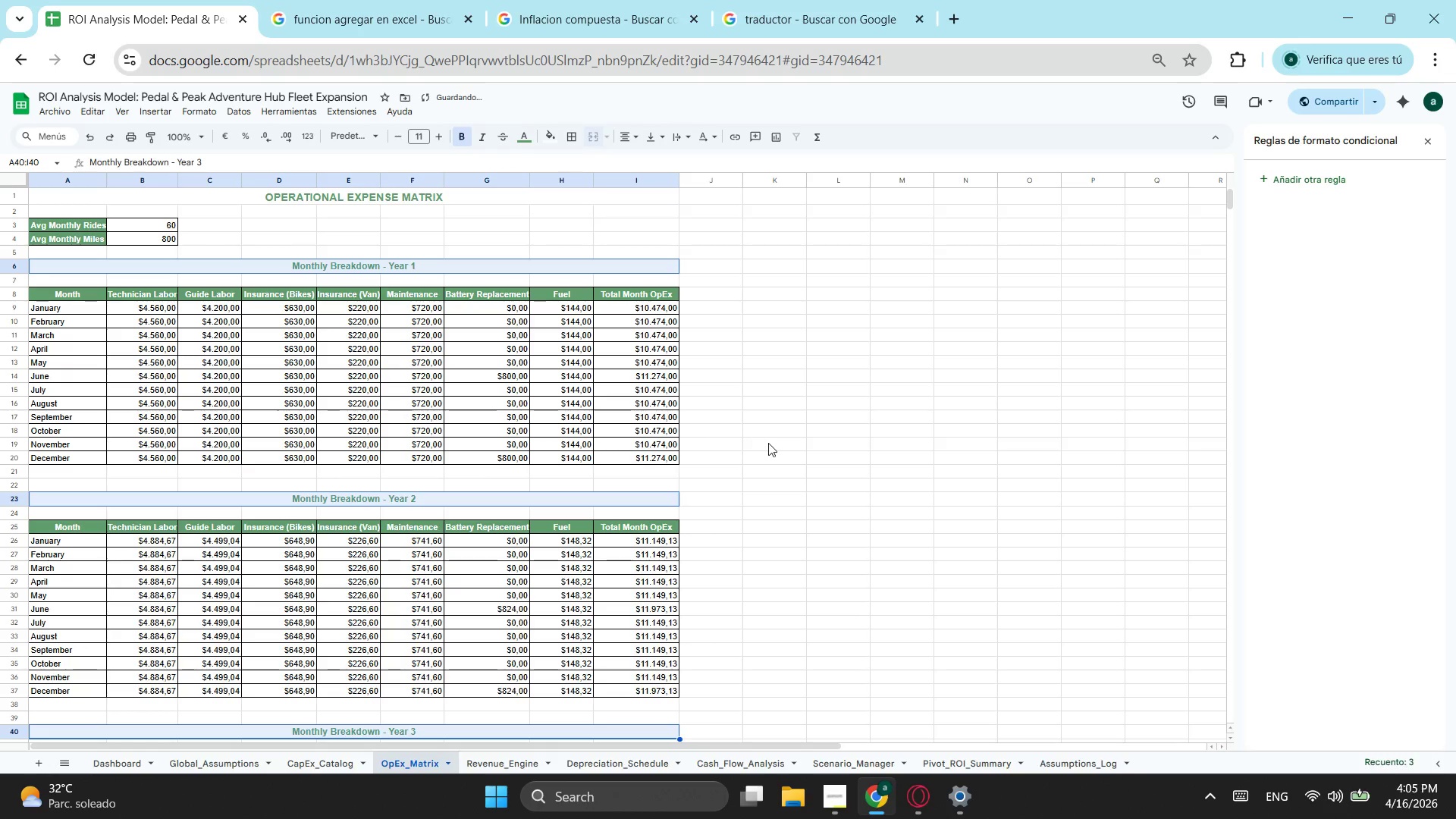 
left_click([770, 443])
 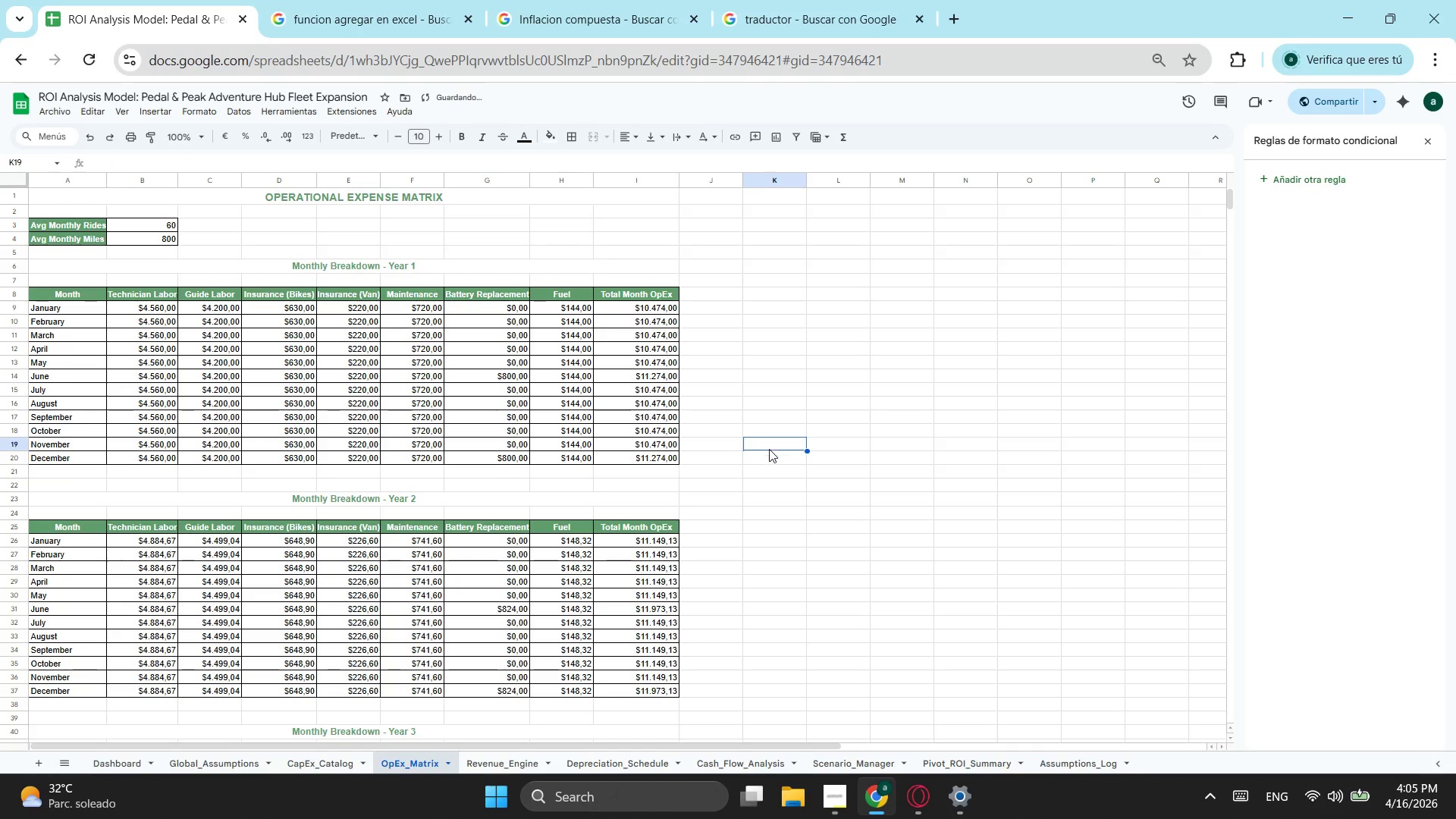 
scroll: coordinate [617, 394], scroll_direction: down, amount: 3.0
 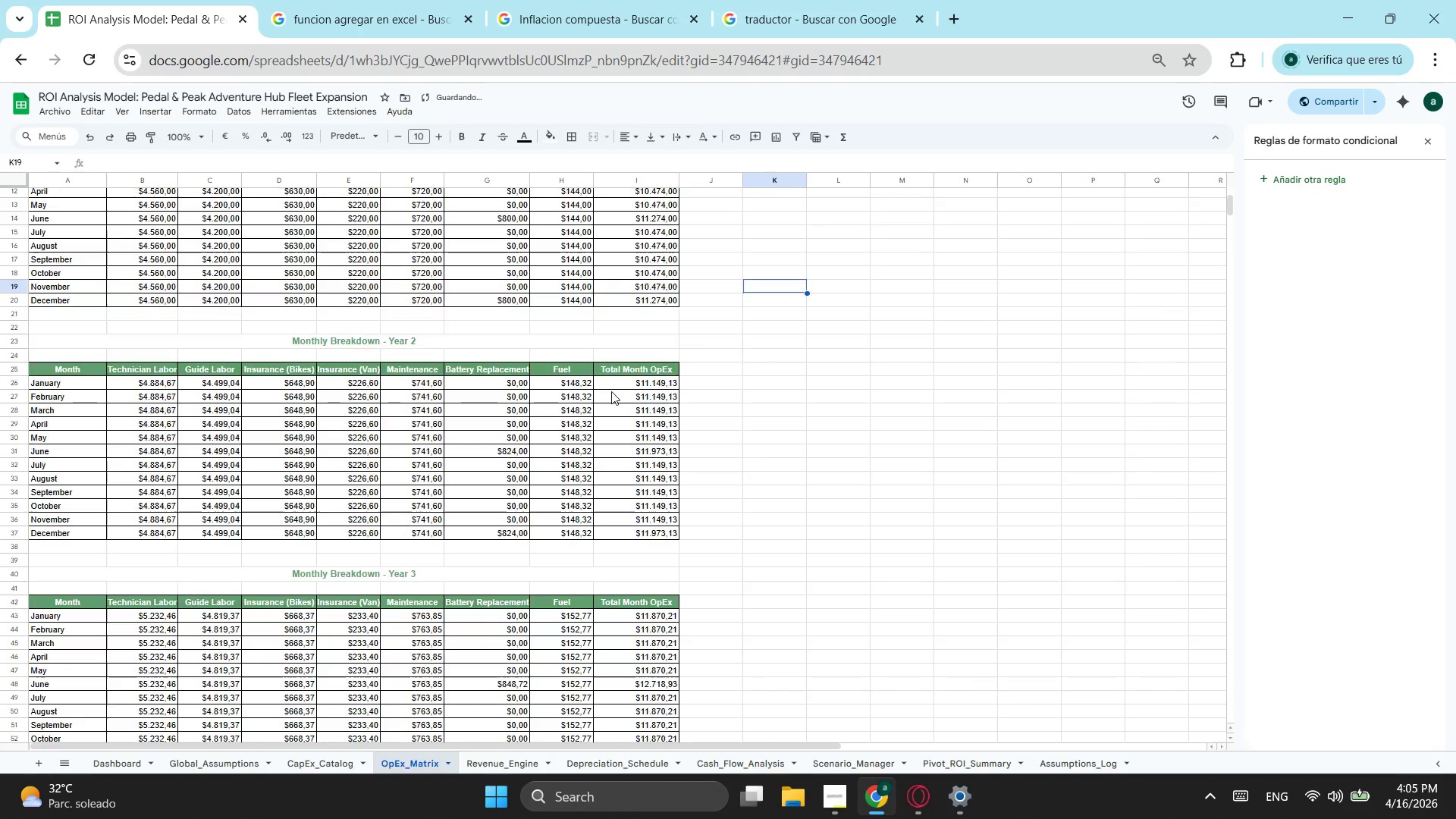 
scroll: coordinate [611, 391], scroll_direction: up, amount: 4.0
 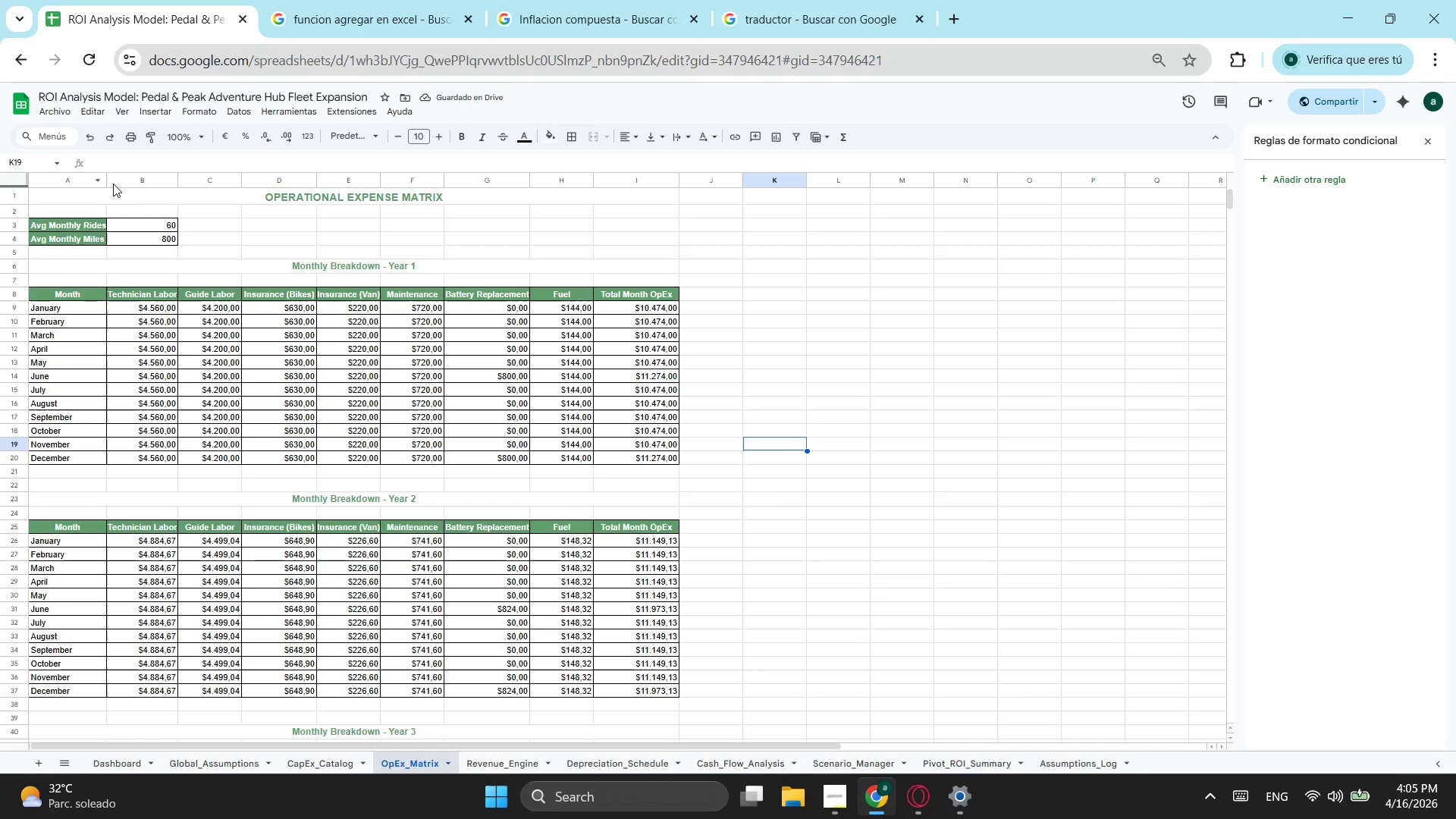 
left_click_drag(start_coordinate=[110, 178], to_coordinate=[115, 180])
 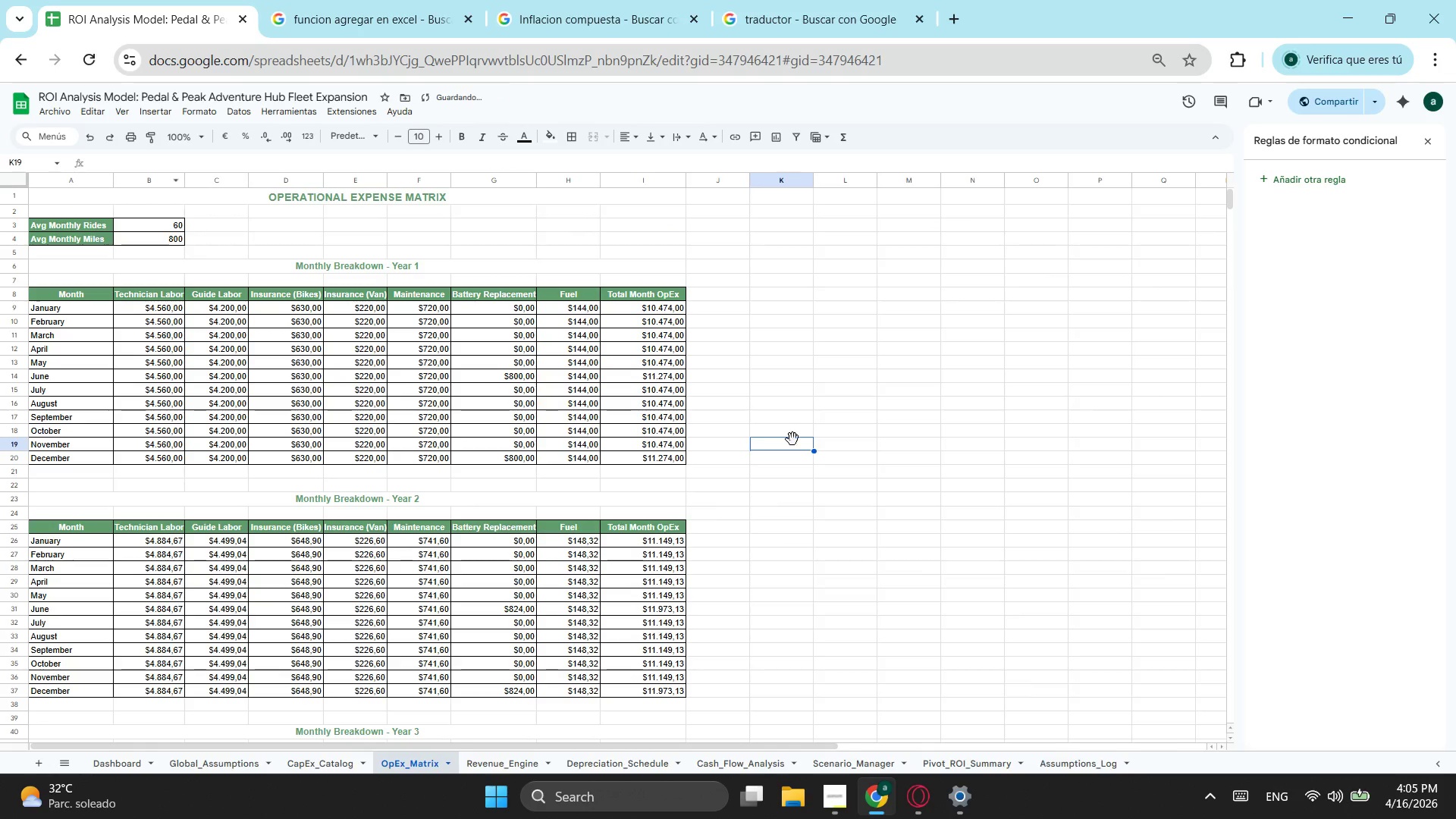 
scroll: coordinate [841, 474], scroll_direction: down, amount: 2.0
 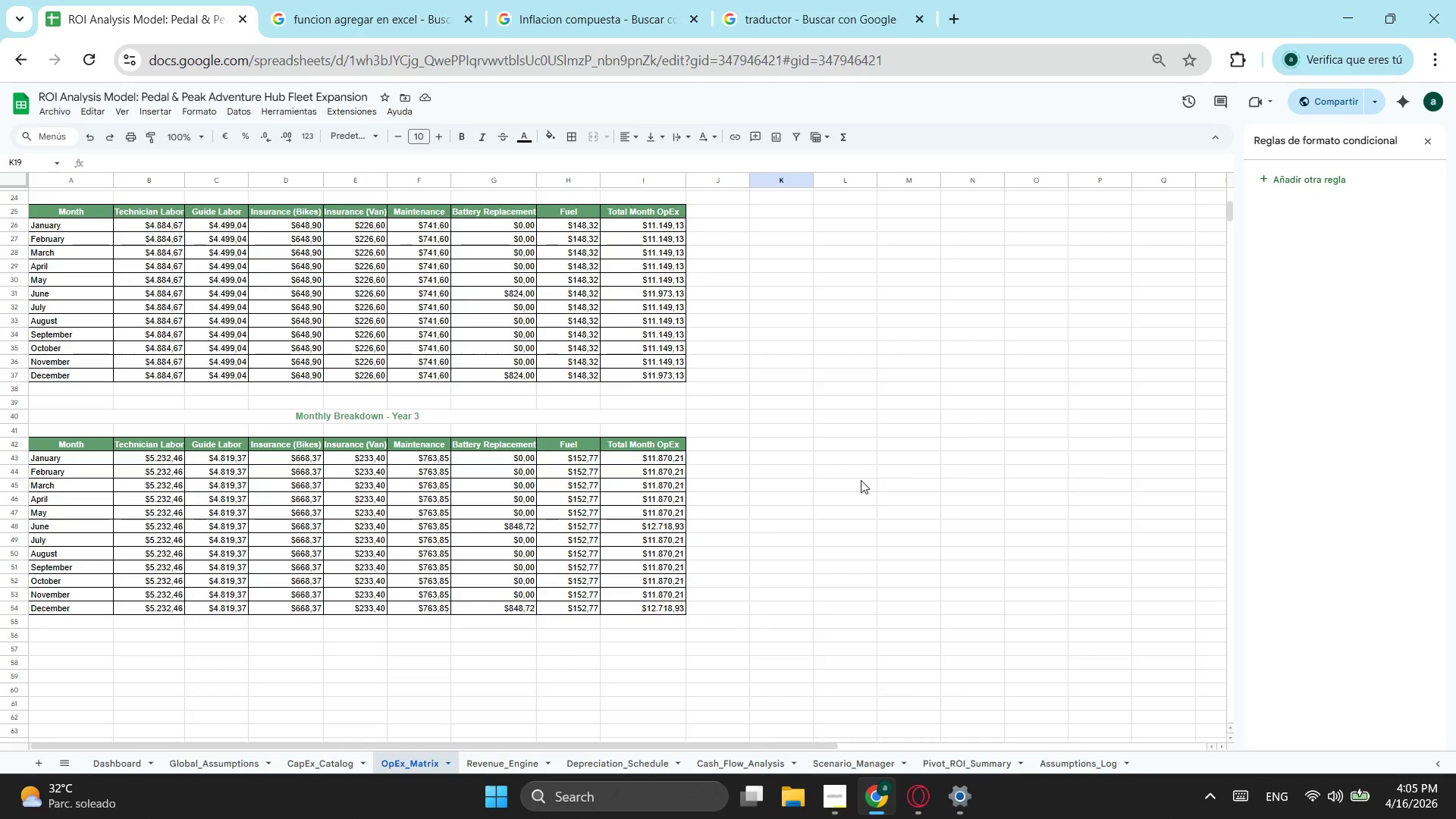 
wait(10.36)
 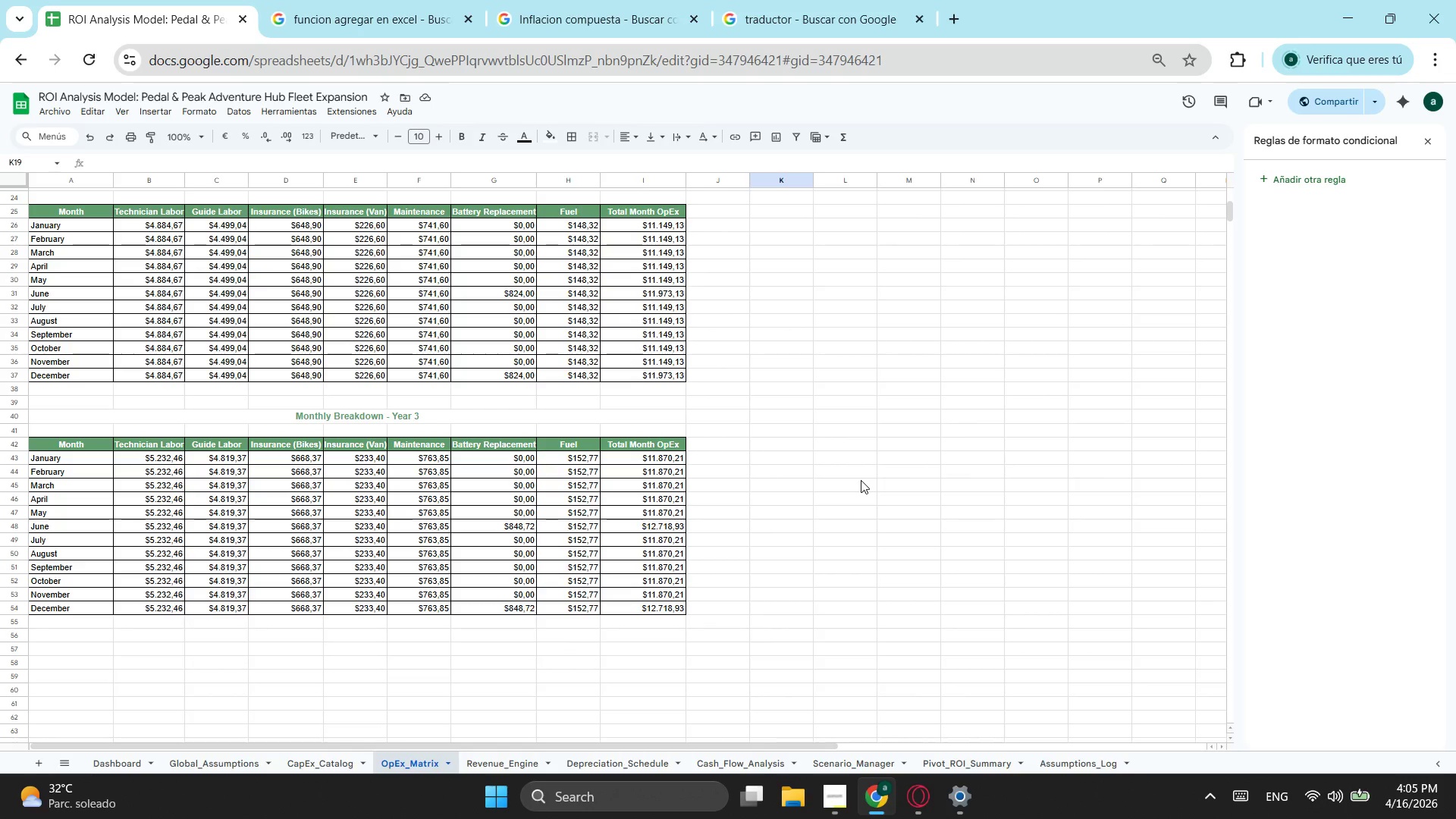 
left_click([512, 769])
 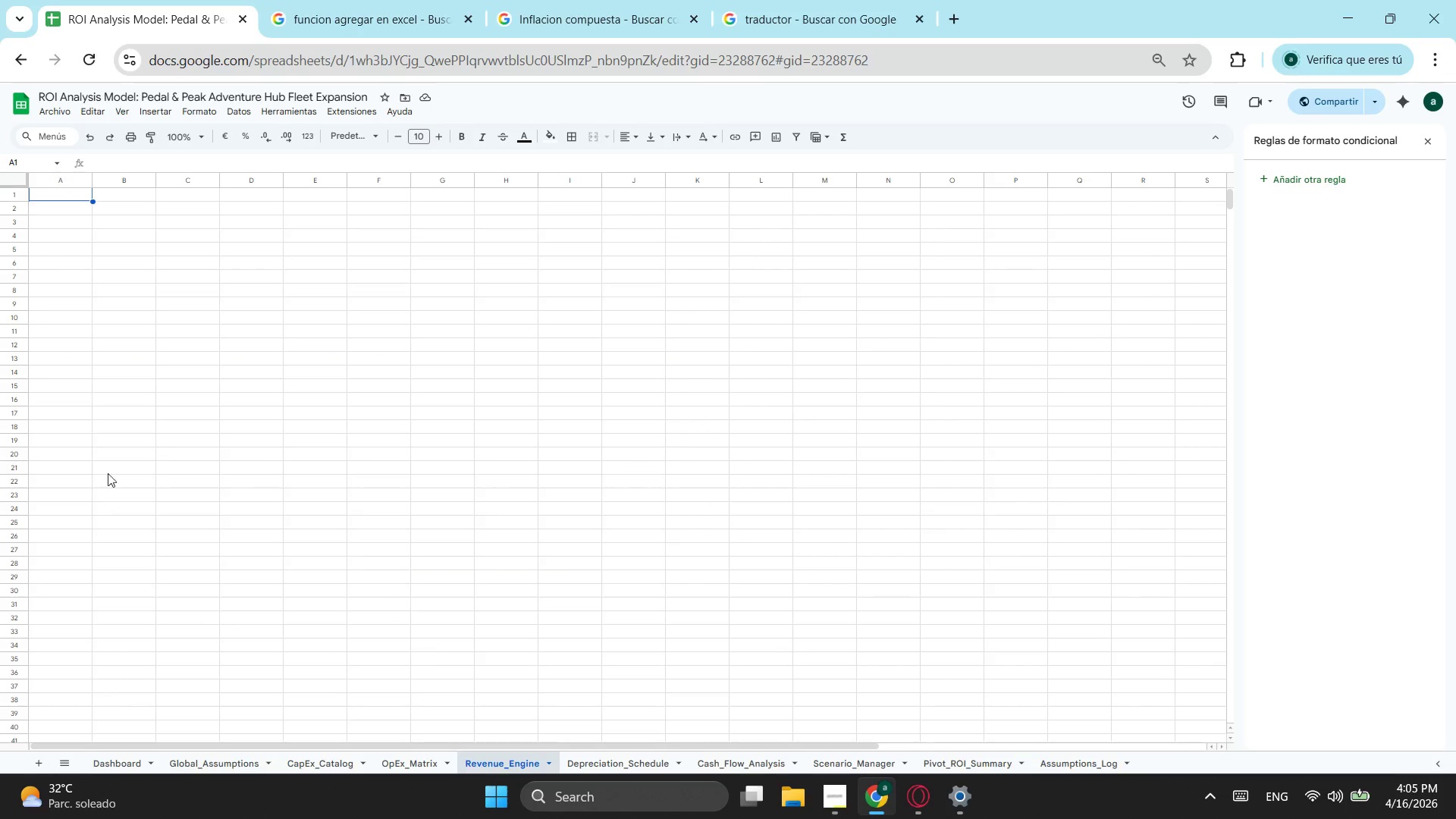 
scroll: coordinate [171, 315], scroll_direction: up, amount: 3.0
 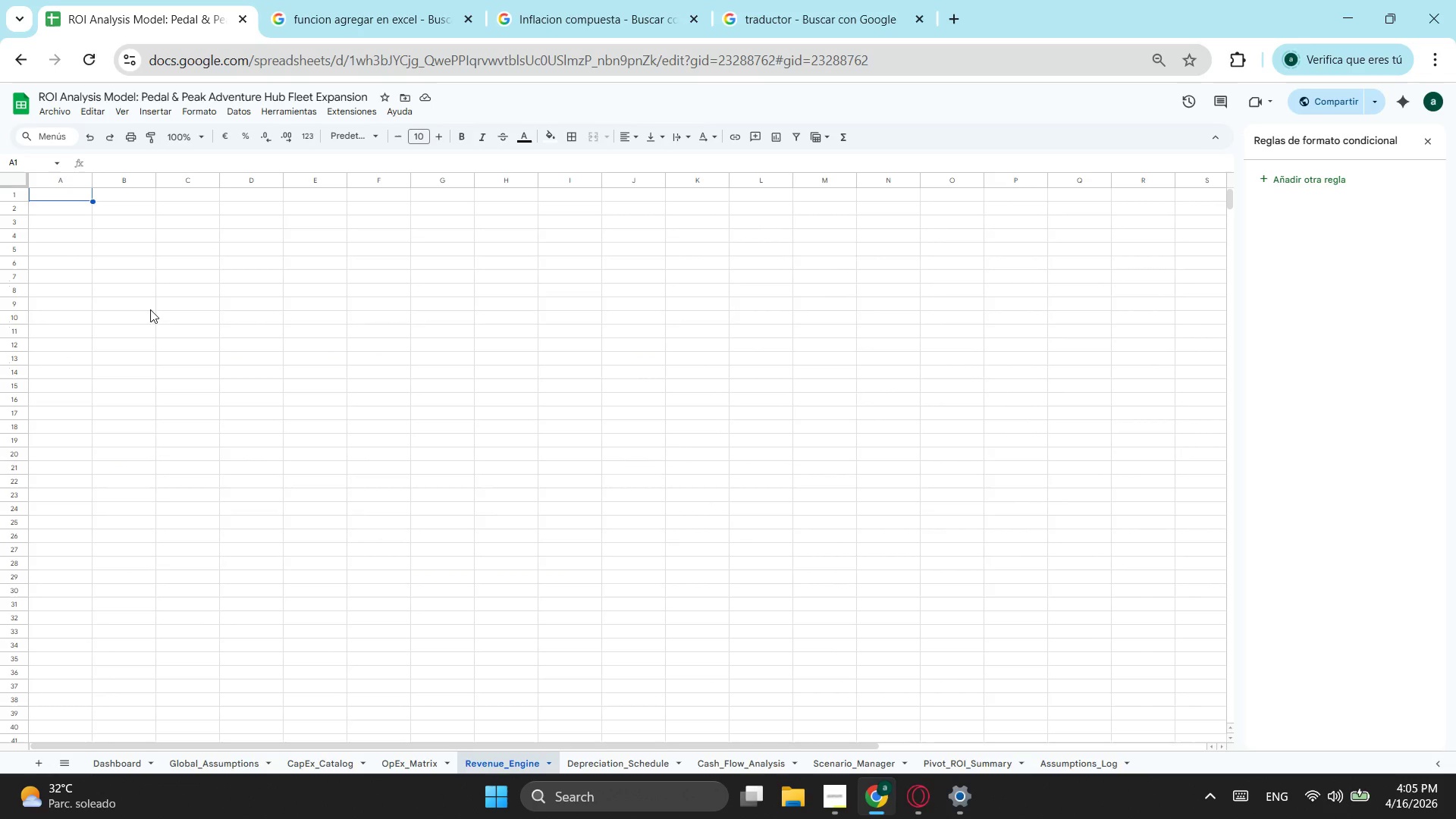 
left_click_drag(start_coordinate=[410, 761], to_coordinate=[416, 771])
 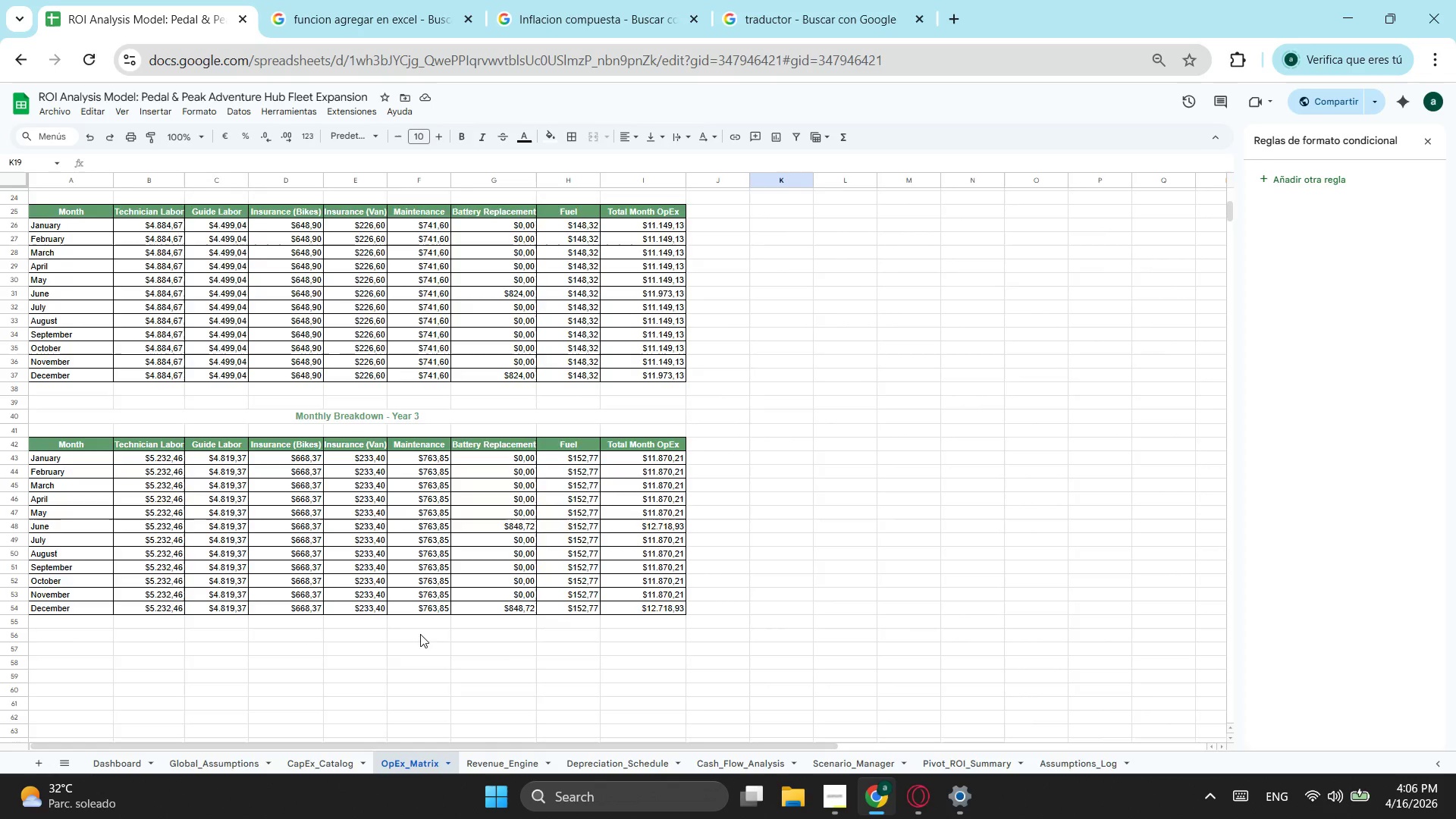 
scroll: coordinate [438, 573], scroll_direction: up, amount: 4.0
 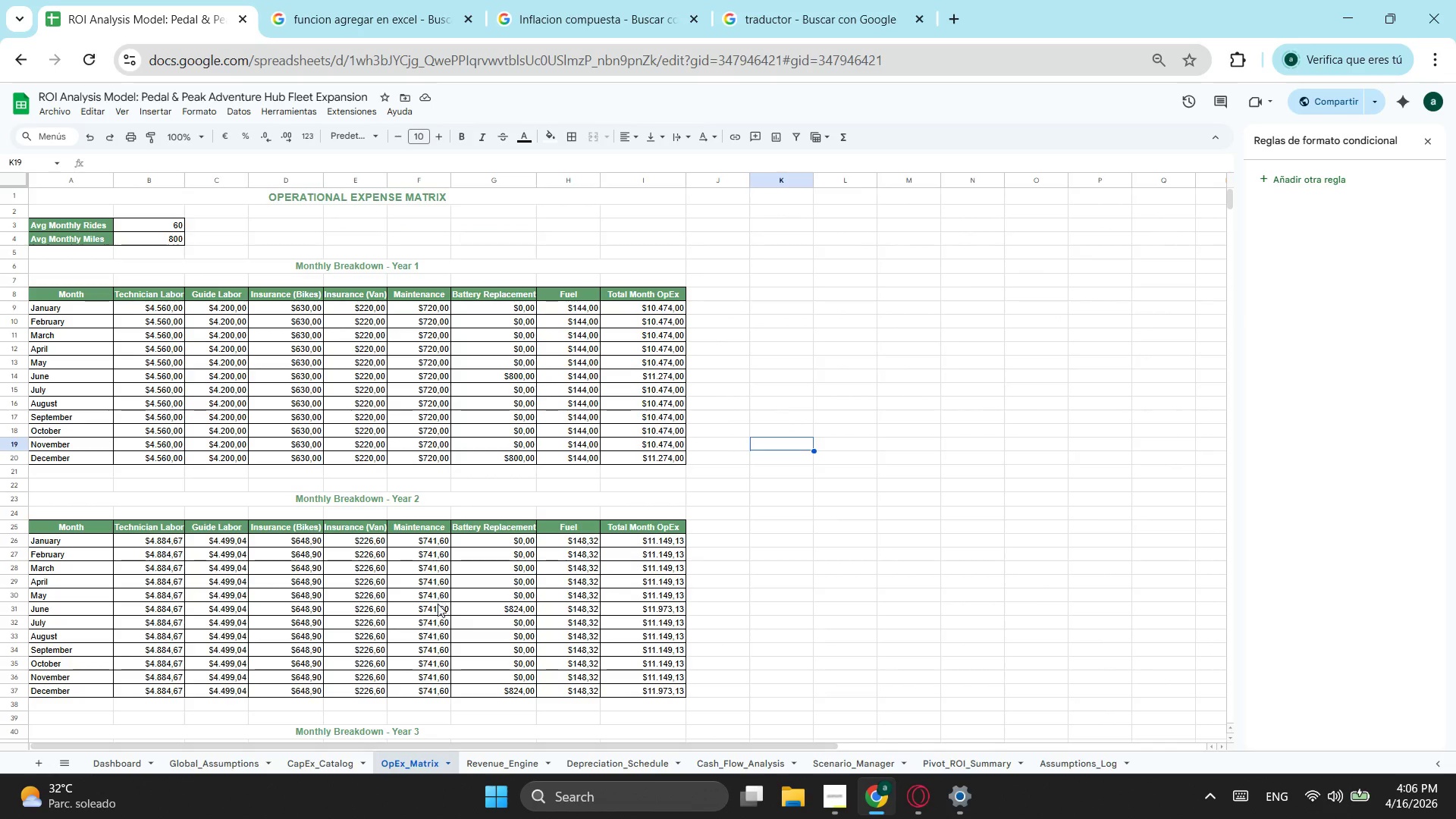 
left_click([499, 758])
 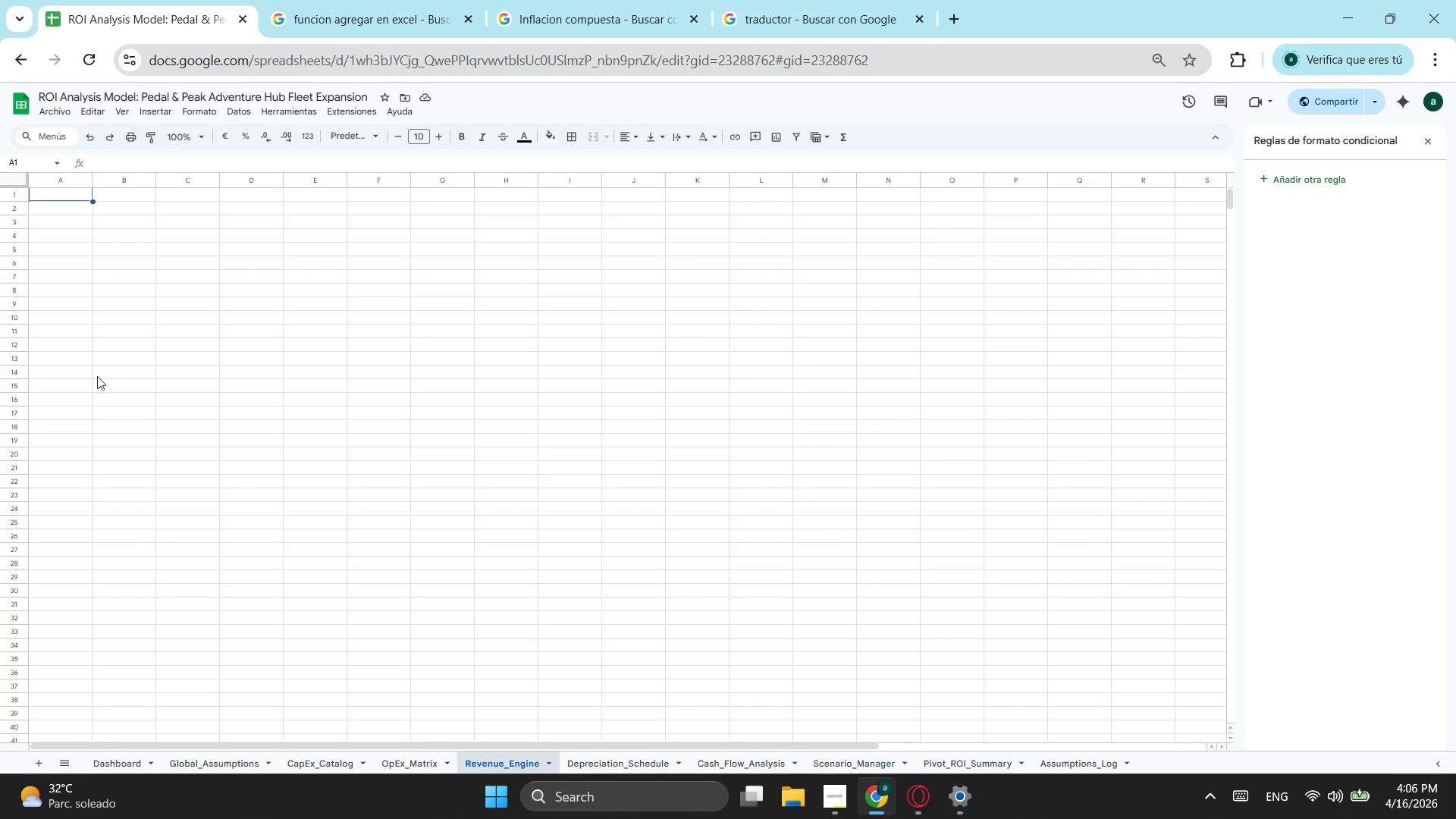 
wait(5.89)
 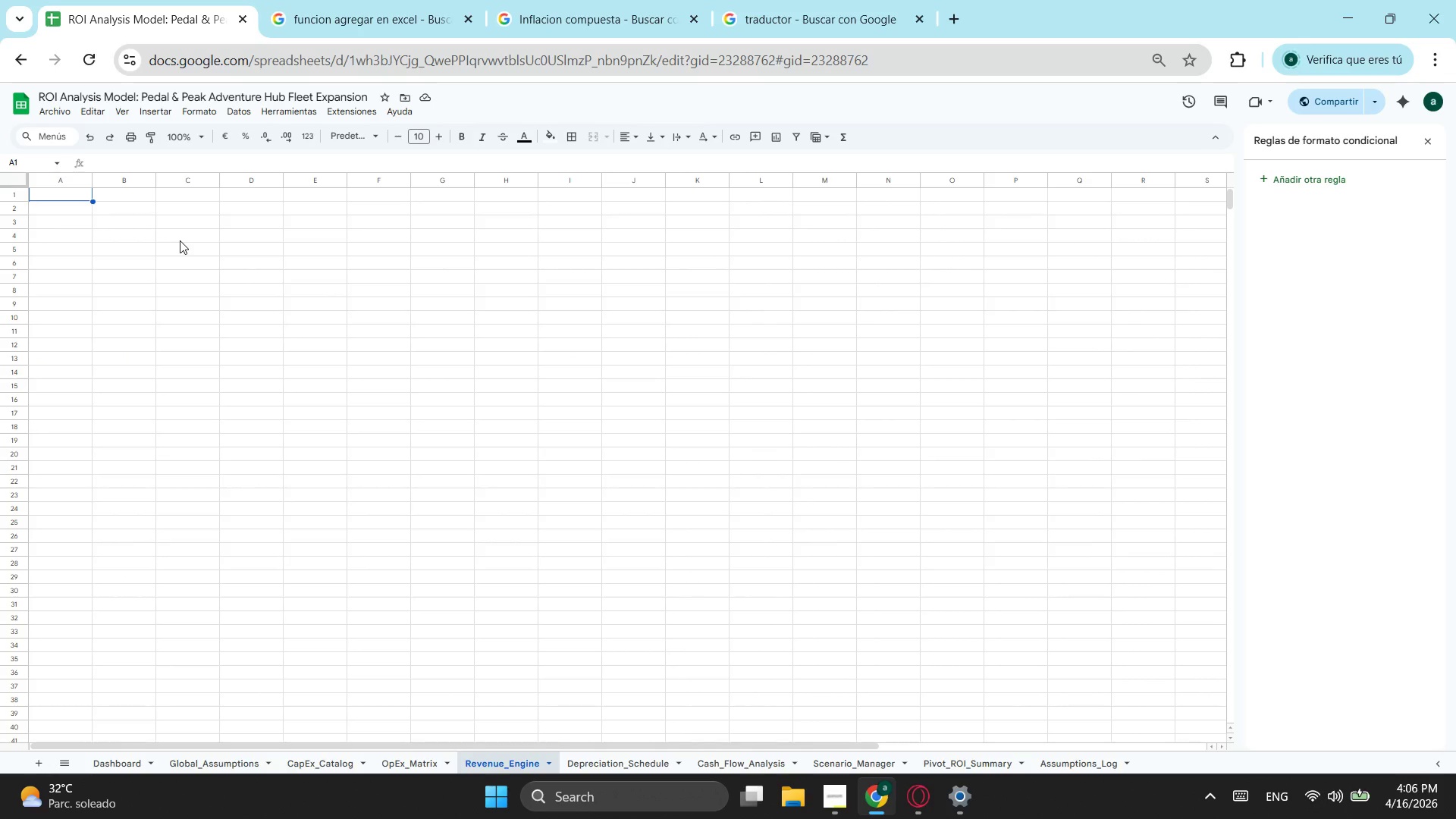 
type(r)
key(Backspace)
type(Revenue REVENUE PRINCING ENGINE)
 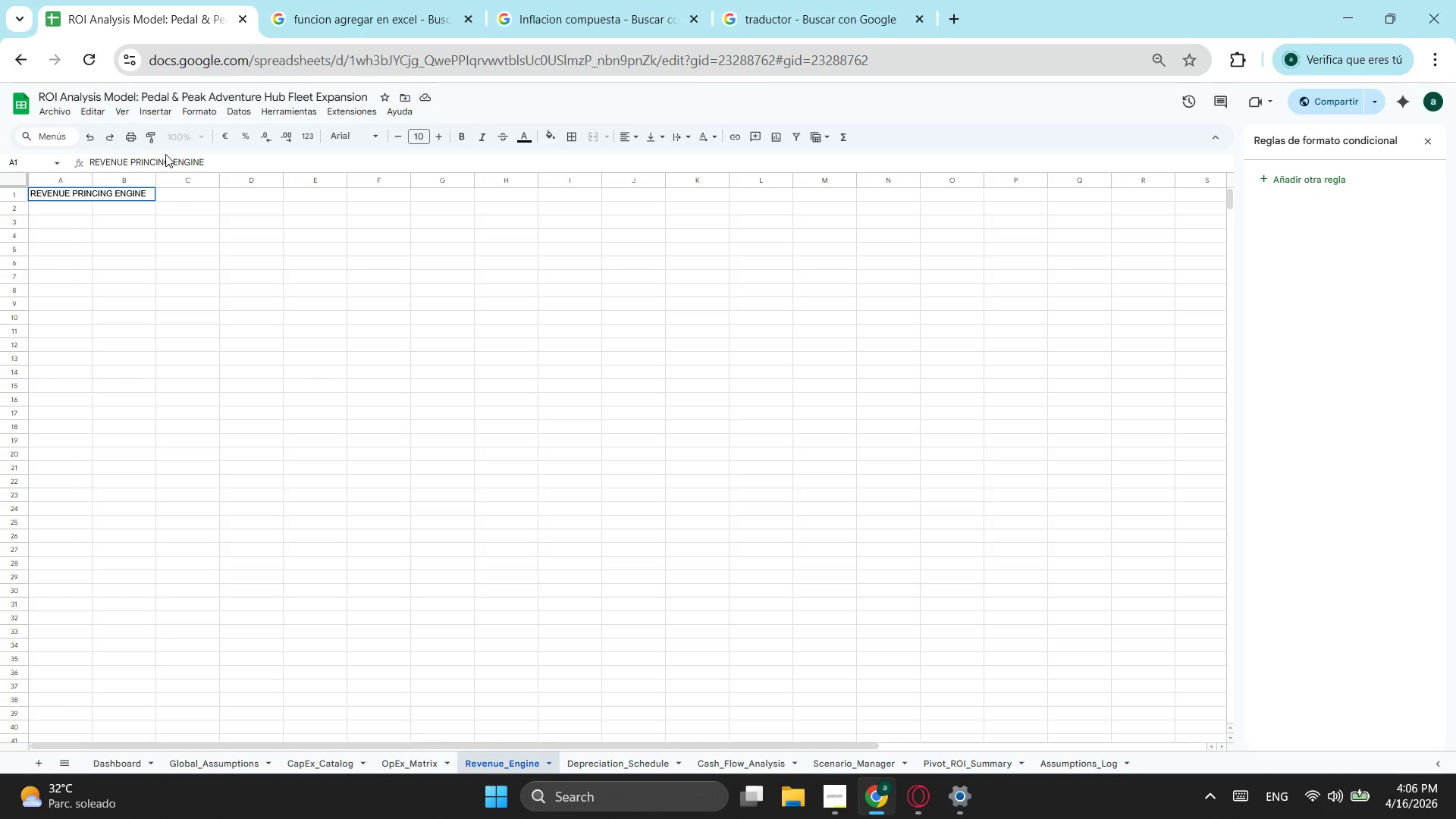 
wait(6.77)
 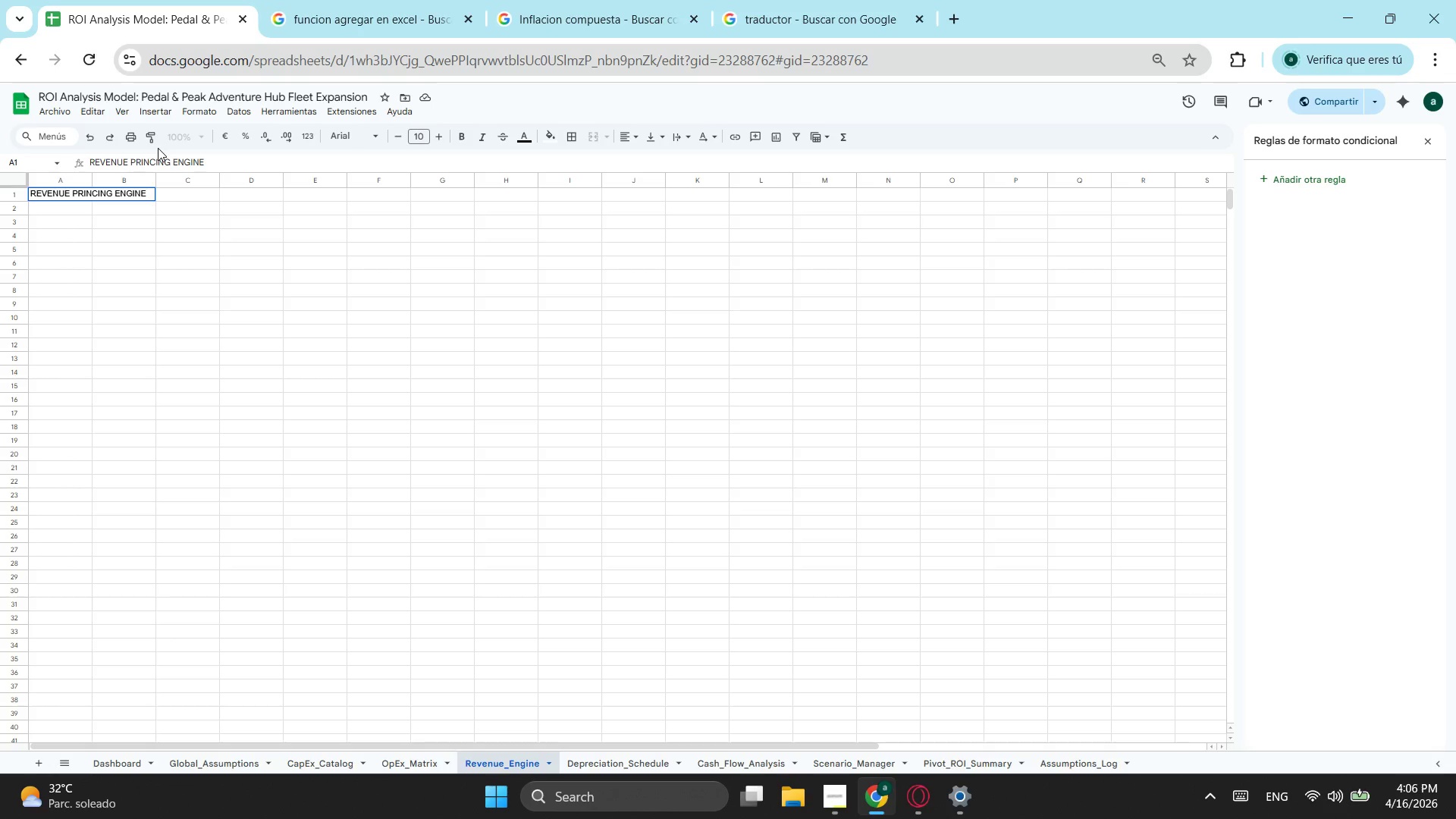 
left_click([59, 209])
 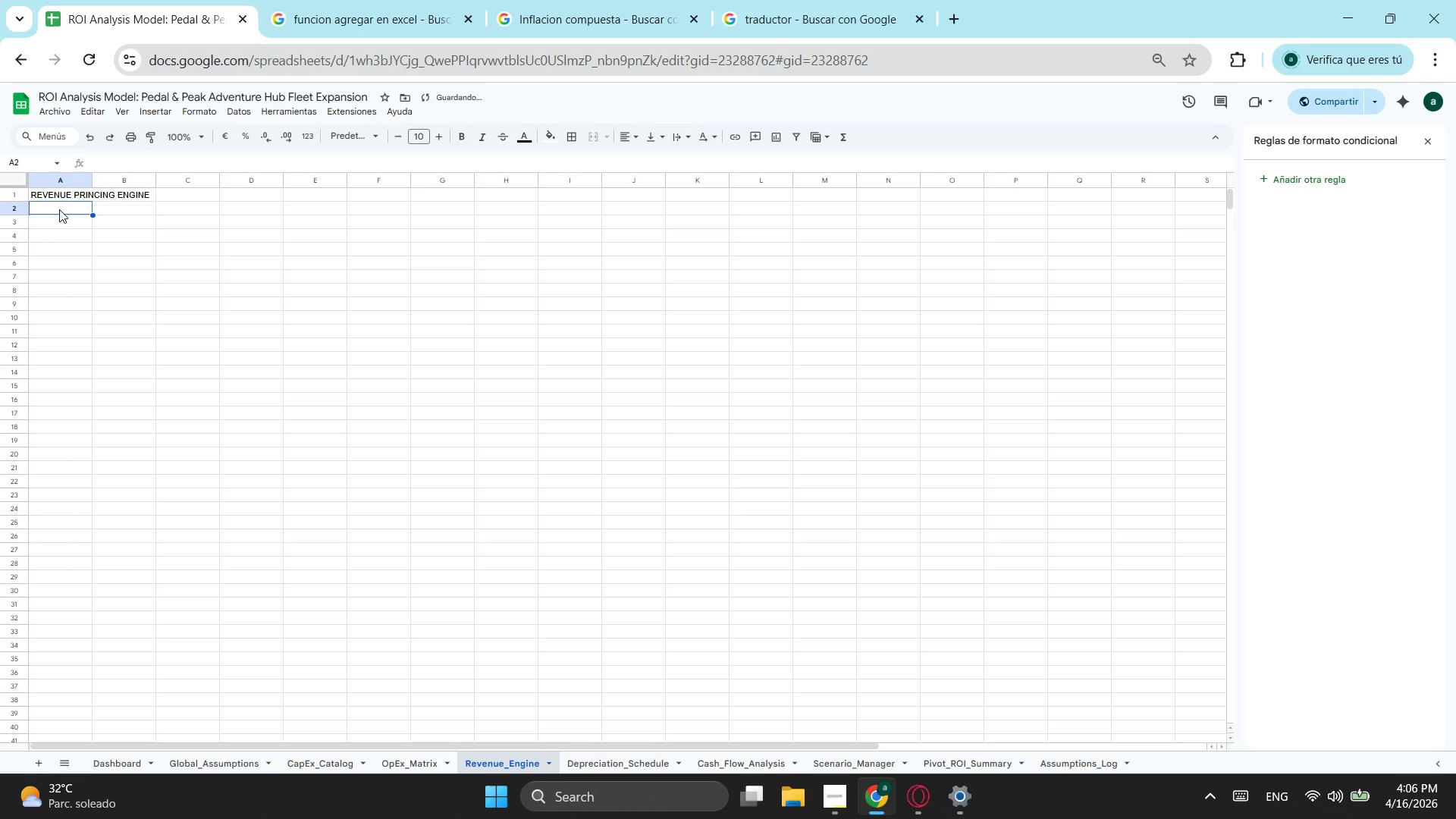 
type(tierr)
key(Backspace)
type(ed rental & guided Tour)
 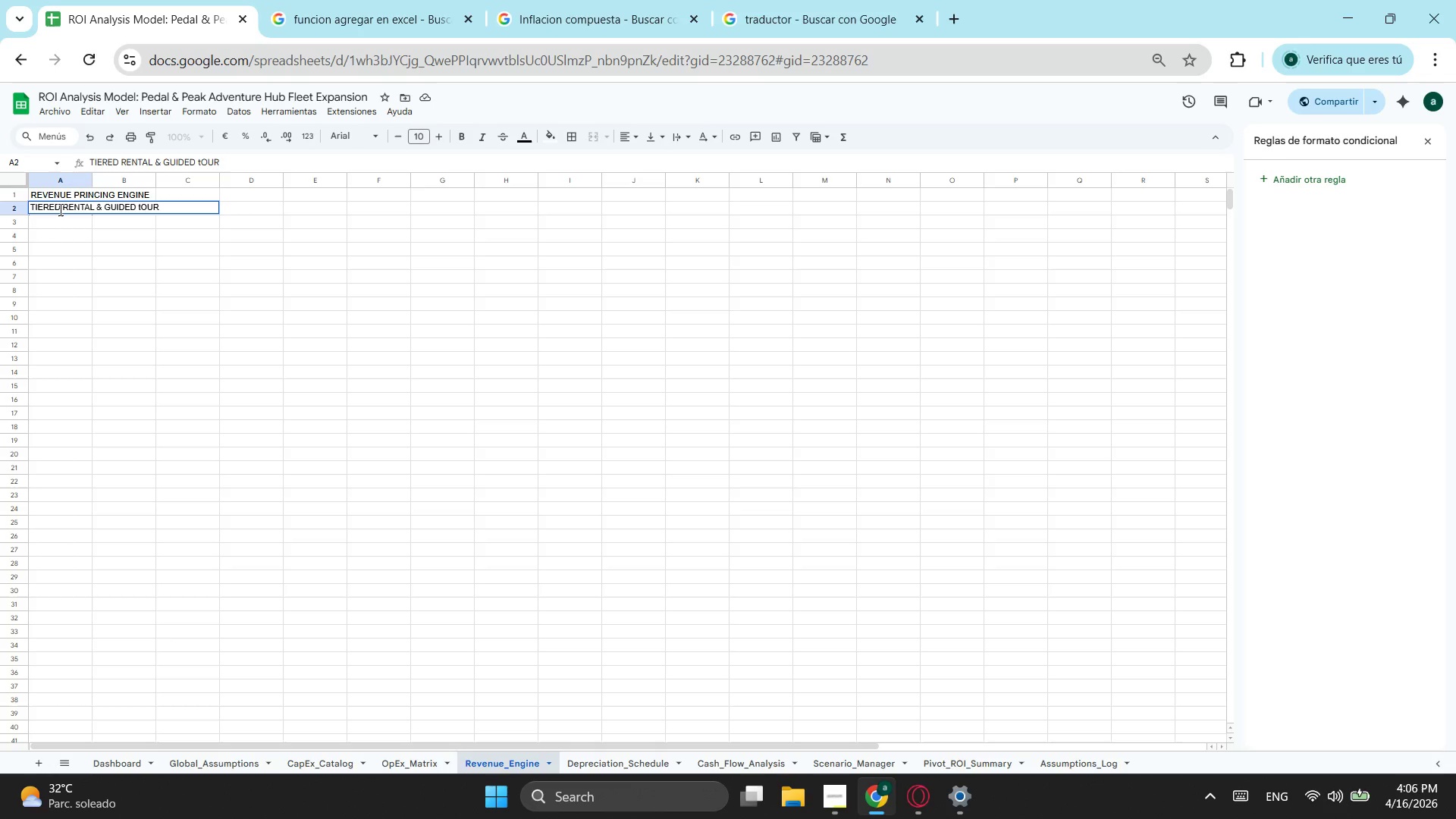 
key(ArrowLeft)
 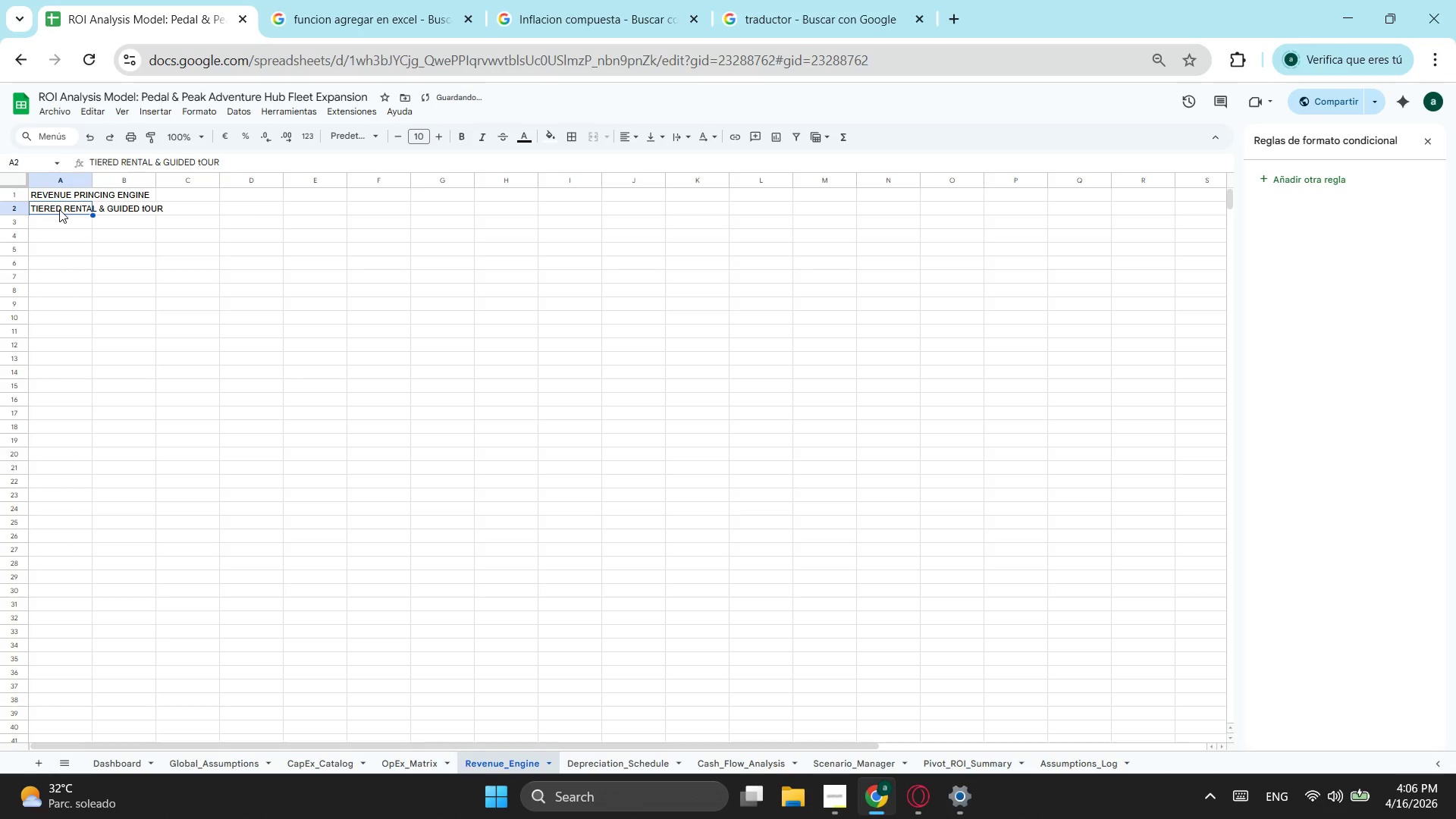 
key(ArrowLeft)
 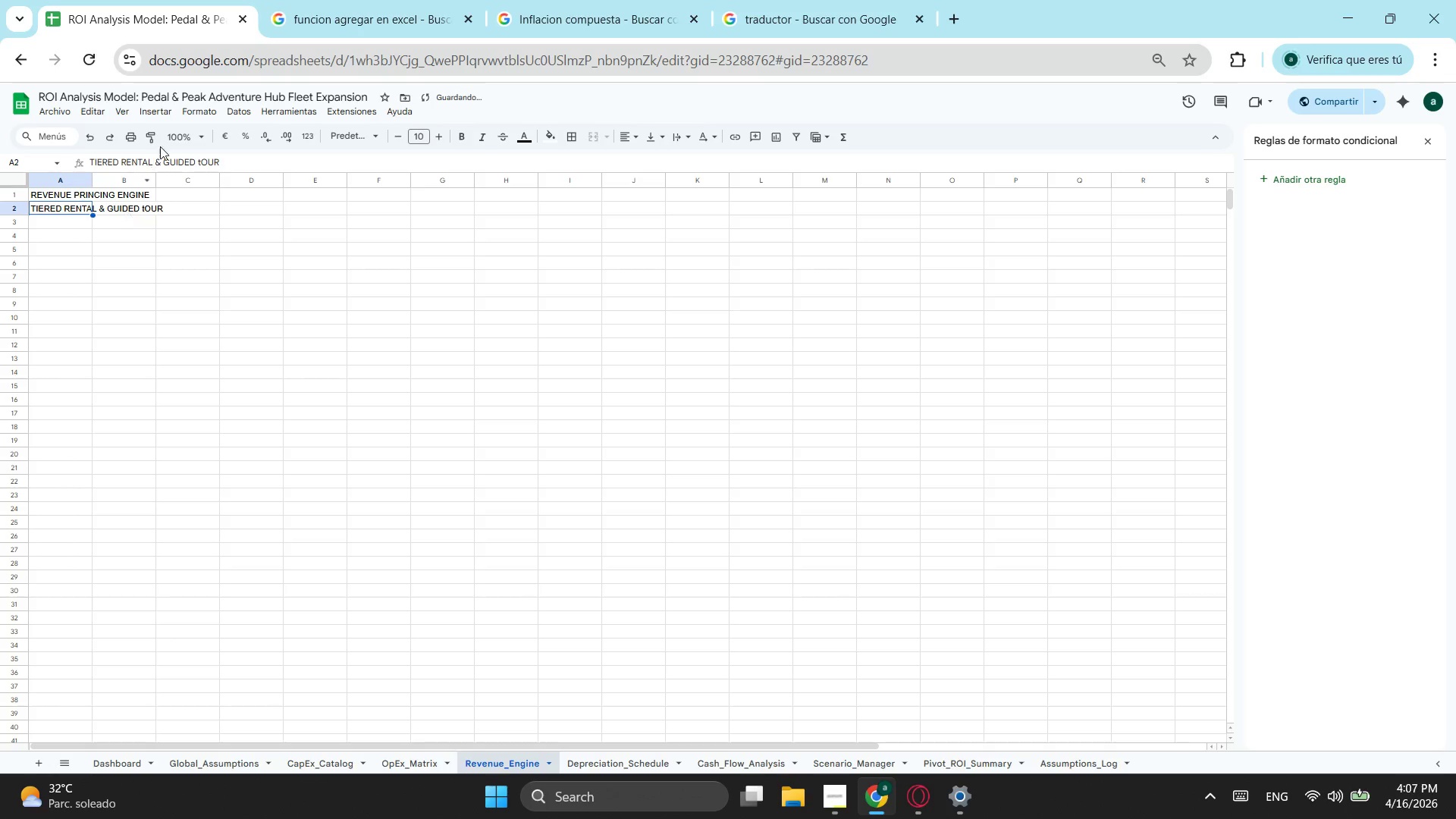 
left_click([196, 160])
 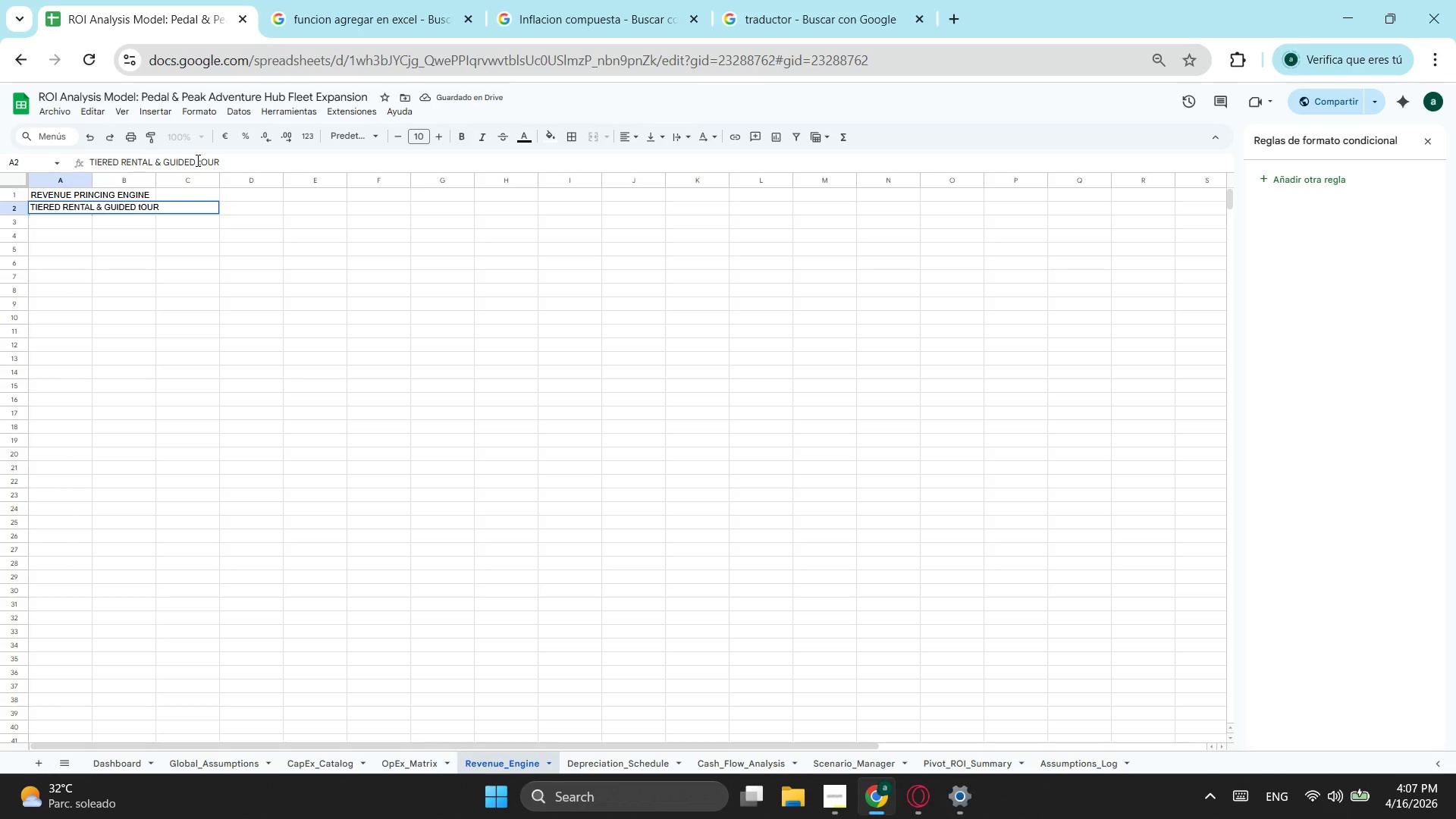 
left_click([196, 160])
 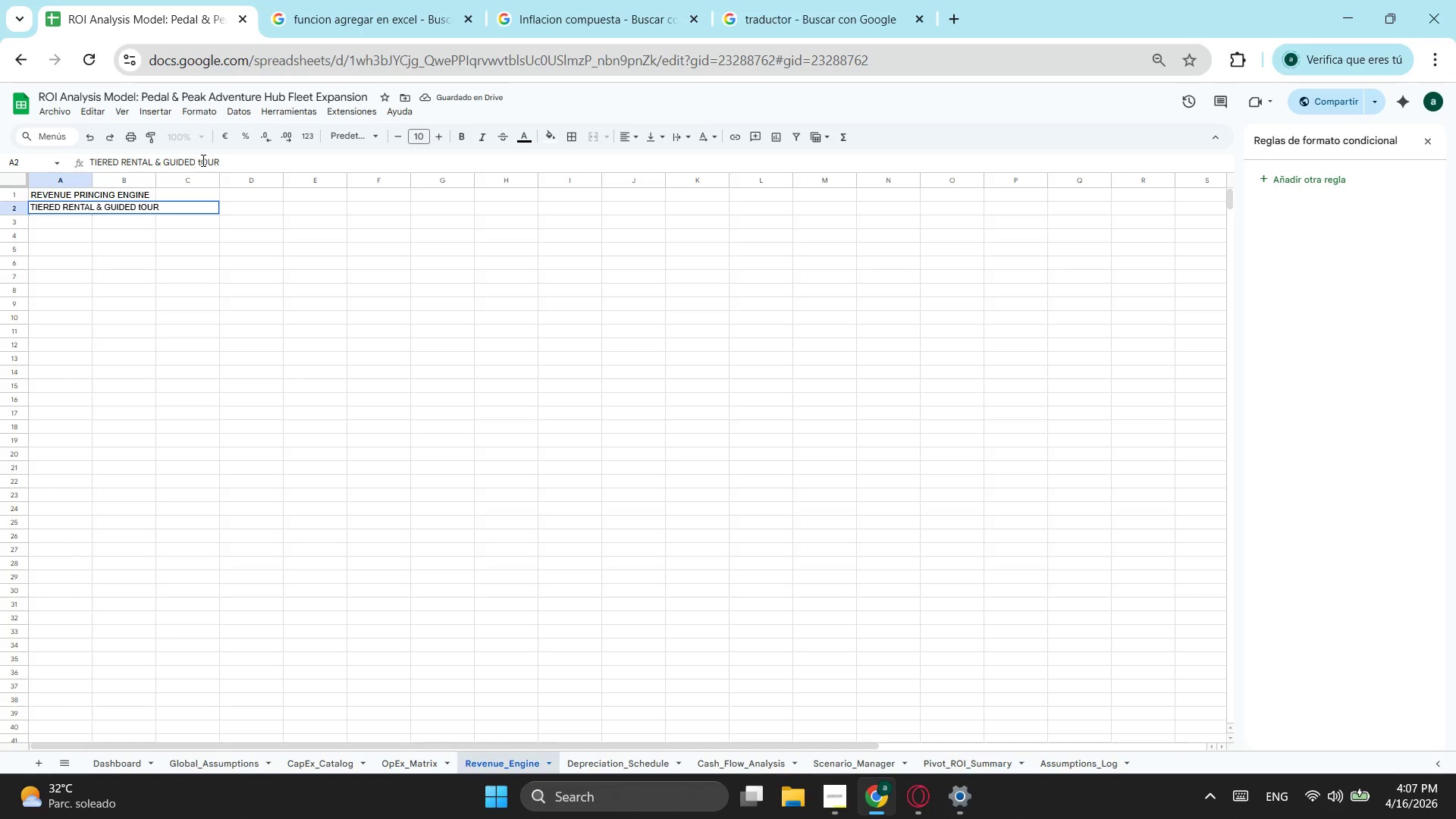 
key(ArrowRight)
 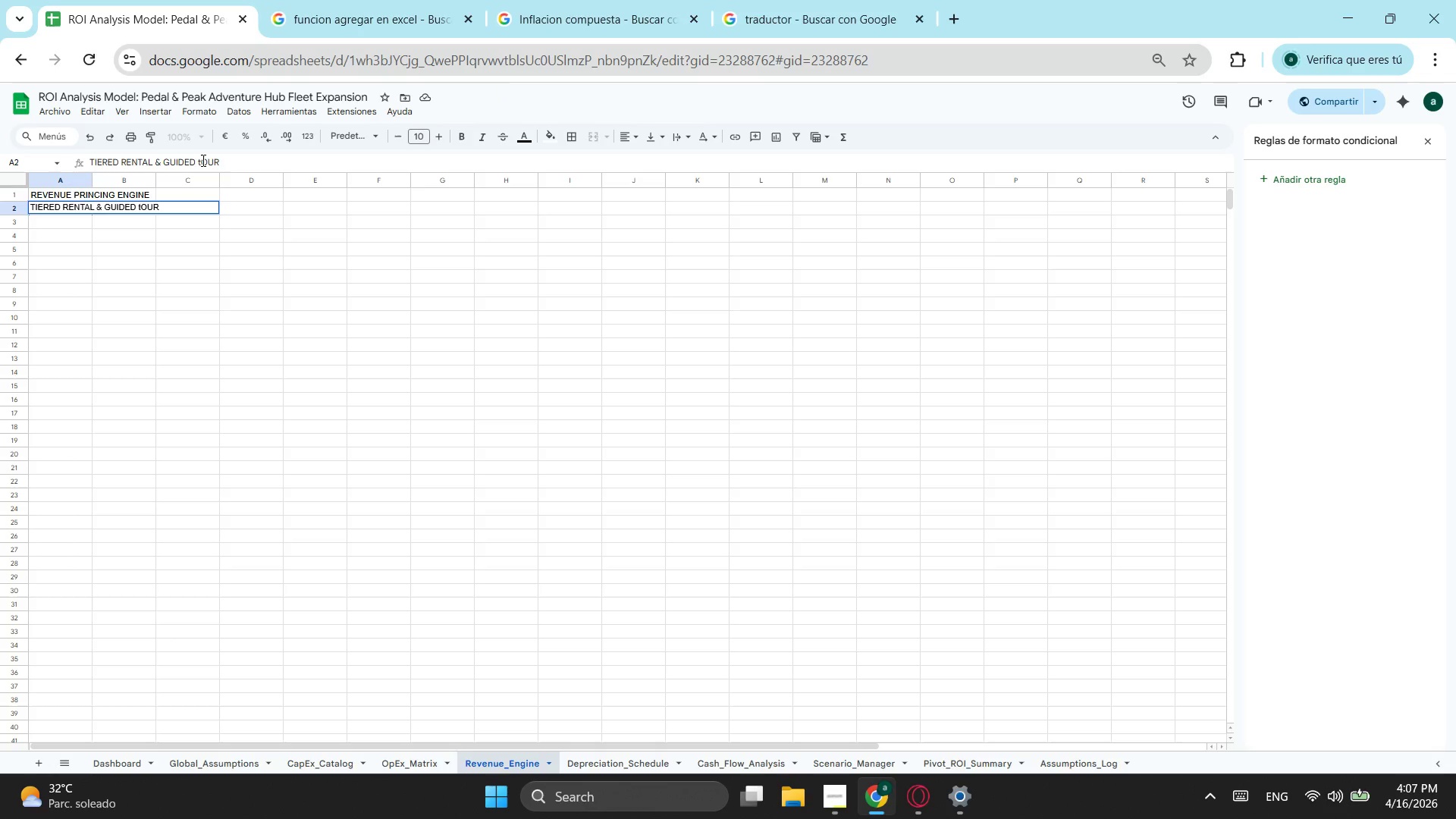 
key(ArrowRight)
 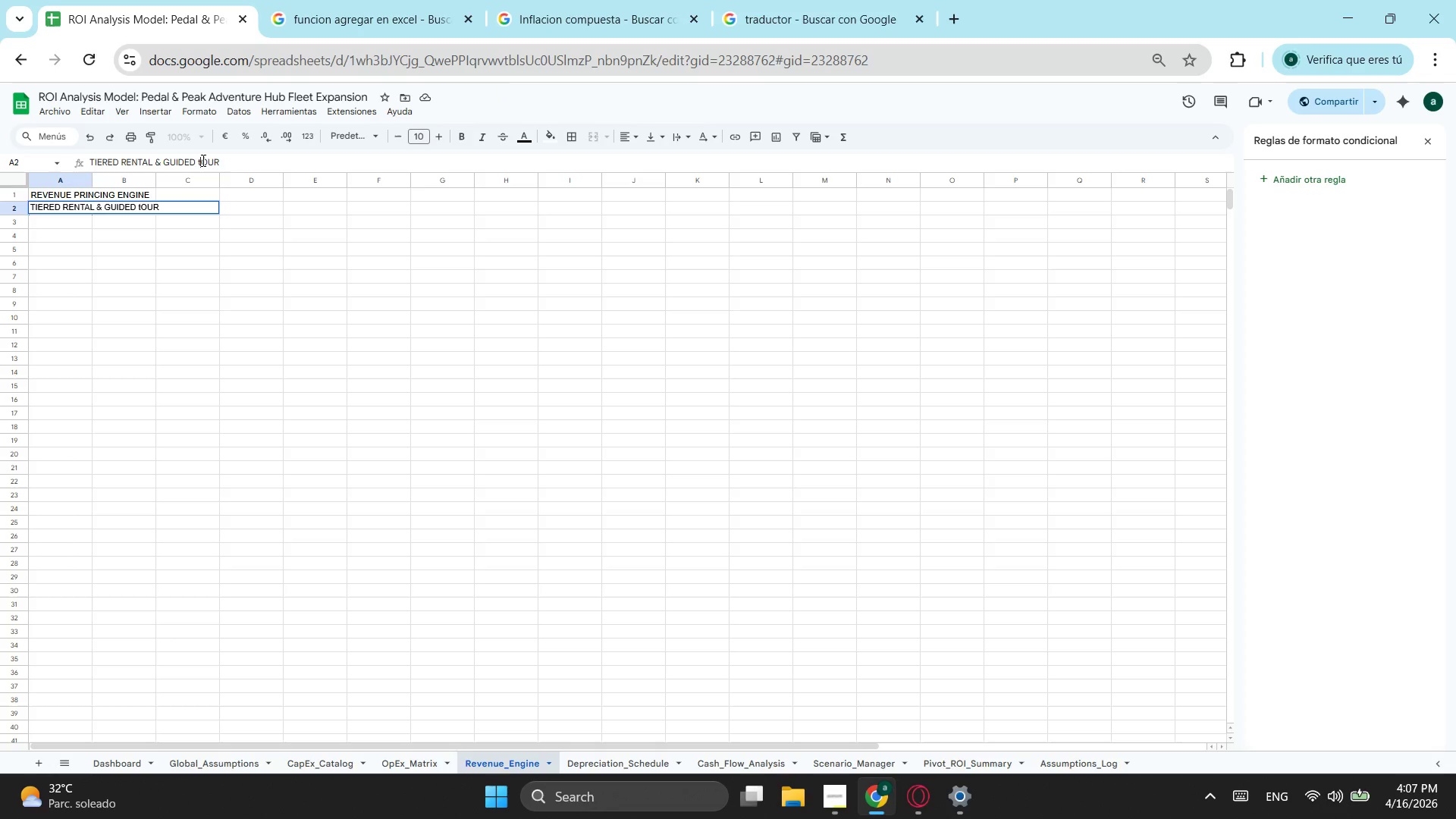 
key(Backspace)
 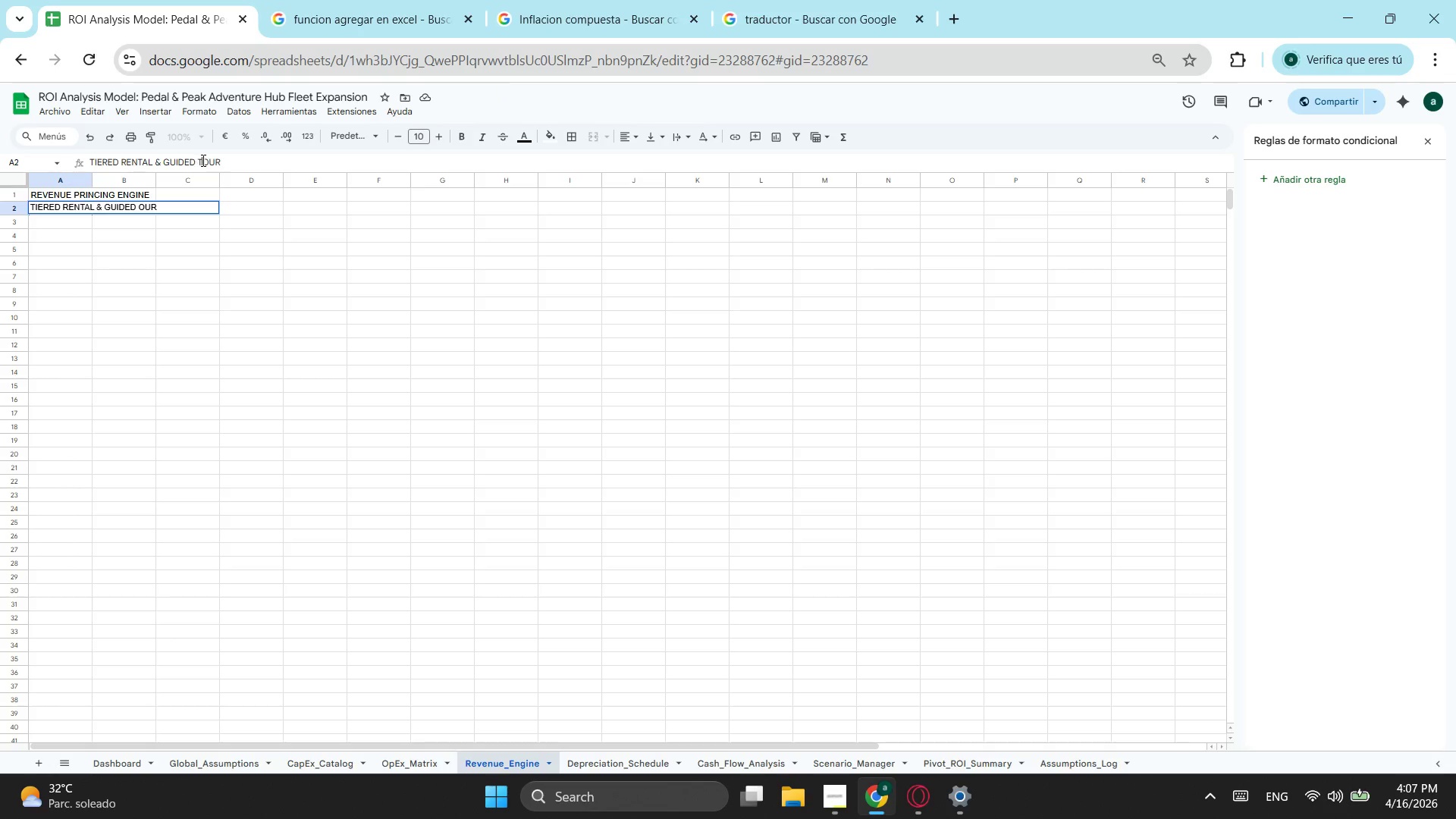 
key(T)
 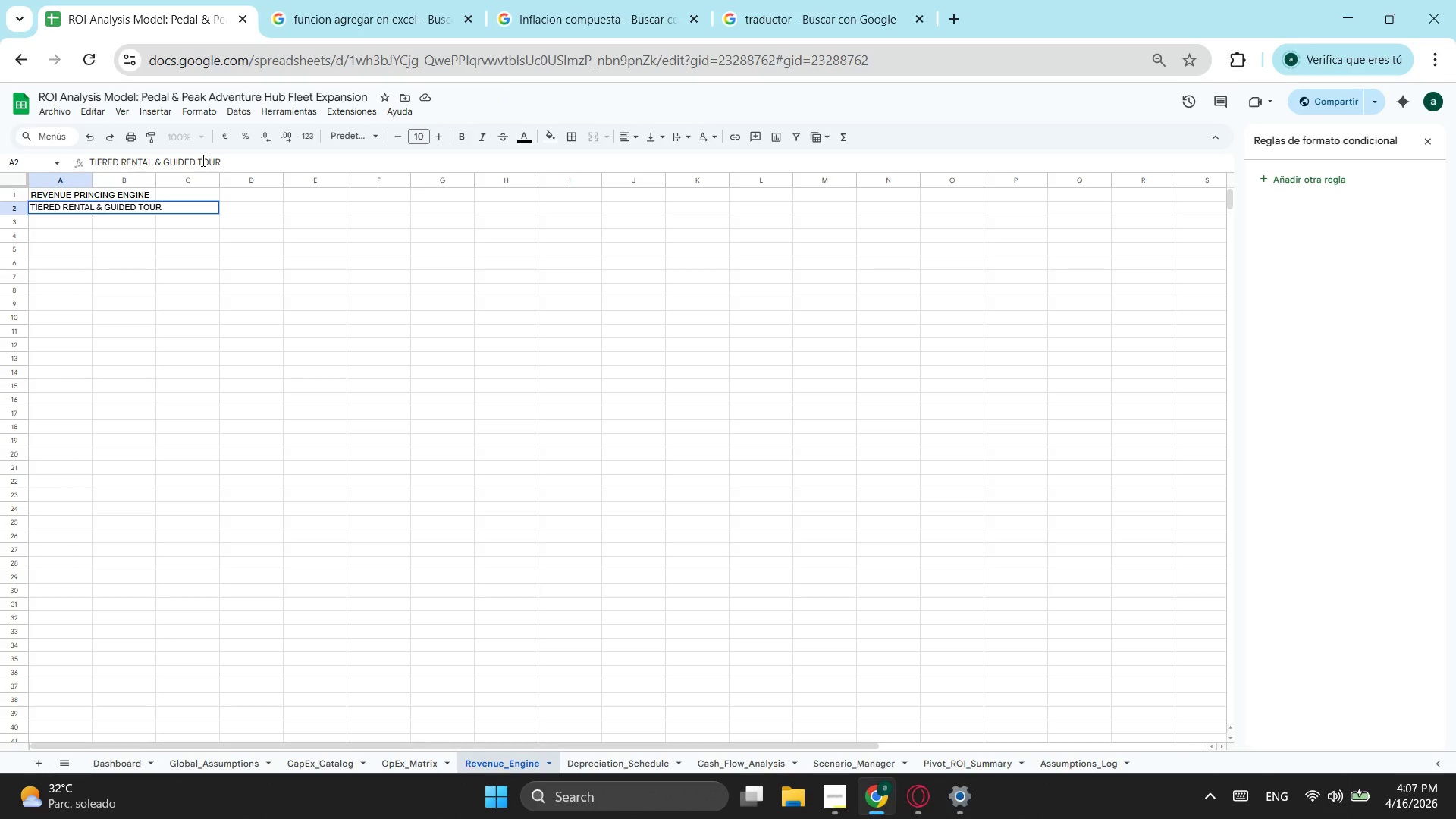 
hold_key(key=ArrowRight, duration=0.7)
 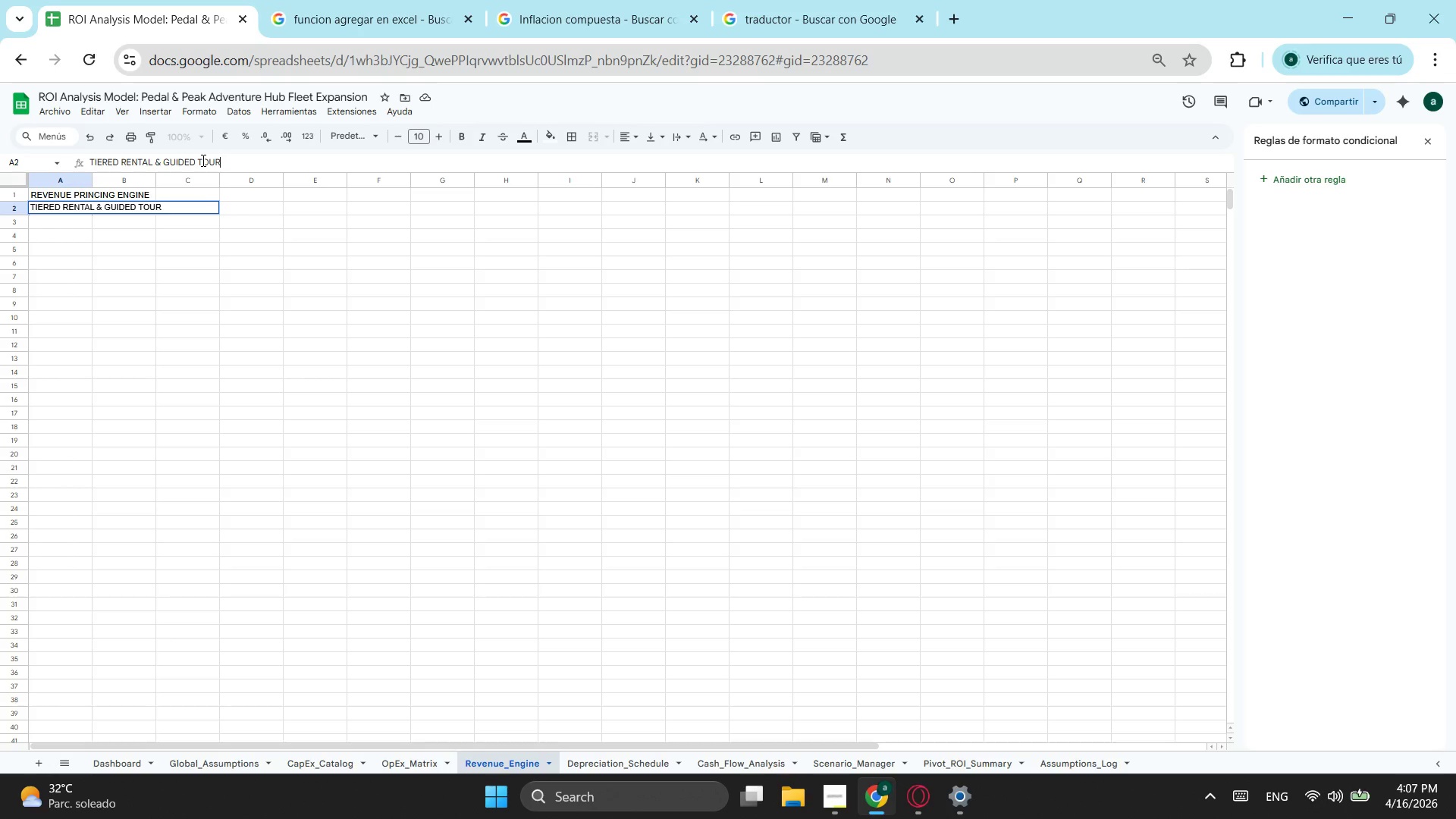 
type( packeges)
 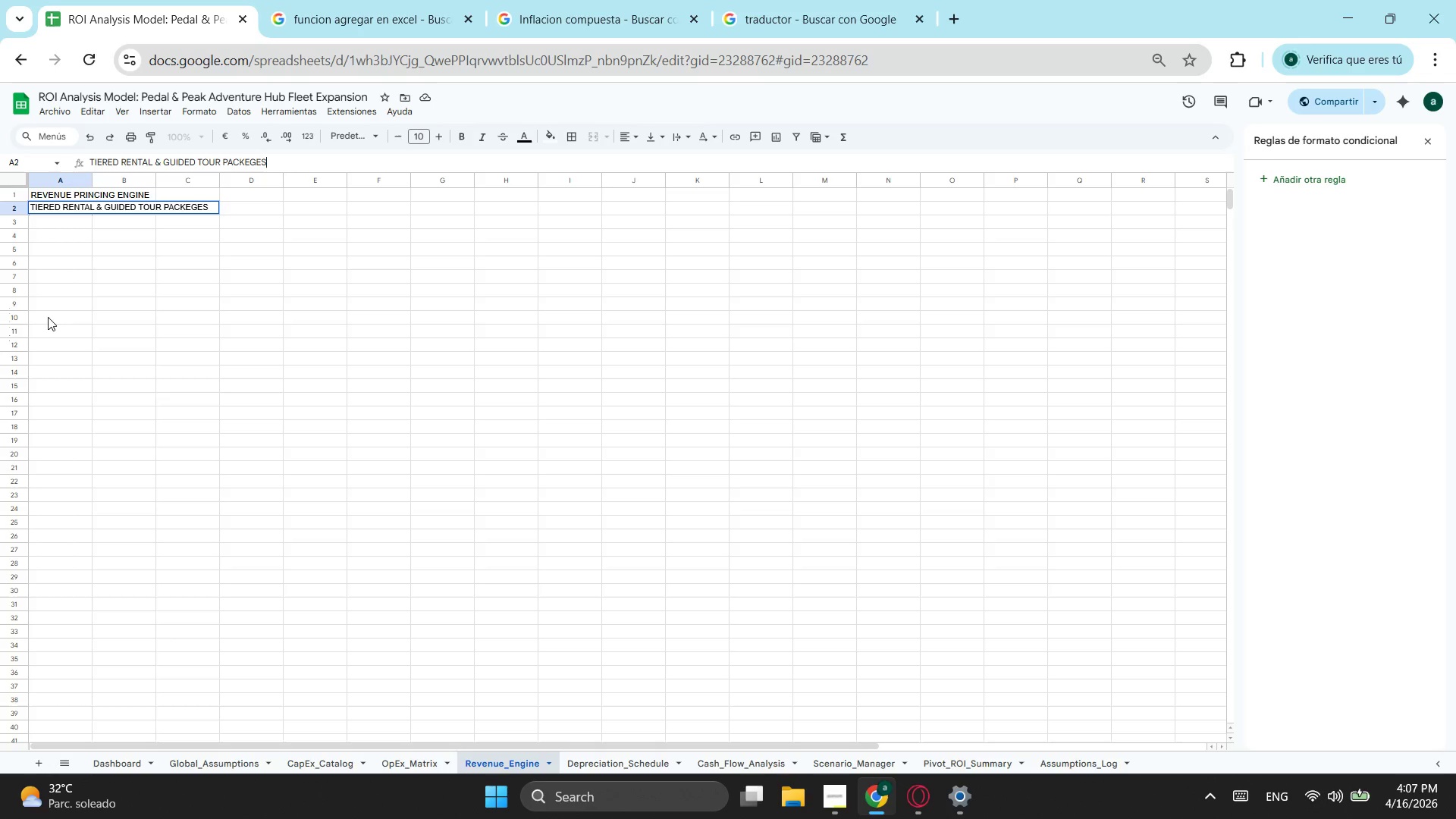 
wait(7.27)
 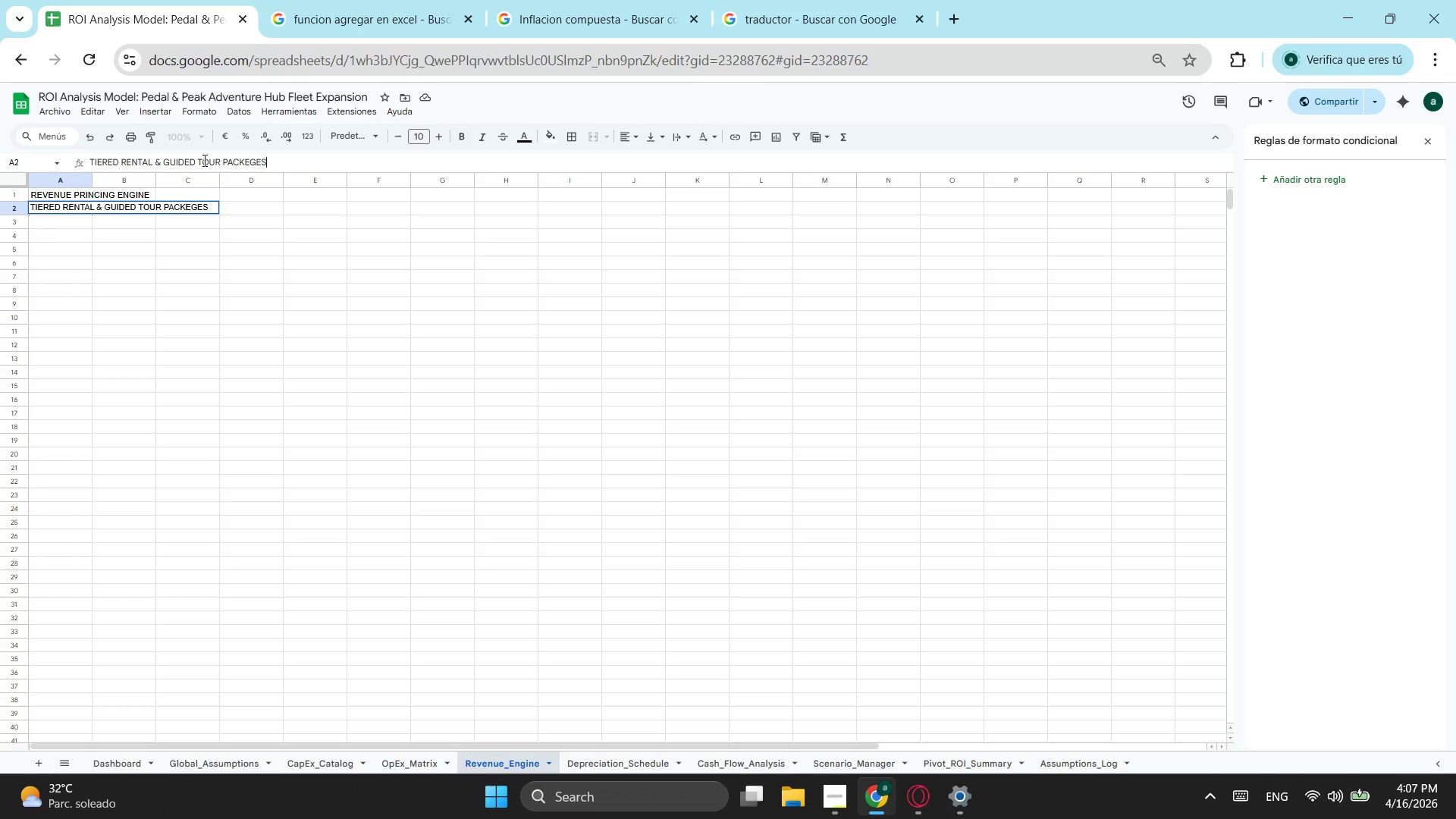 
left_click([67, 234])
 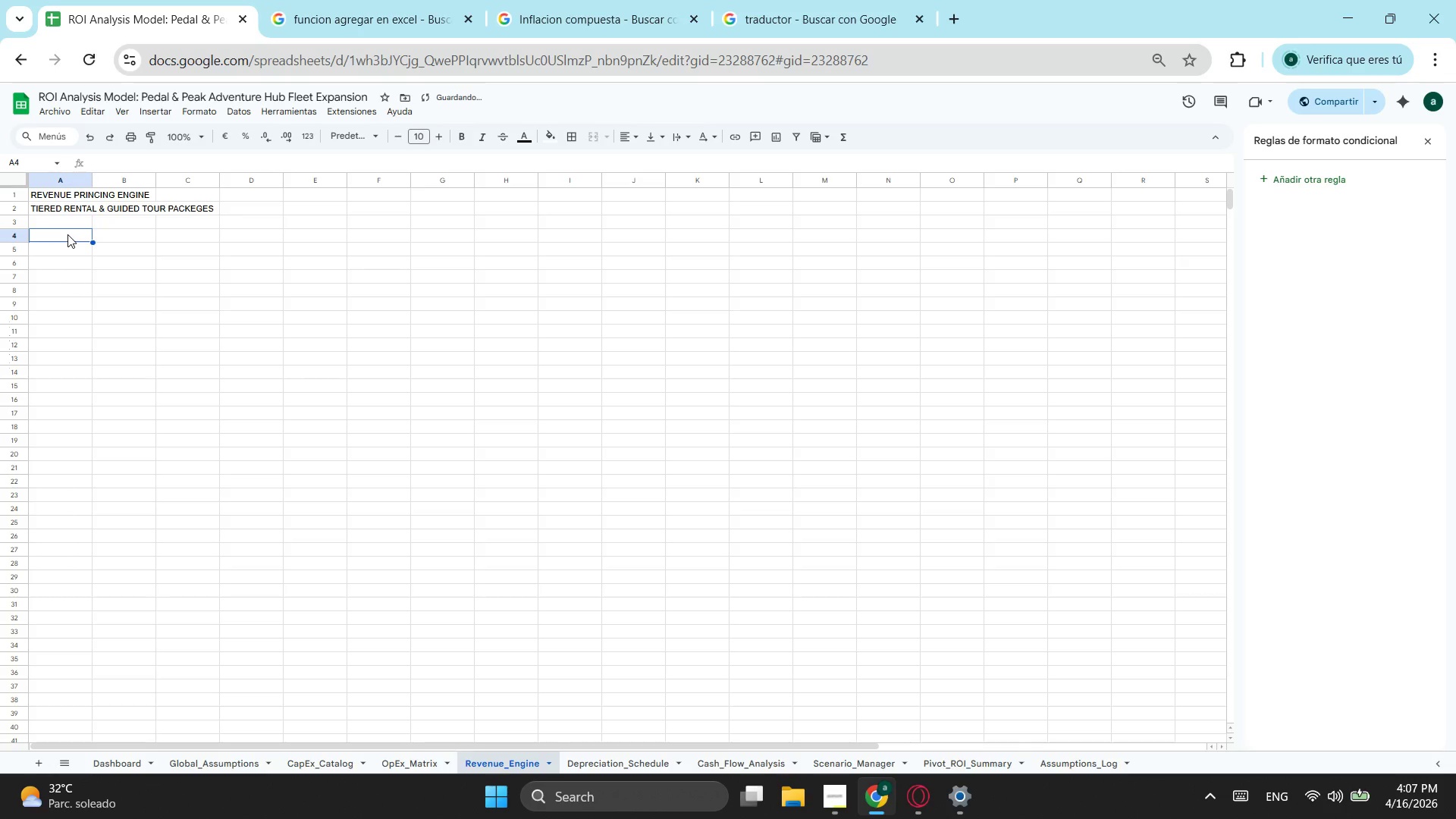 
type(Services Types)
key(Backspace)
key(Tab)
type(Duration)
 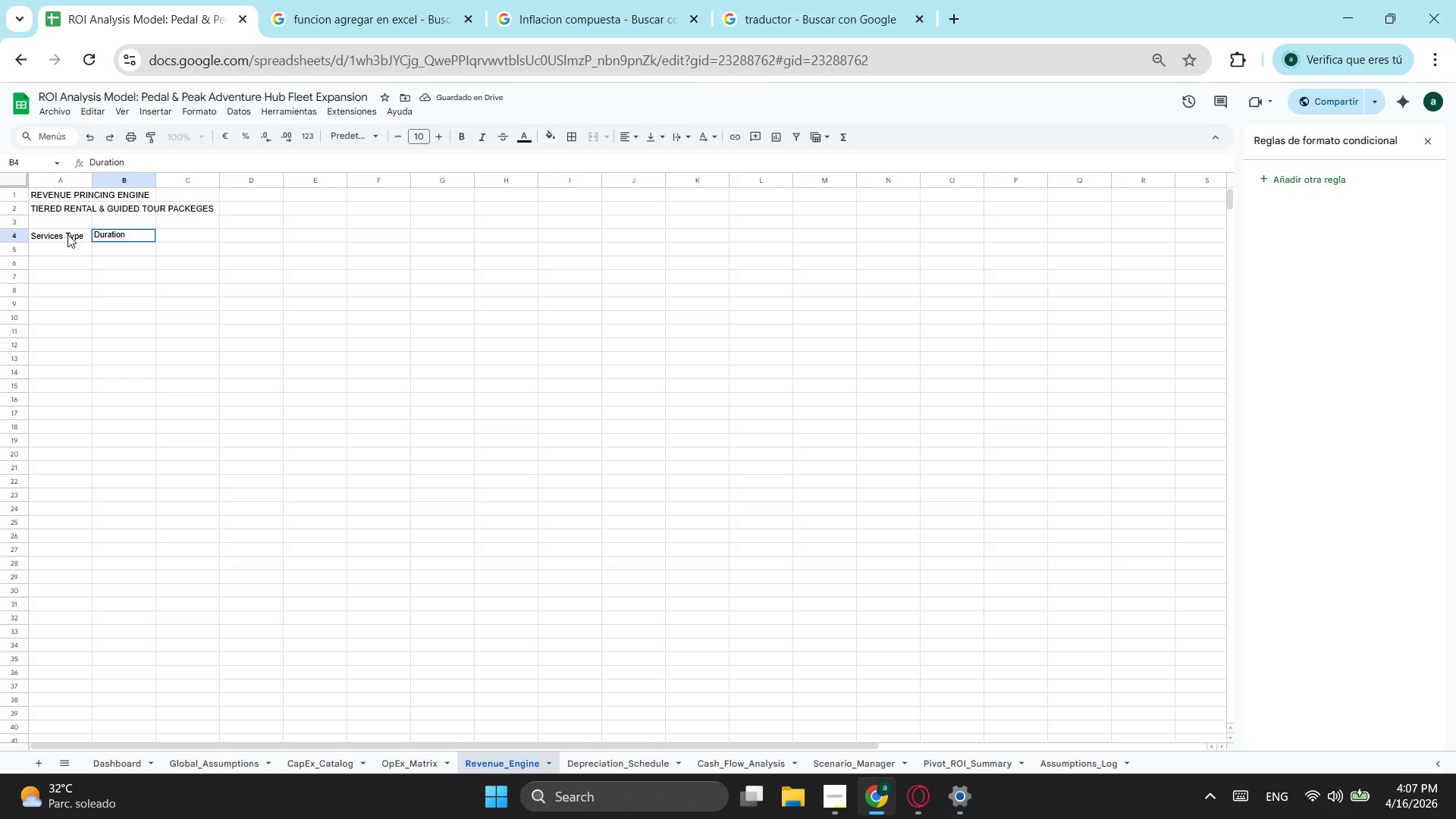 
key(Tab)
type(Price (u)
key(Backspace)
type(USD))
key(Tab)
 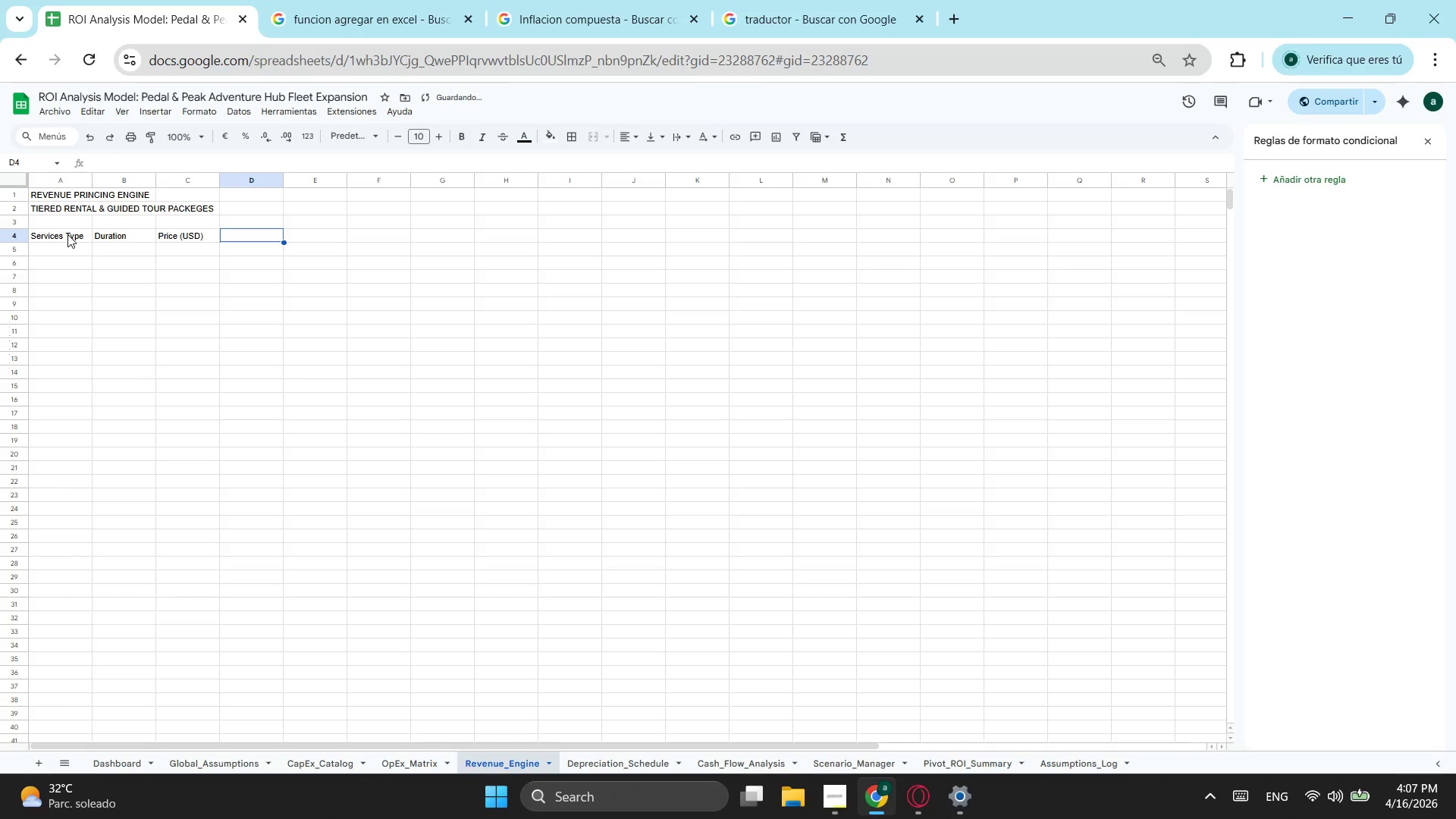 
type(Bike Category)
 